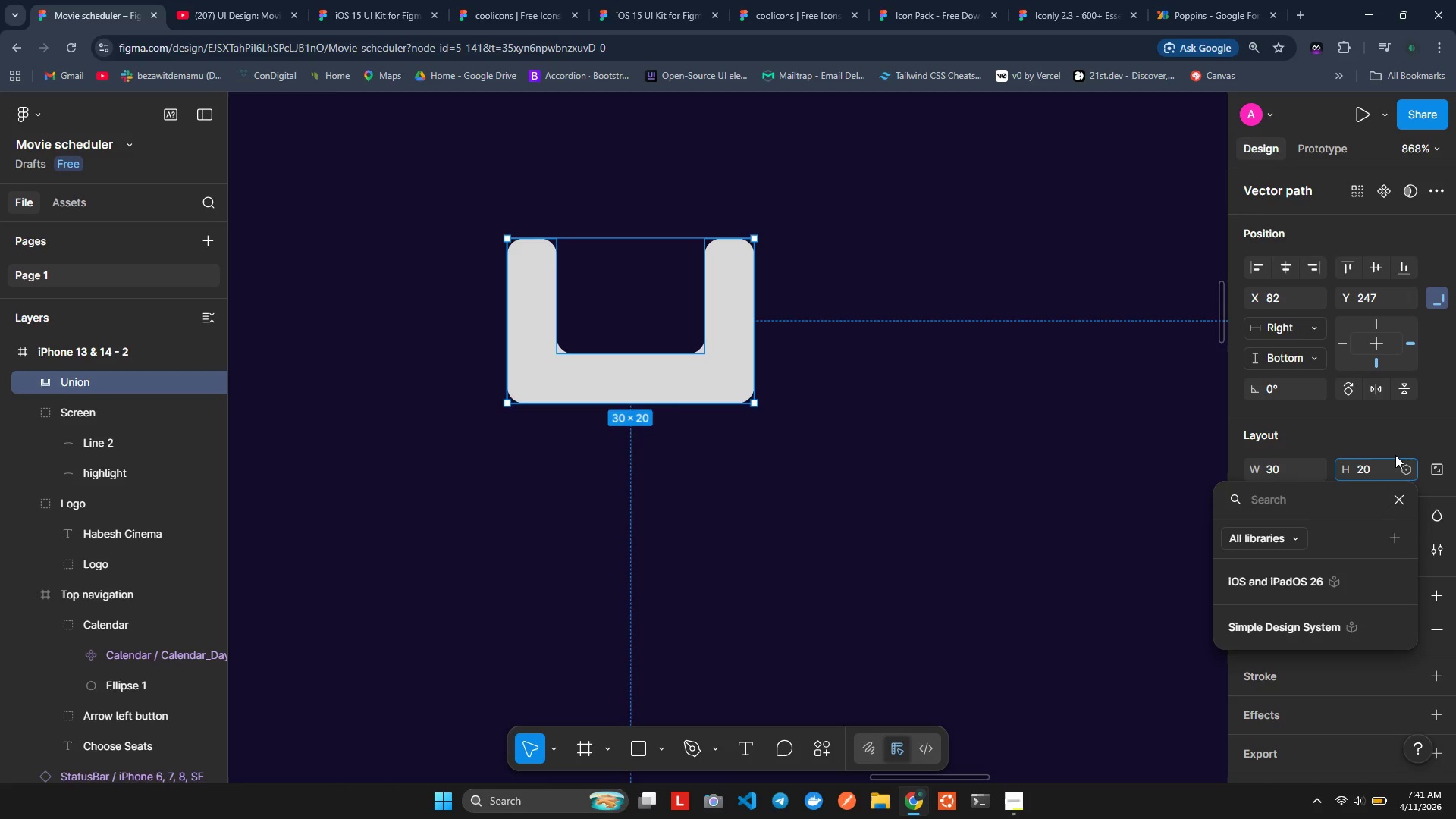 
left_click([1392, 446])
 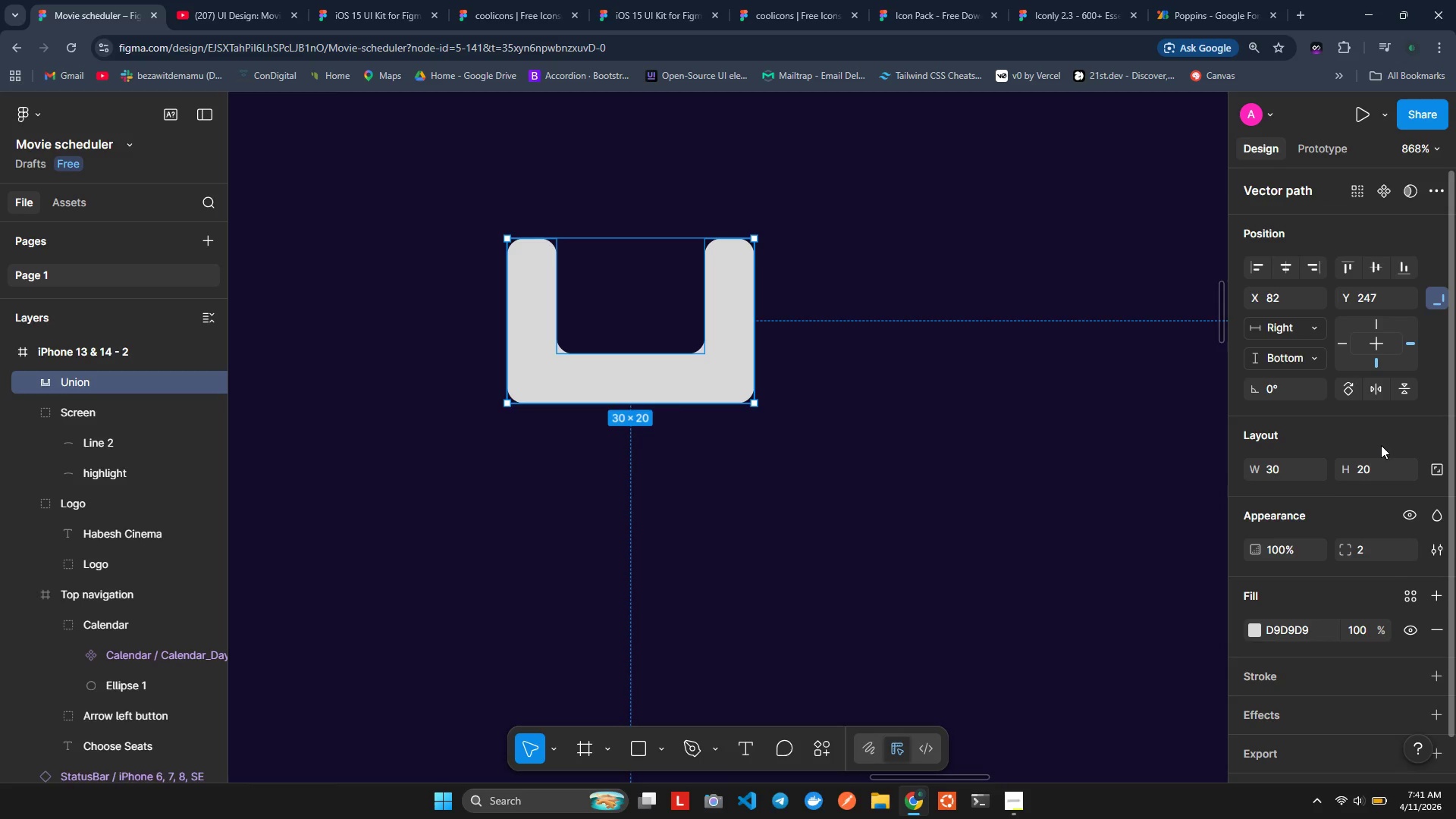 
scroll: coordinate [1366, 456], scroll_direction: down, amount: 4.0
 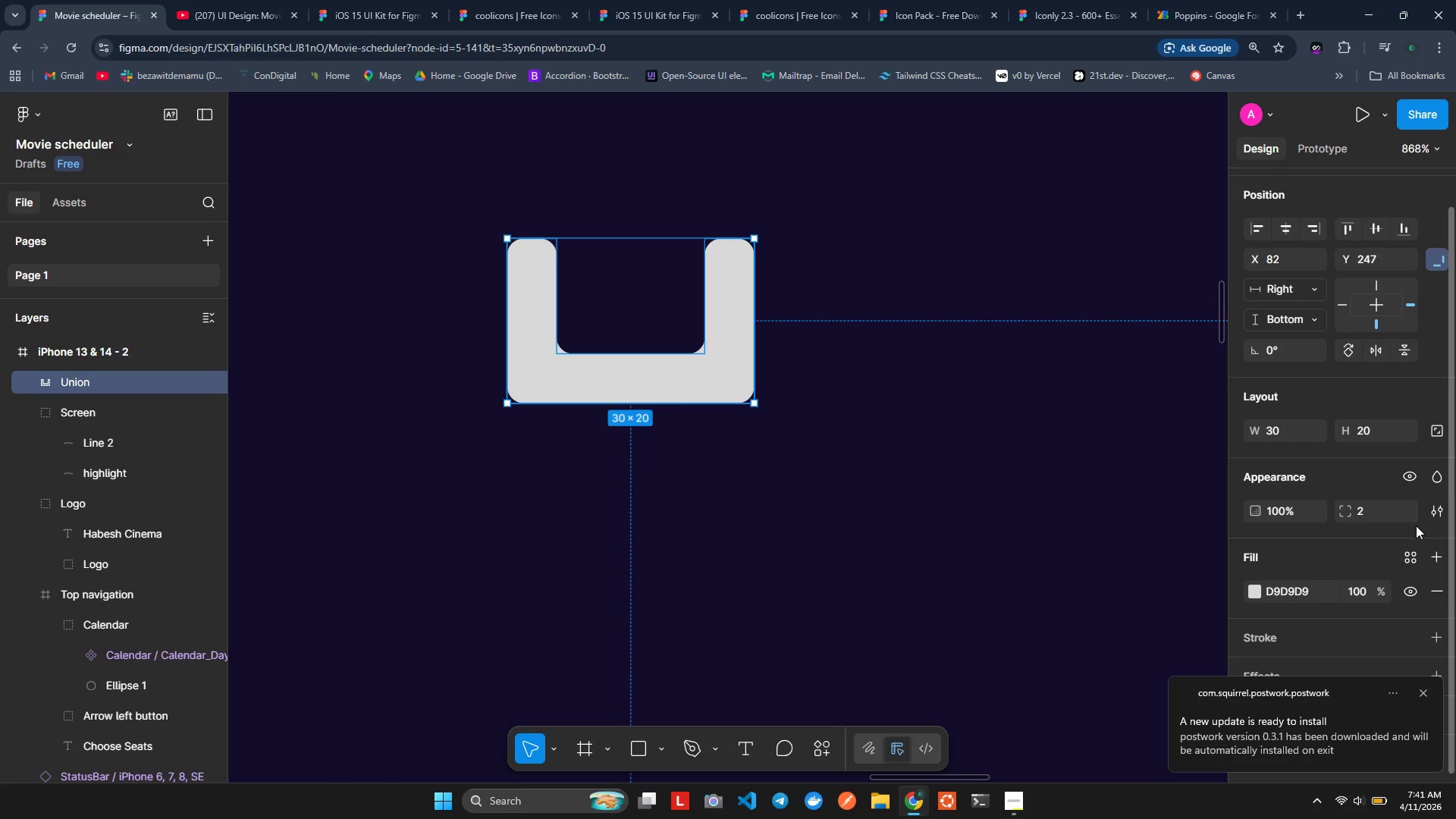 
wait(9.67)
 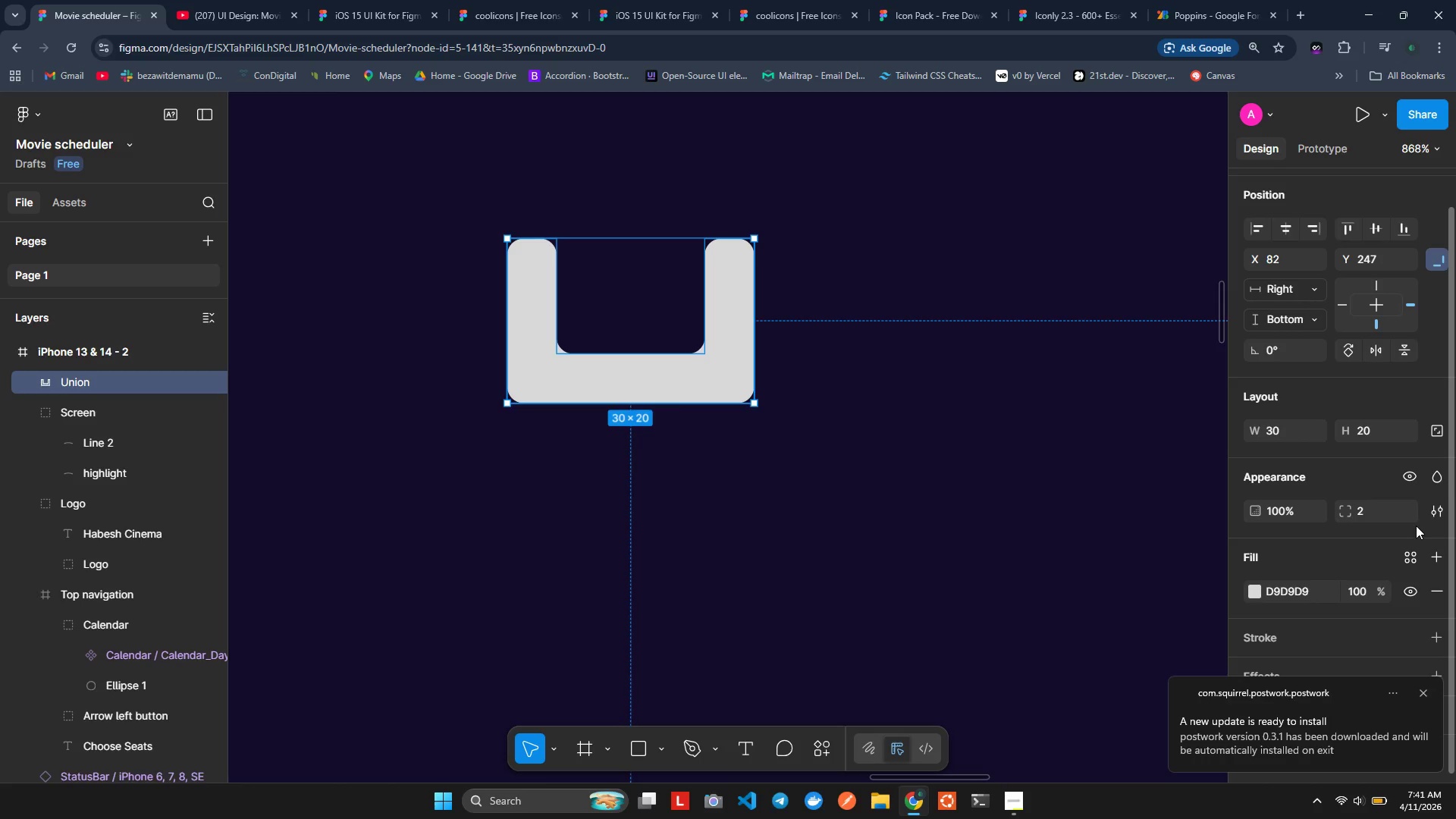 
scroll: coordinate [1360, 405], scroll_direction: up, amount: 2.0
 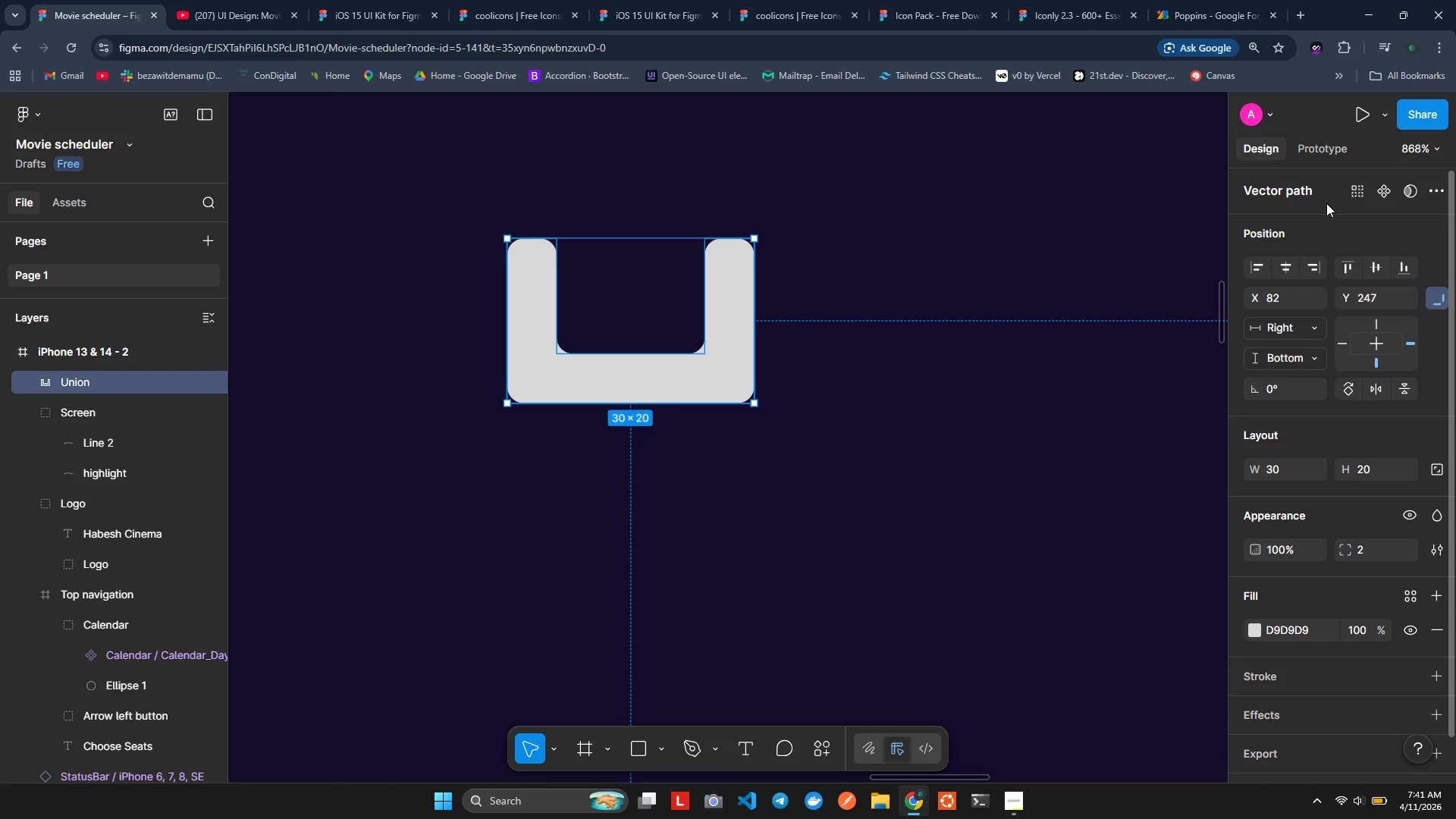 
left_click([1323, 191])
 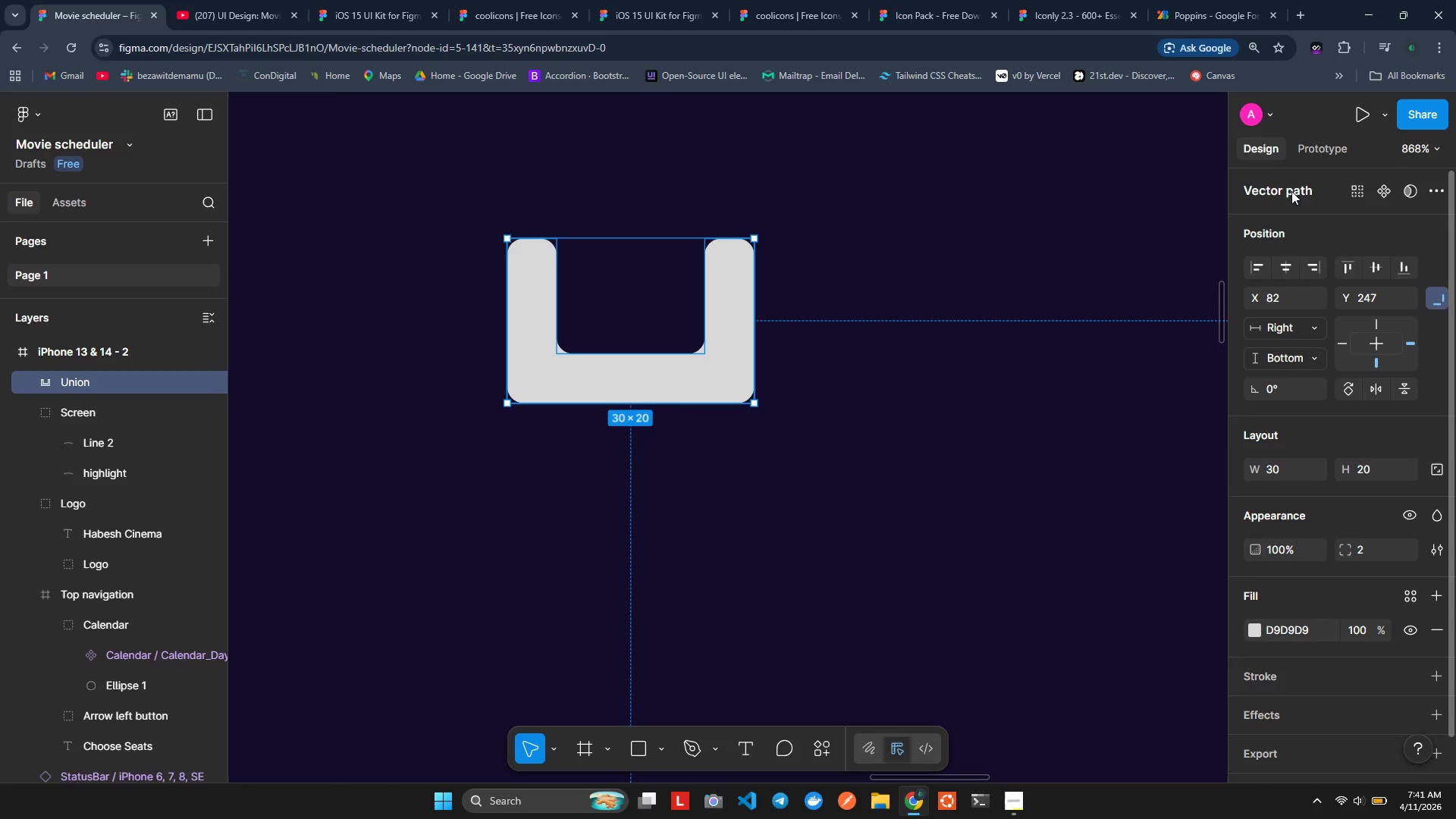 
double_click([1291, 191])
 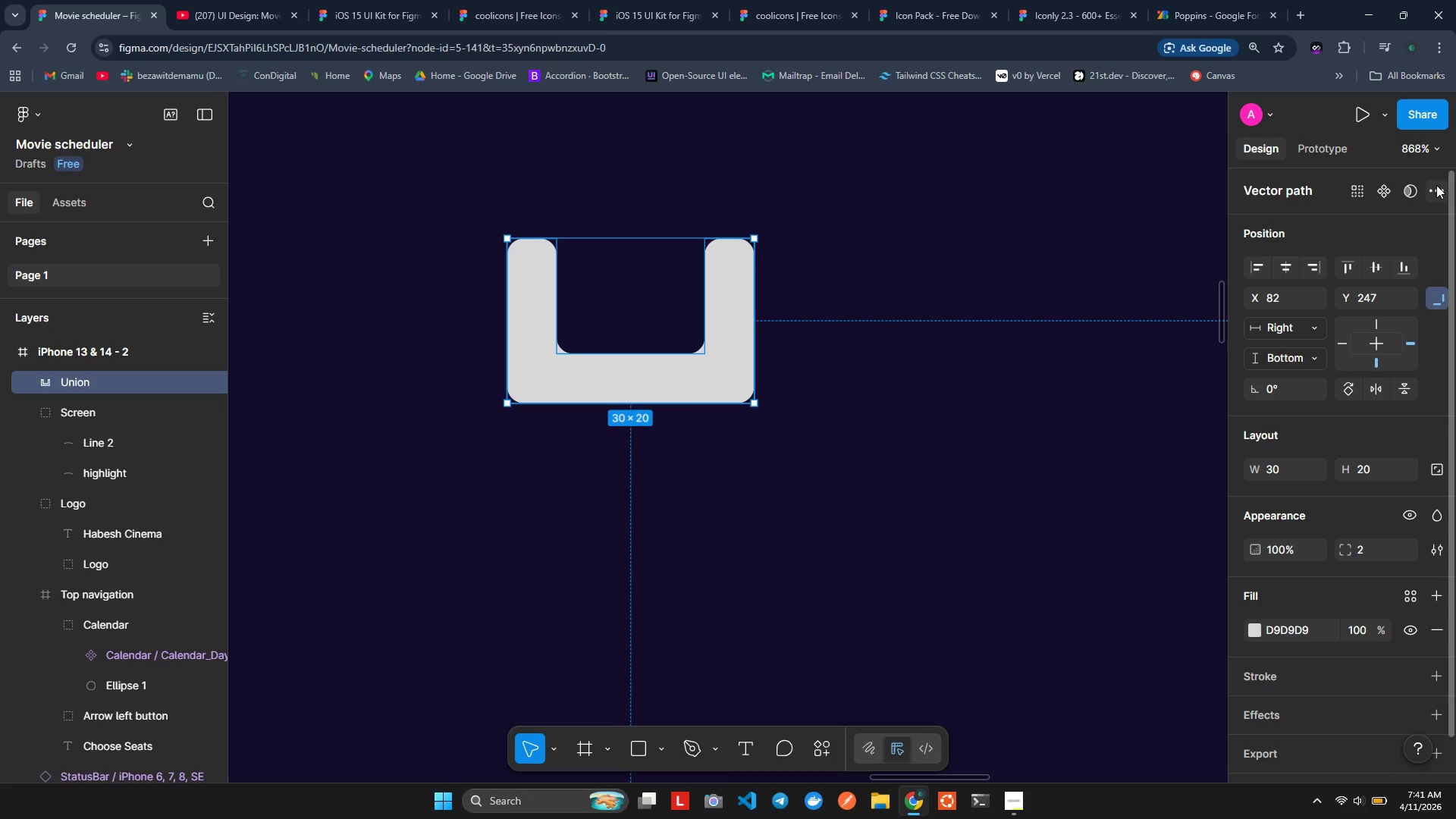 
double_click([1426, 186])
 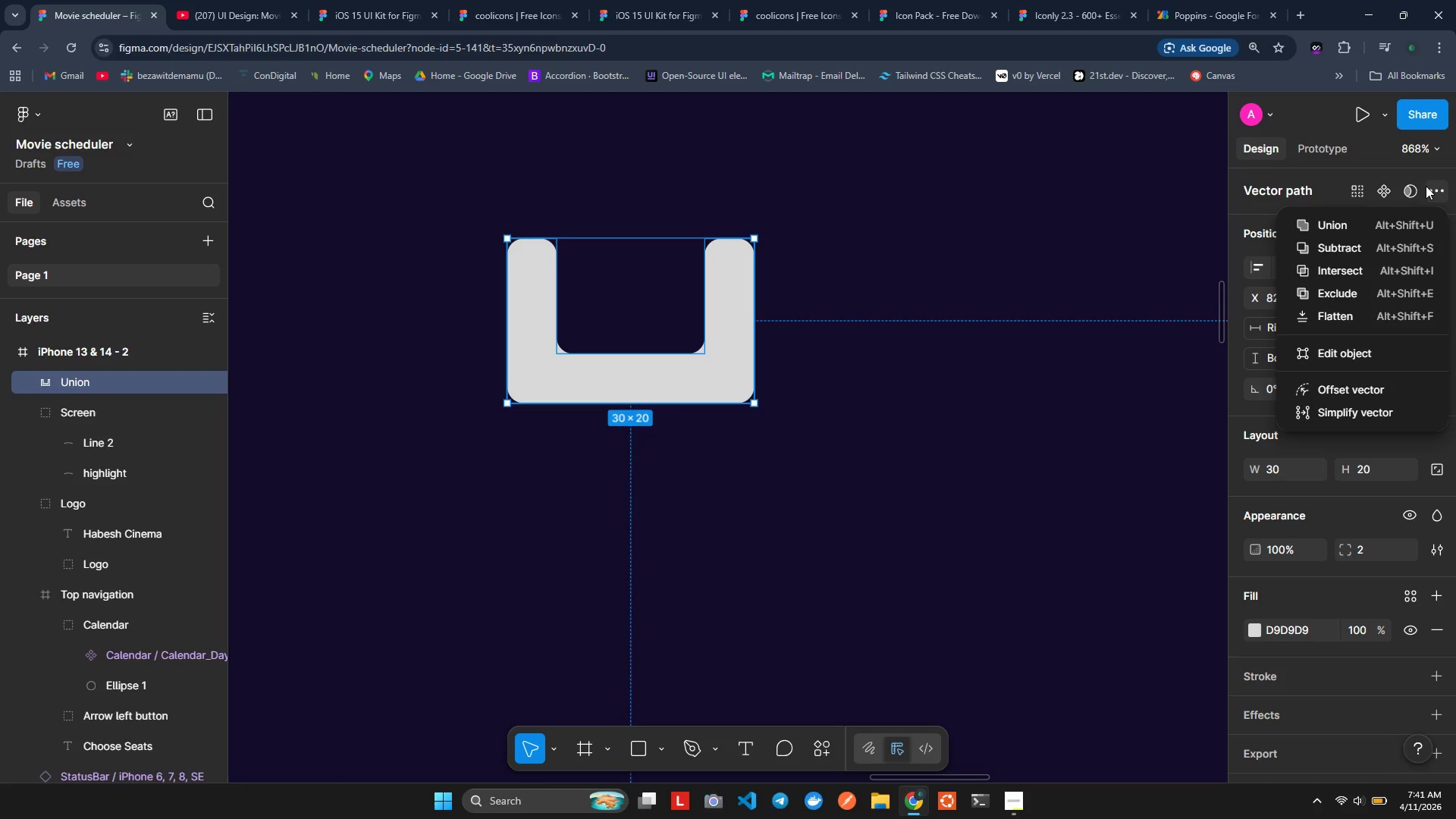 
left_click([1426, 186])
 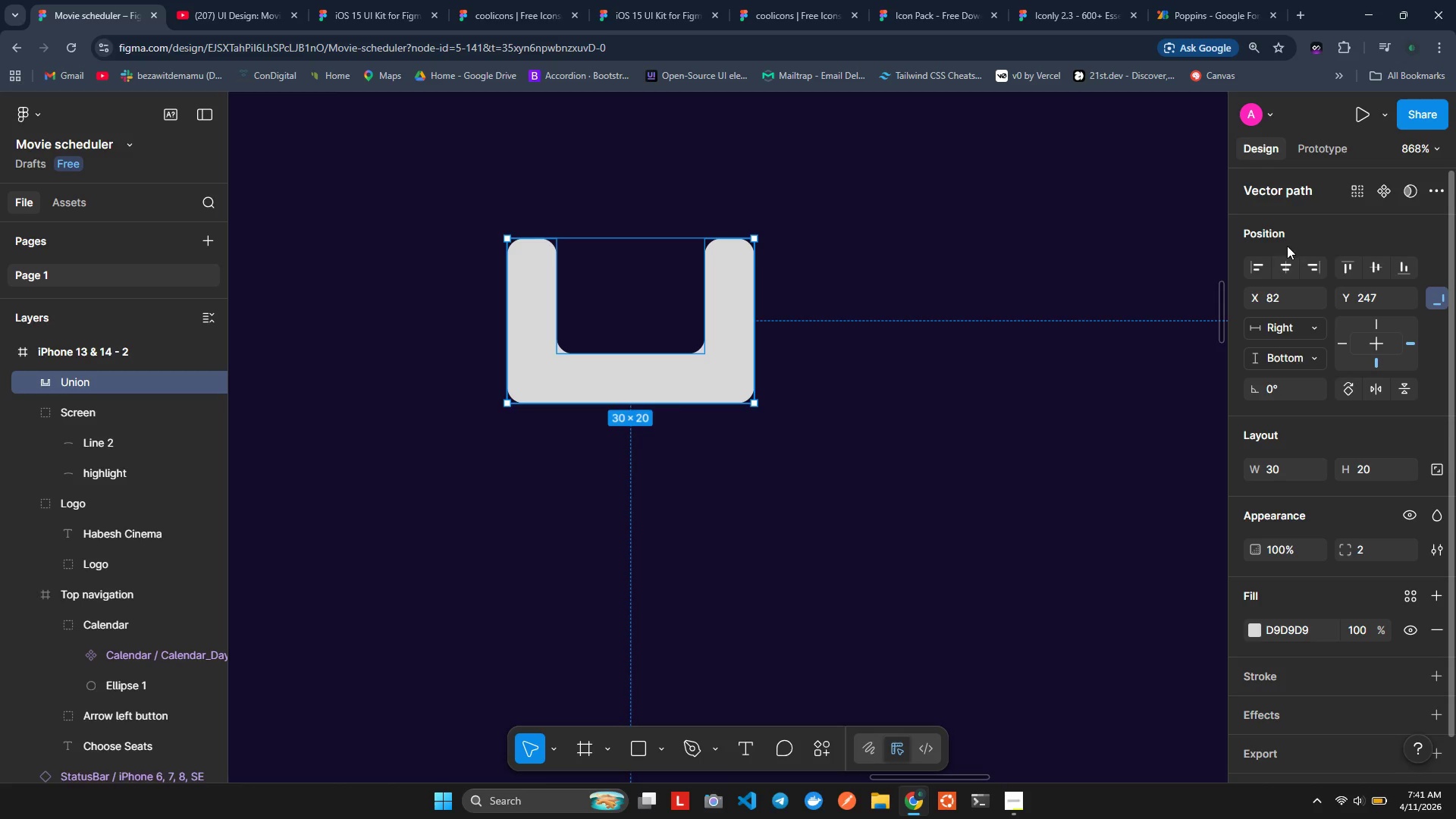 
scroll: coordinate [1323, 240], scroll_direction: up, amount: 1.0
 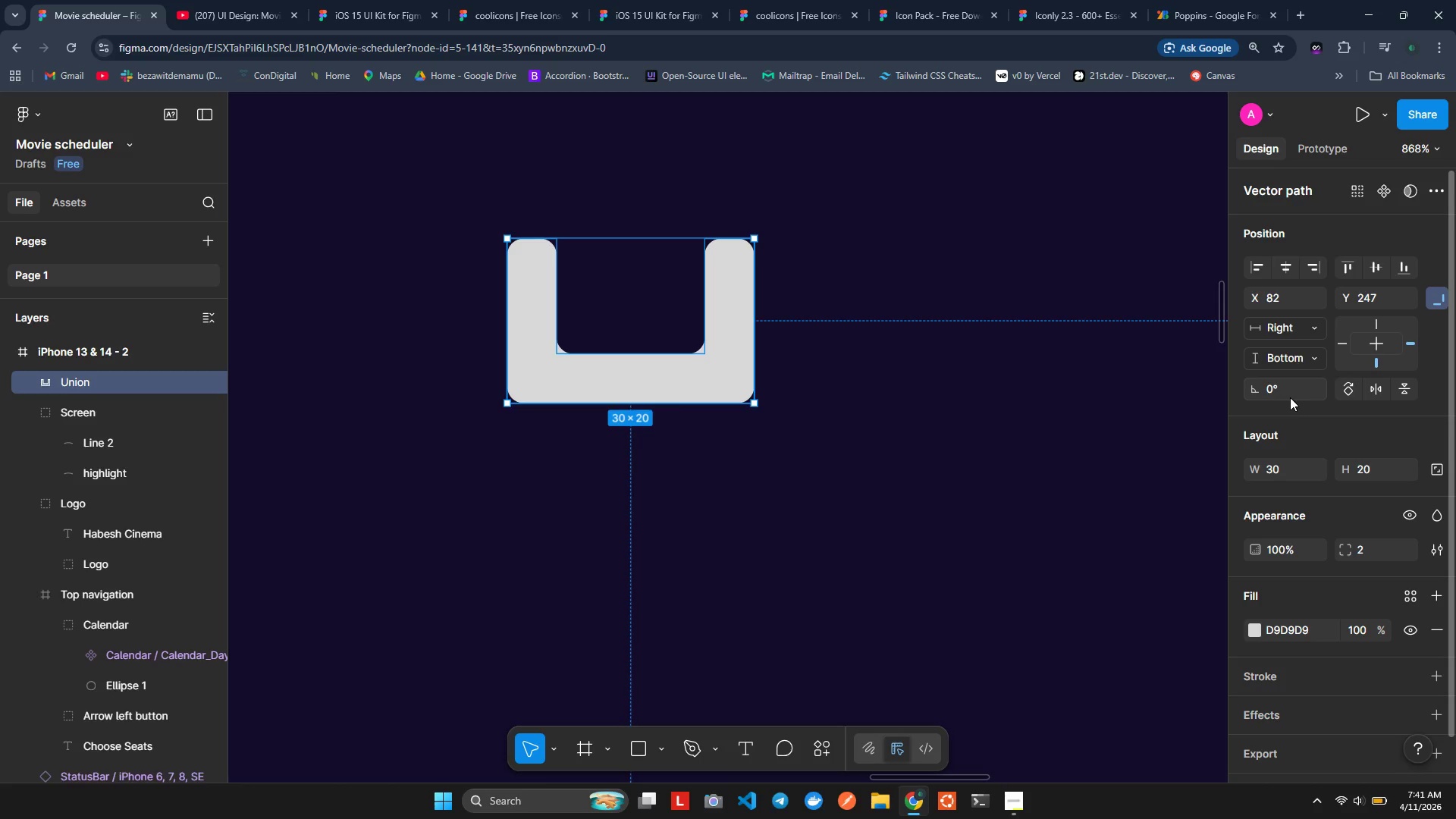 
left_click([1283, 396])
 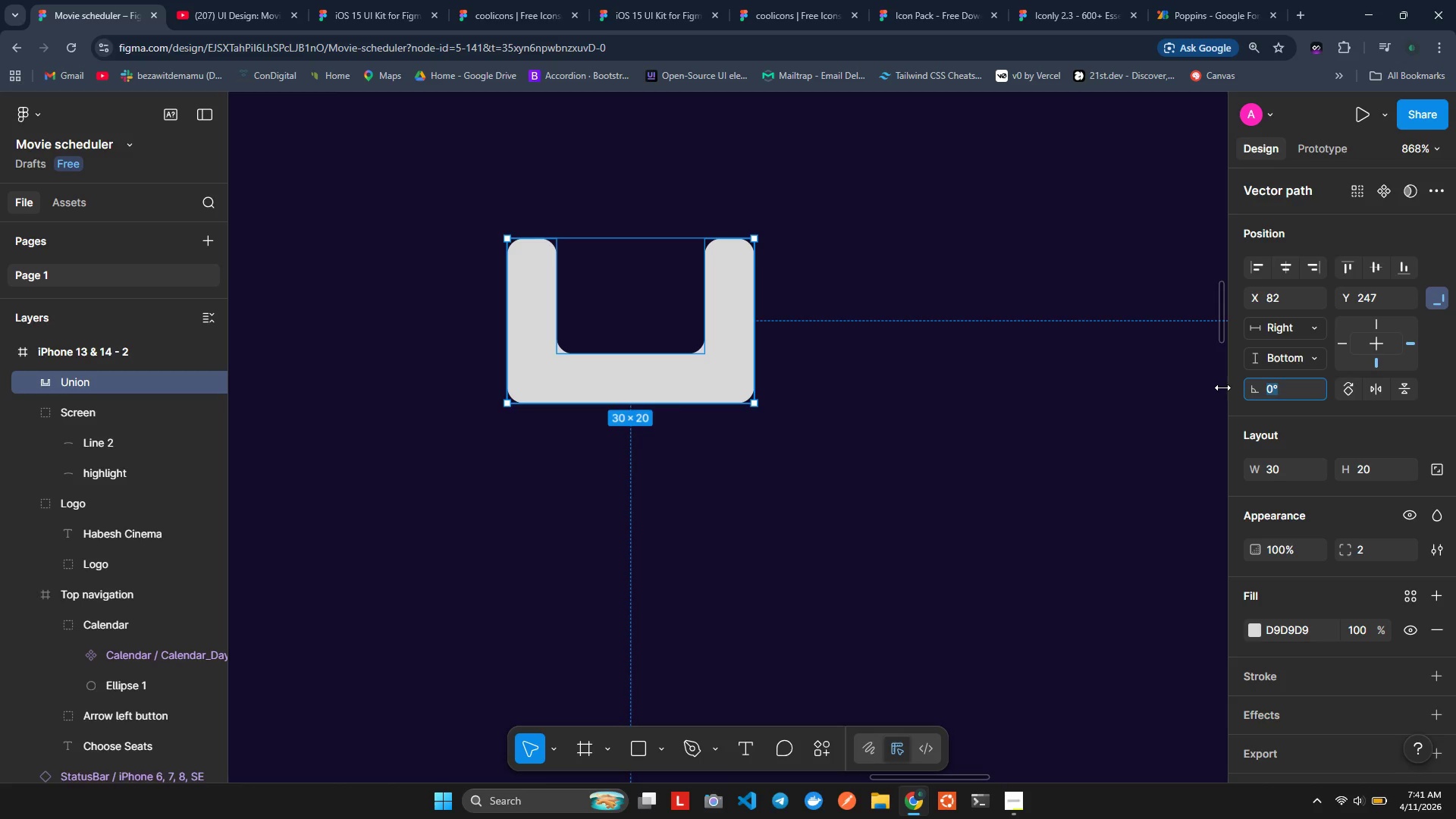 
left_click_drag(start_coordinate=[1257, 385], to_coordinate=[728, 437])
 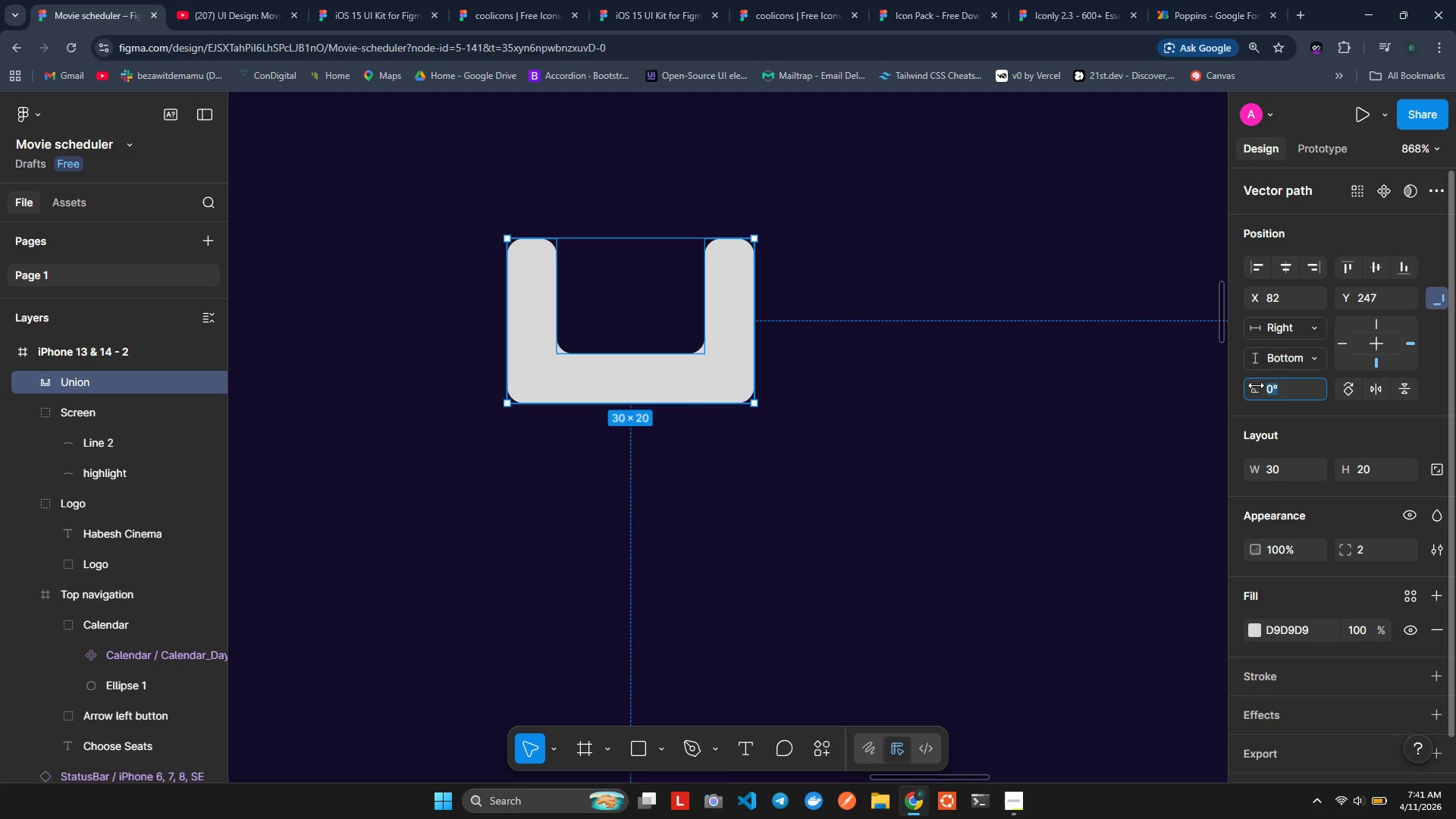 
left_click_drag(start_coordinate=[1254, 387], to_coordinate=[728, 437])
 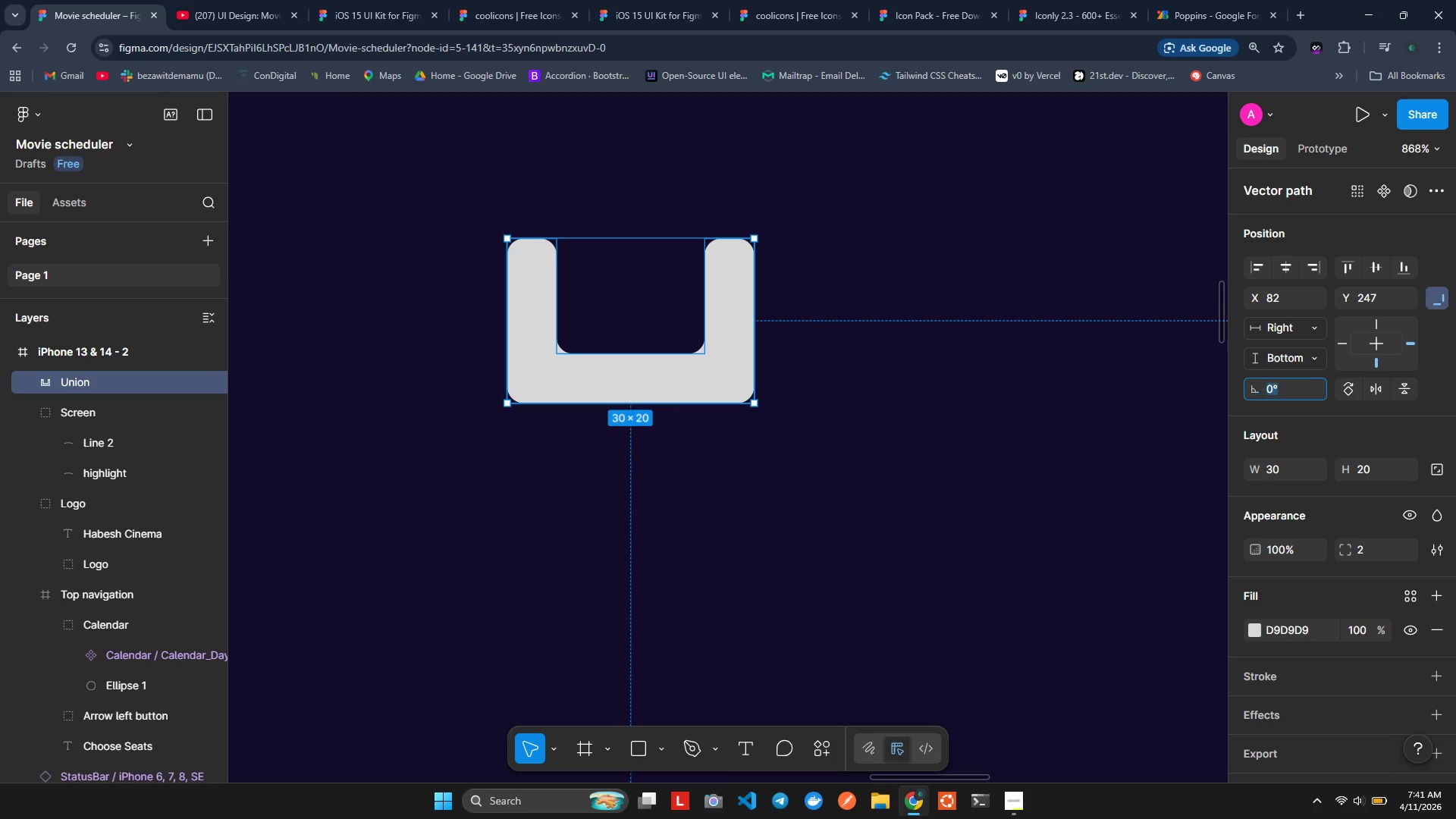 
left_click_drag(start_coordinate=[1254, 387], to_coordinate=[728, 437])
 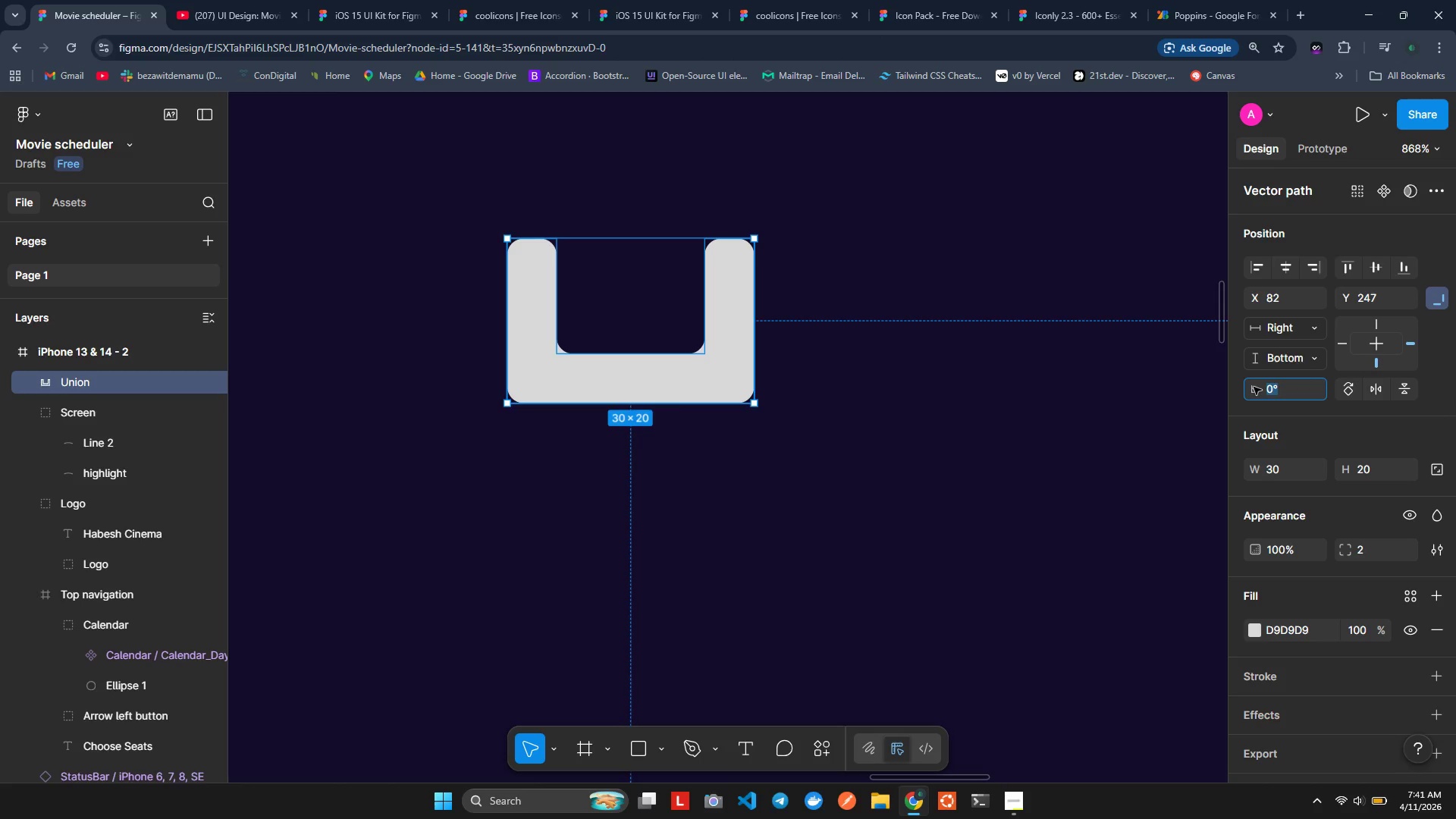 
left_click_drag(start_coordinate=[1254, 387], to_coordinate=[728, 437])
 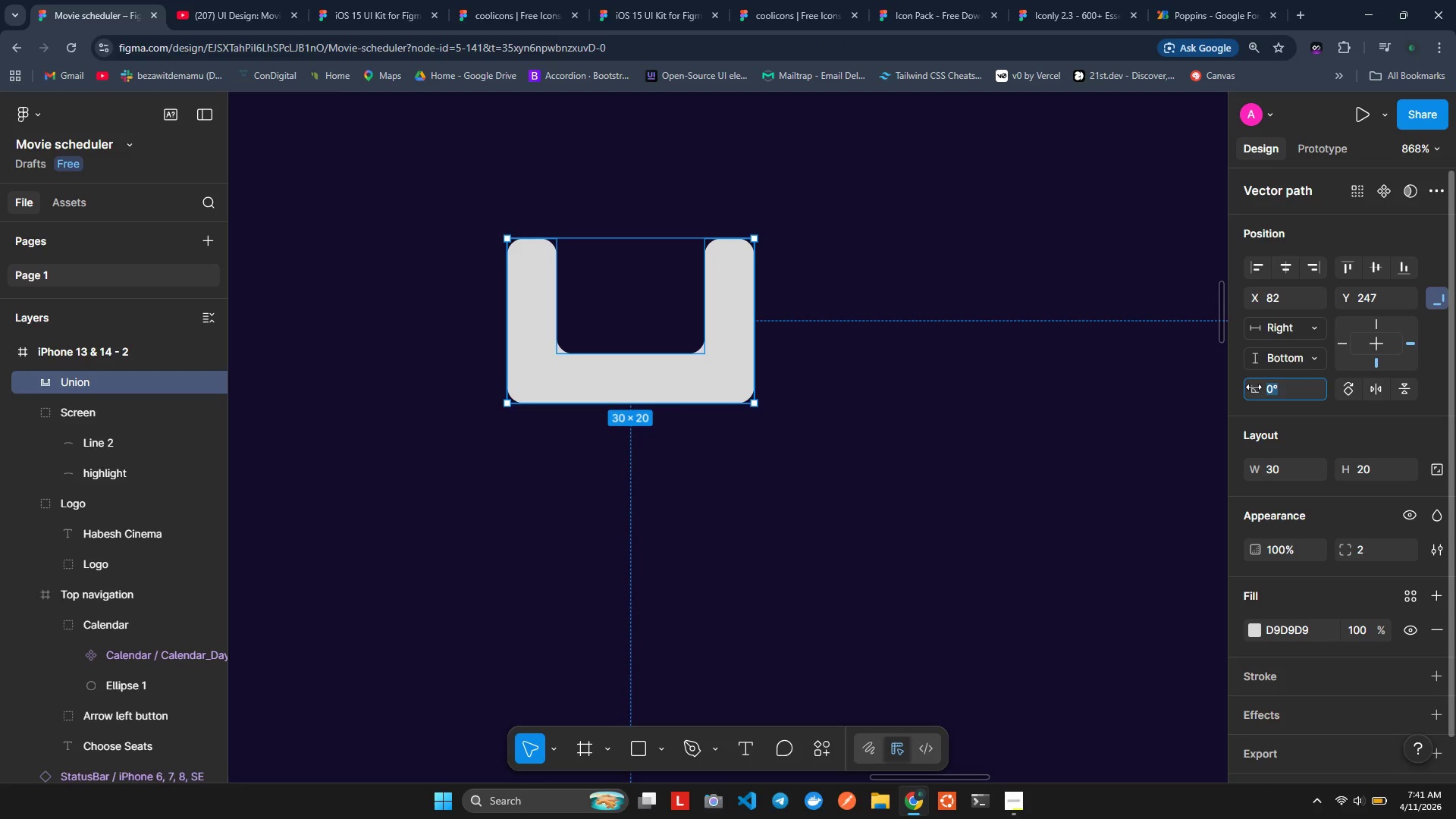 
left_click_drag(start_coordinate=[1254, 387], to_coordinate=[728, 437])
 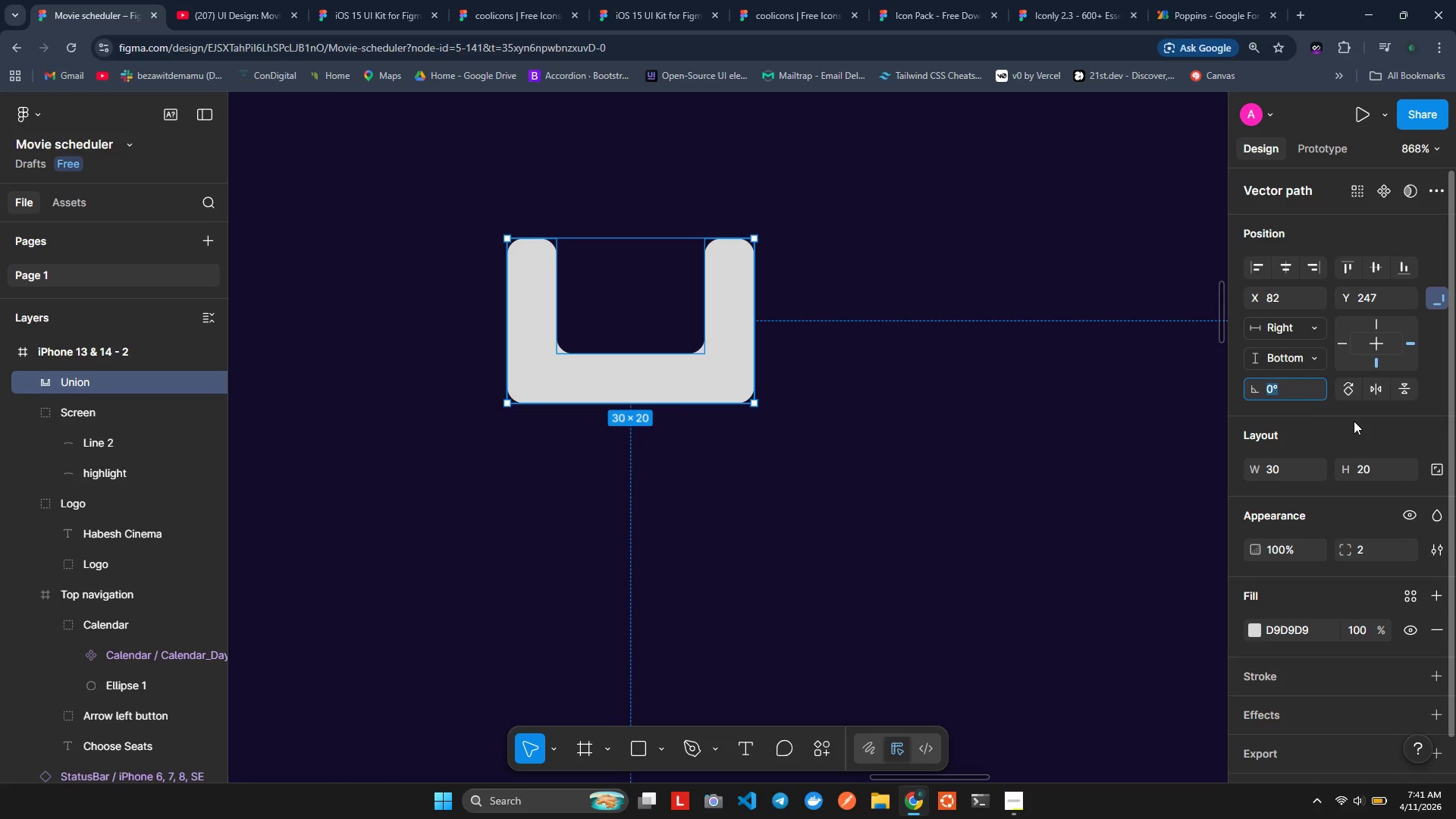 
wait(8.23)
 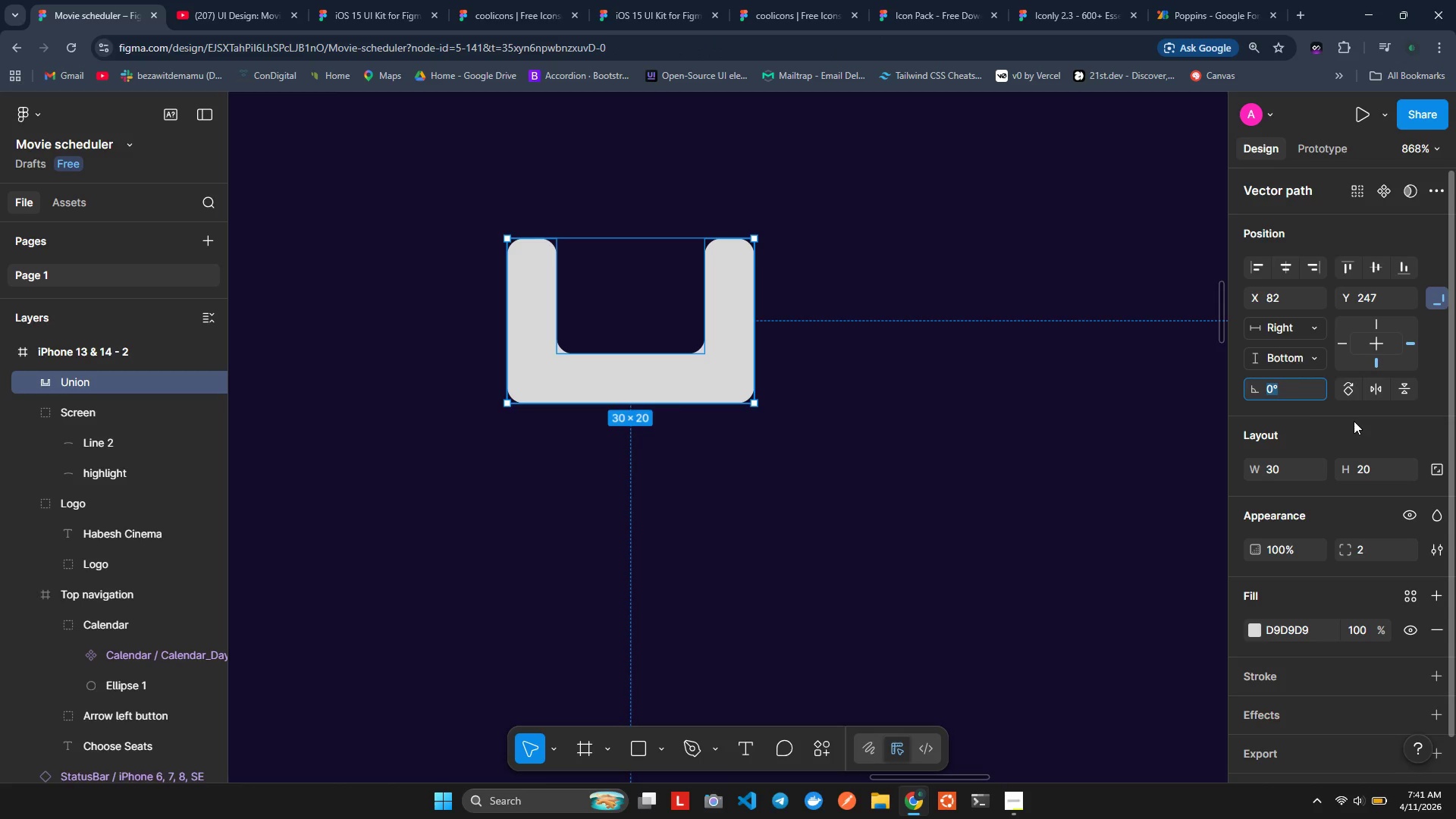 
left_click([1291, 339])
 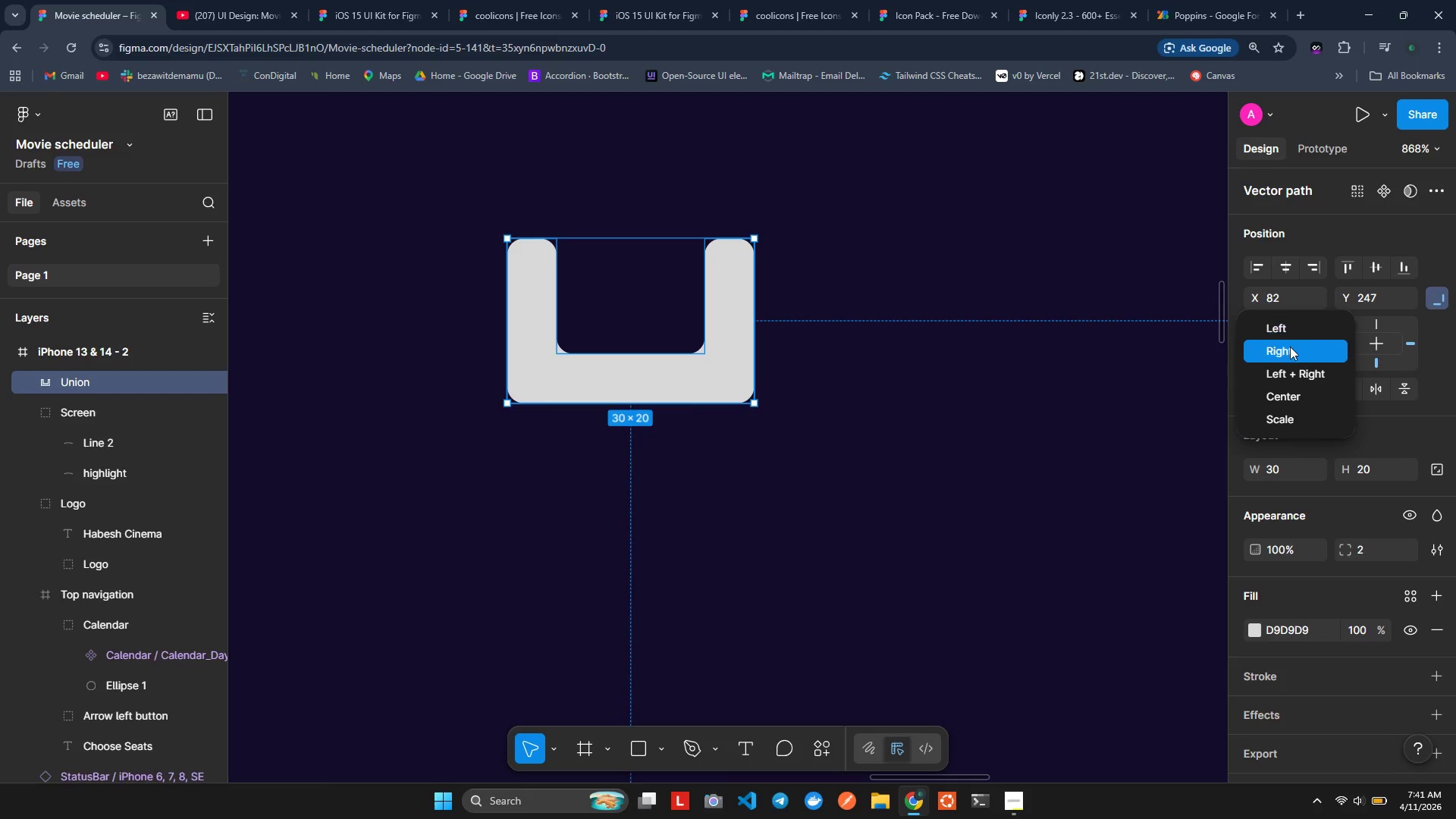 
left_click([1290, 347])
 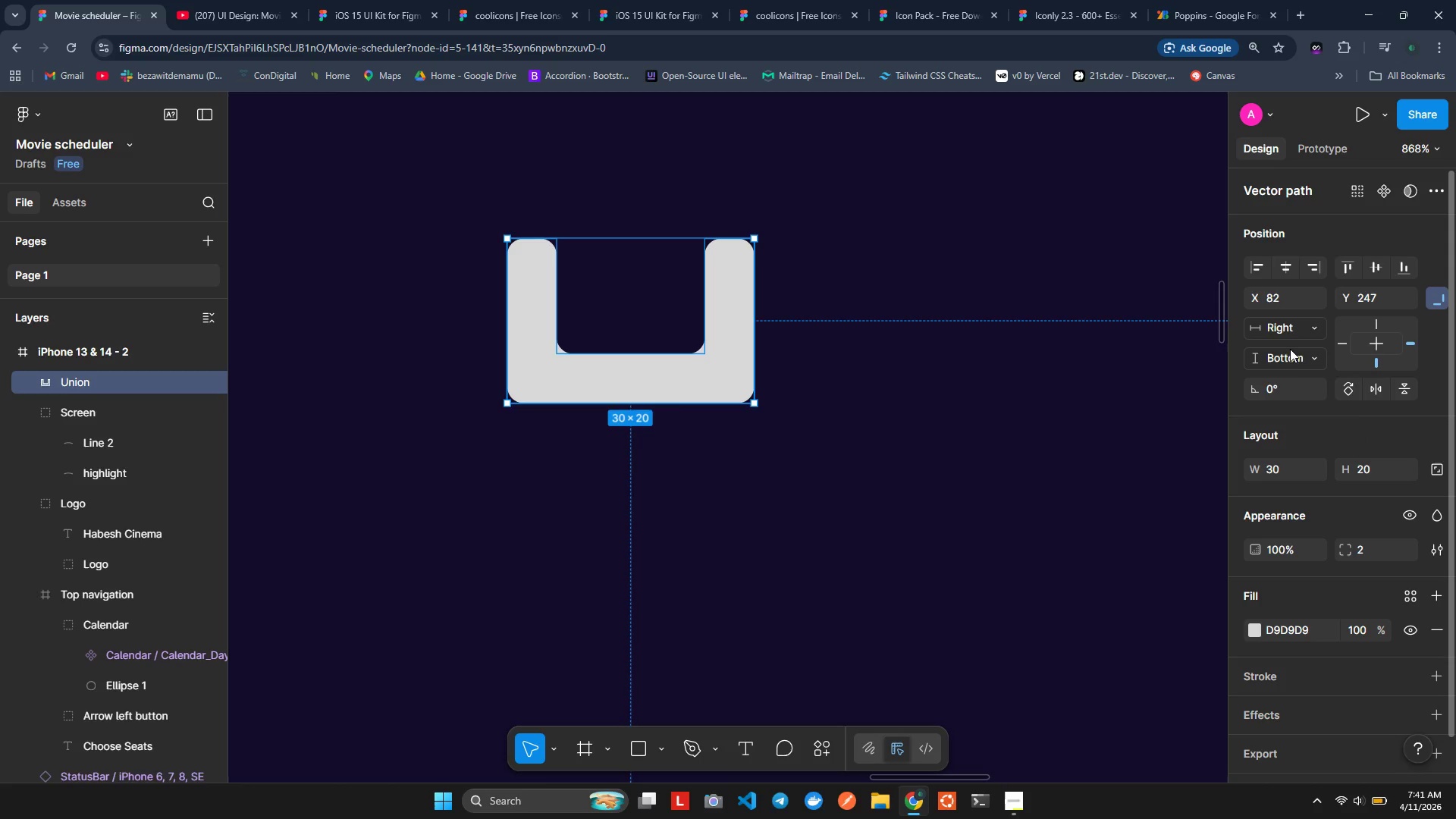 
left_click([1290, 353])
 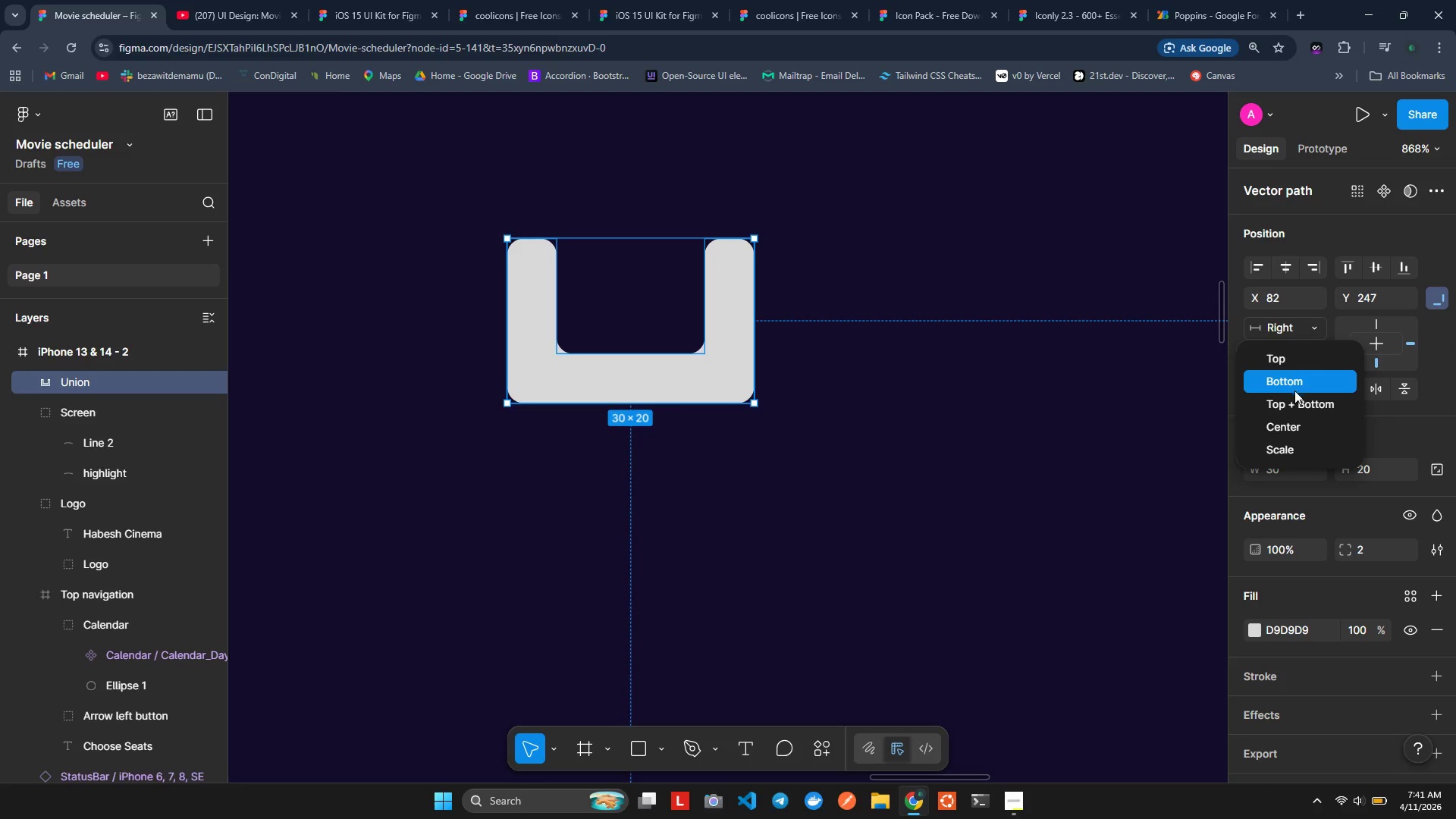 
left_click([1297, 398])
 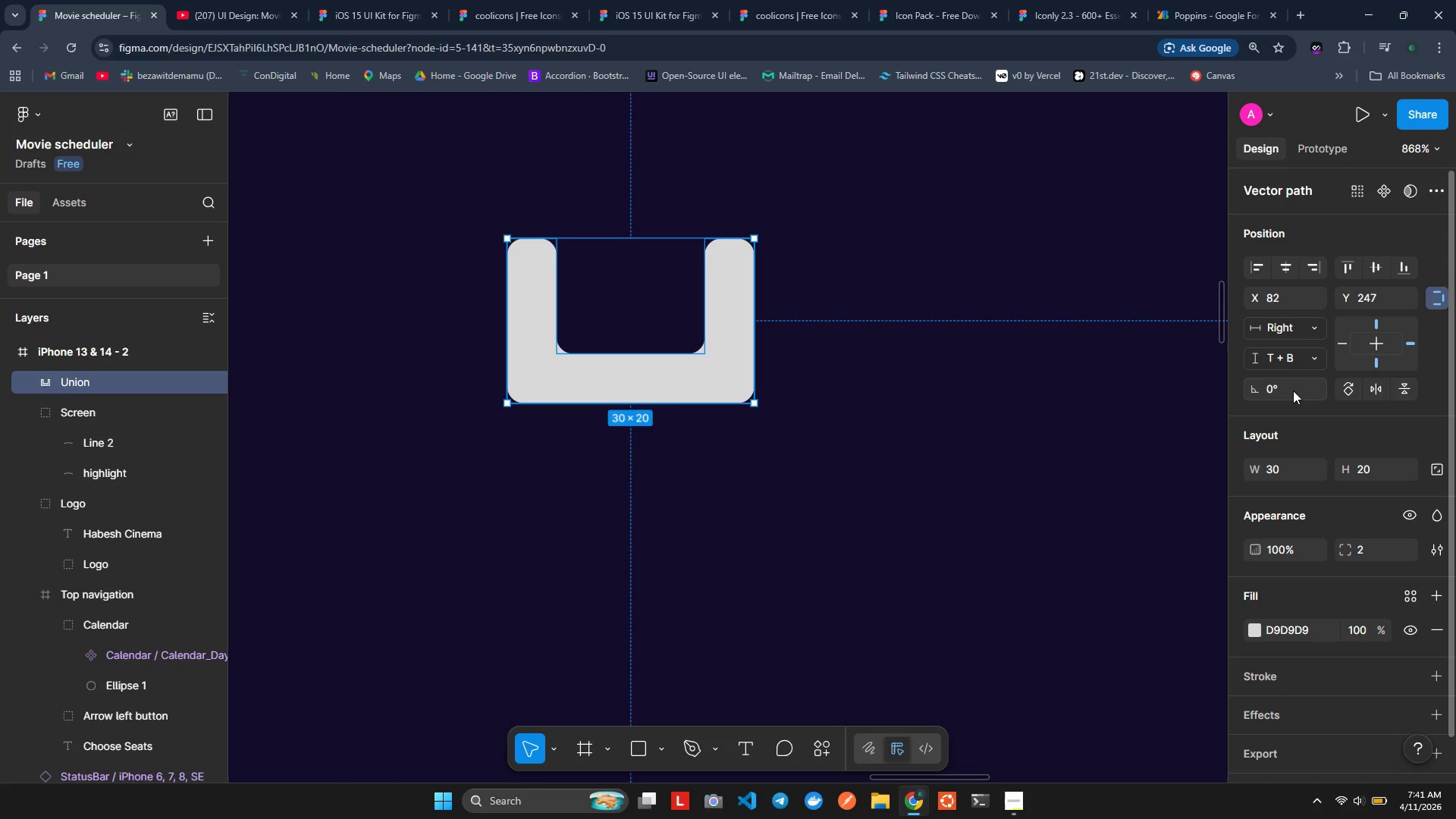 
left_click([1293, 362])
 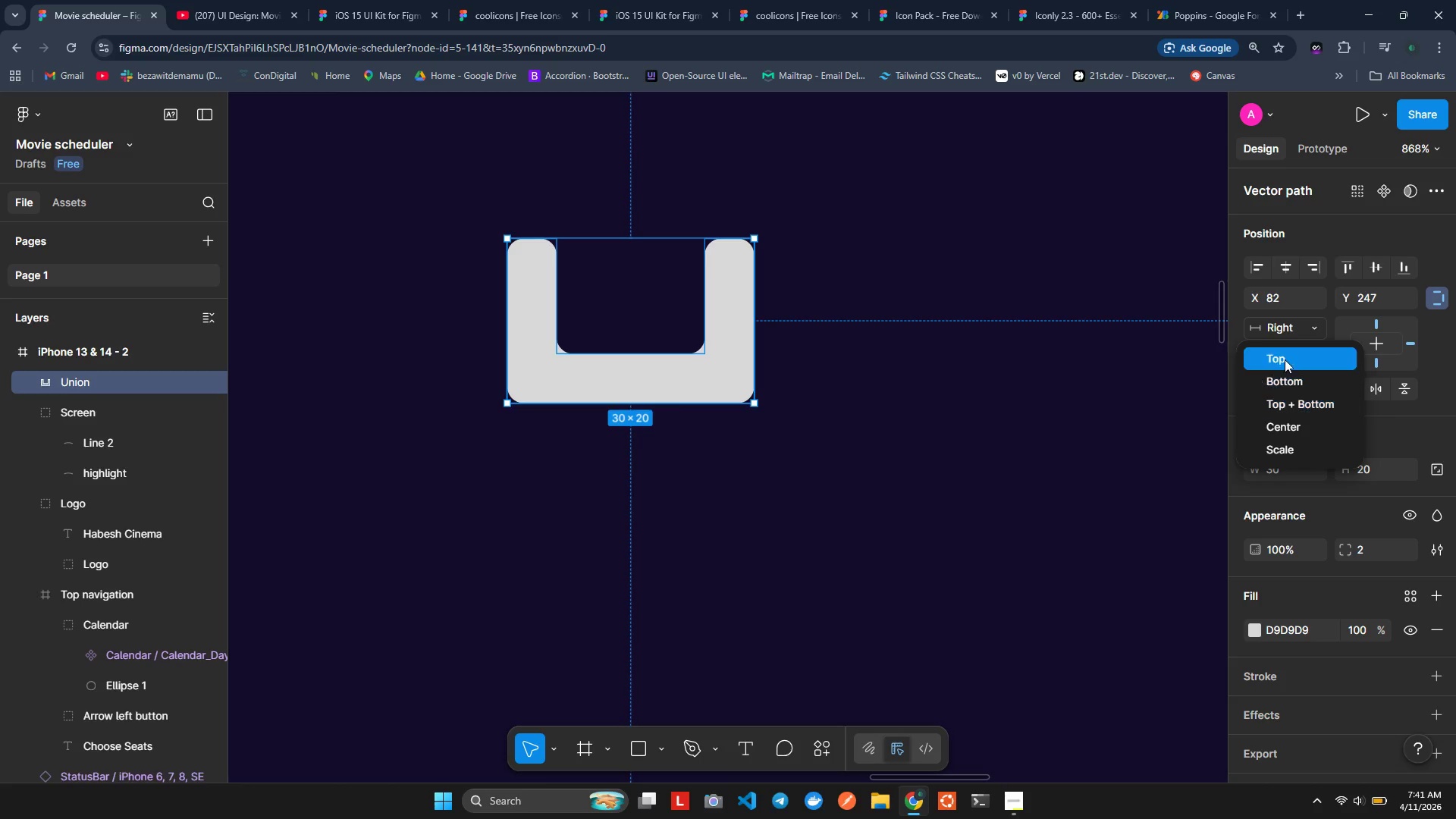 
left_click([1272, 328])
 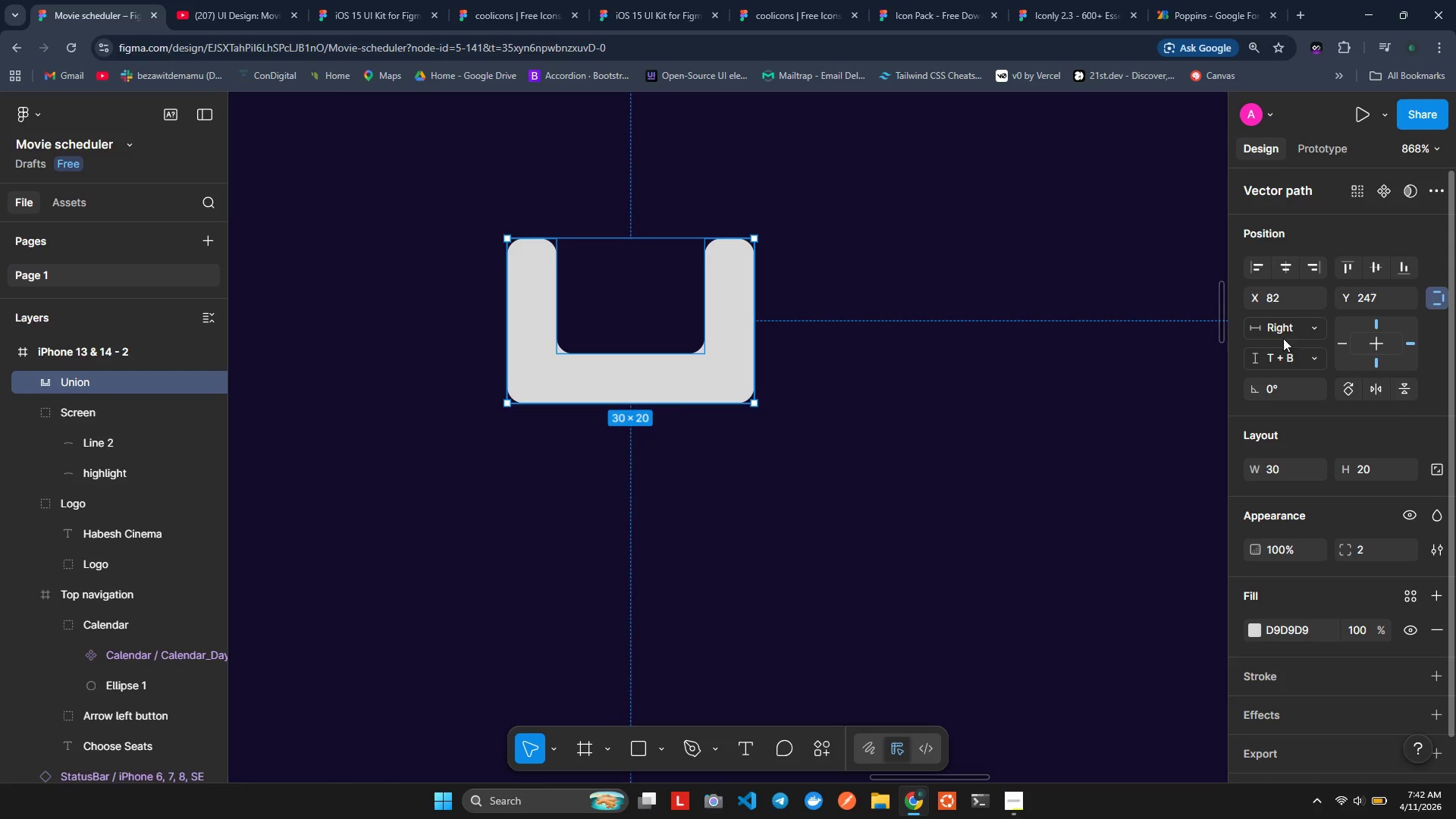 
left_click([1282, 330])
 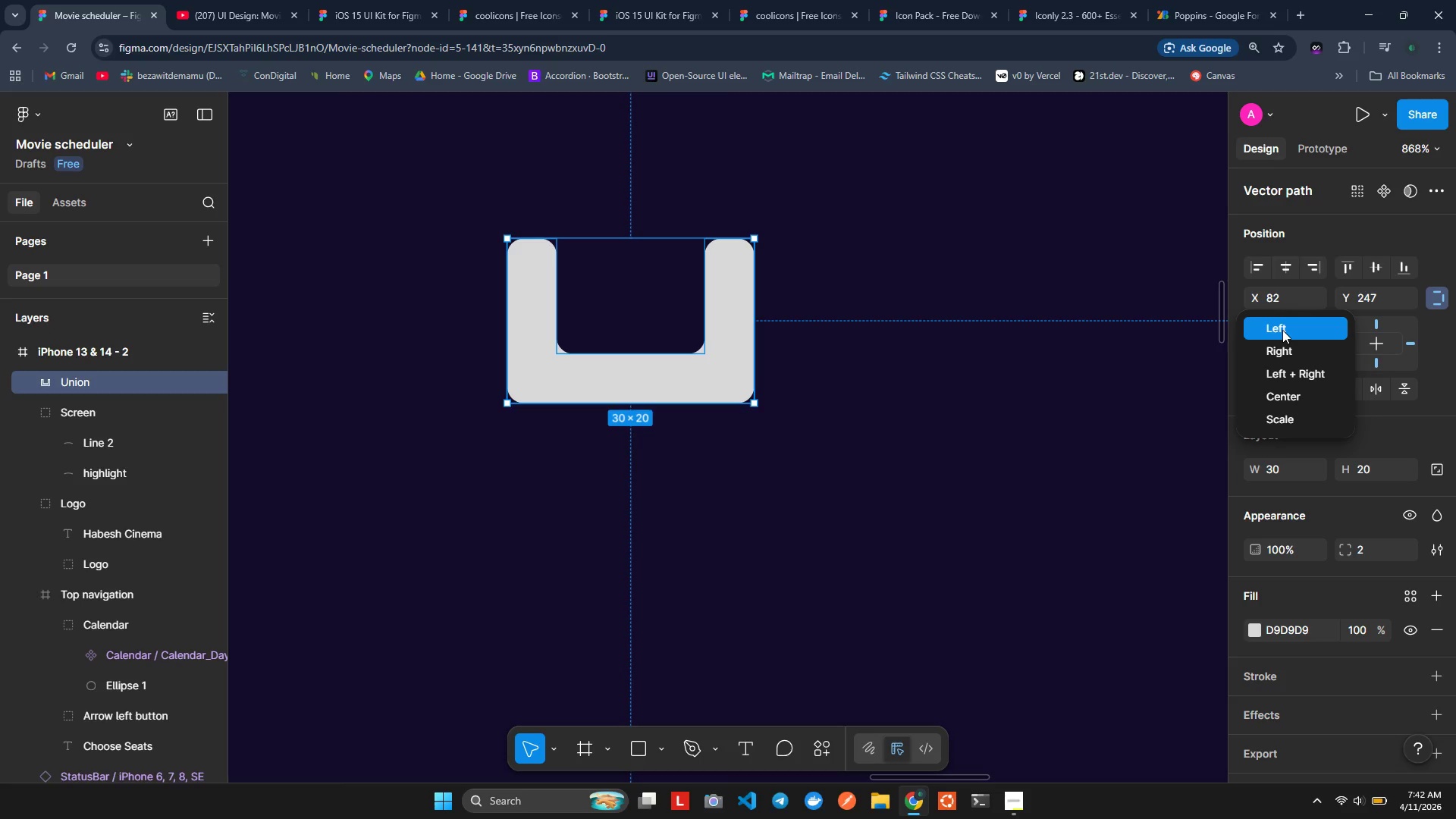 
left_click([1282, 330])
 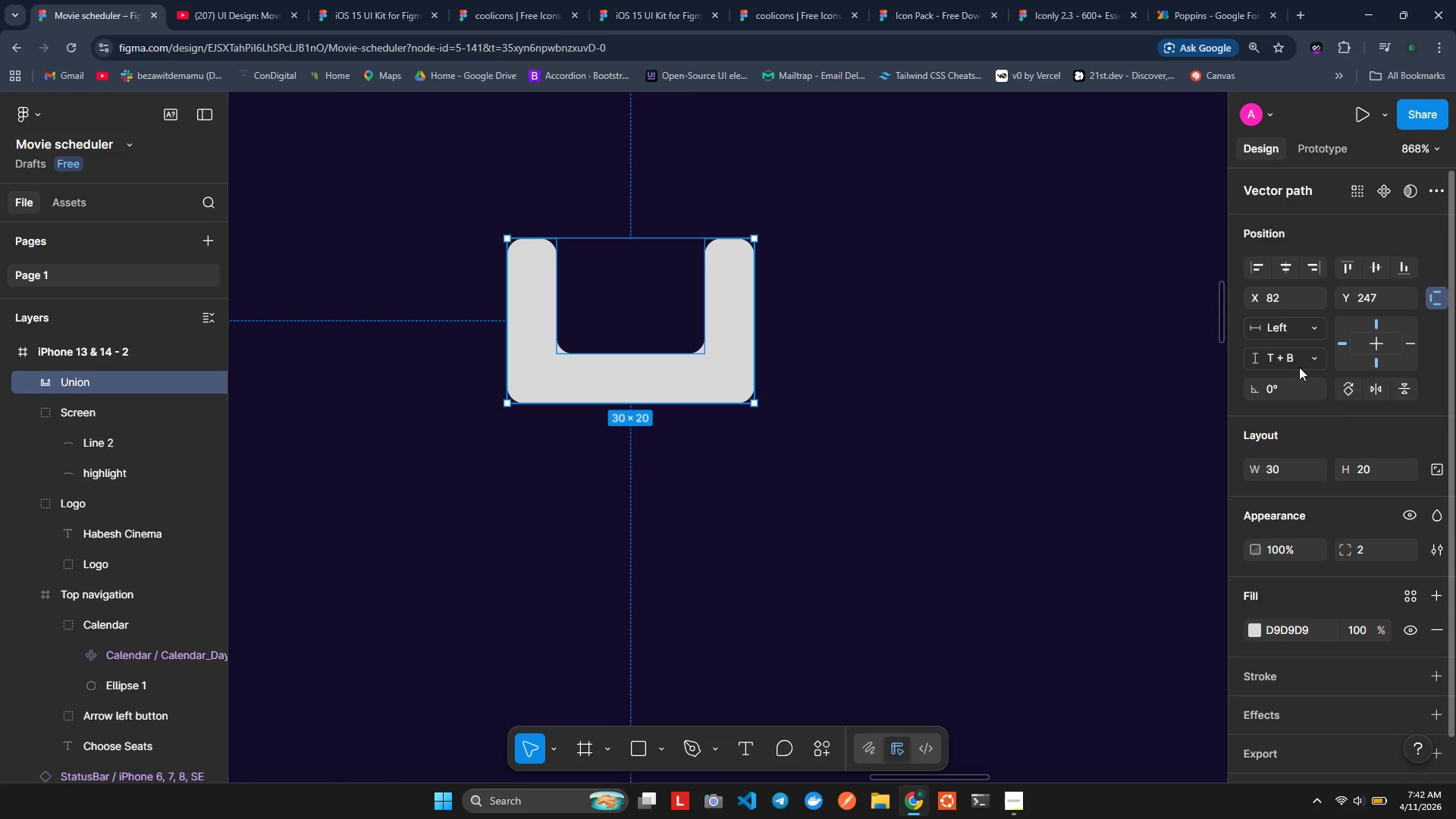 
left_click([1296, 364])
 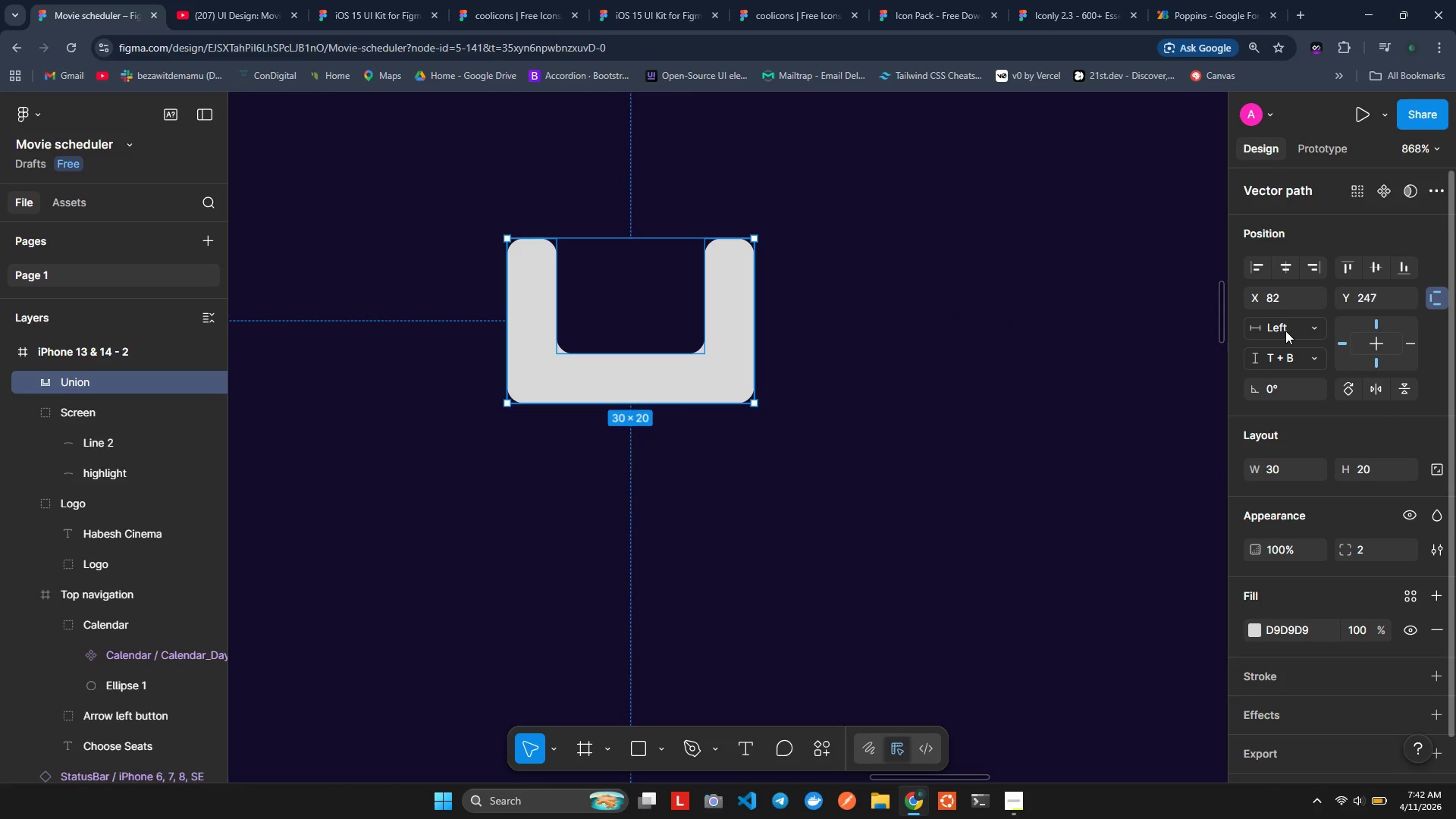 
double_click([1285, 331])
 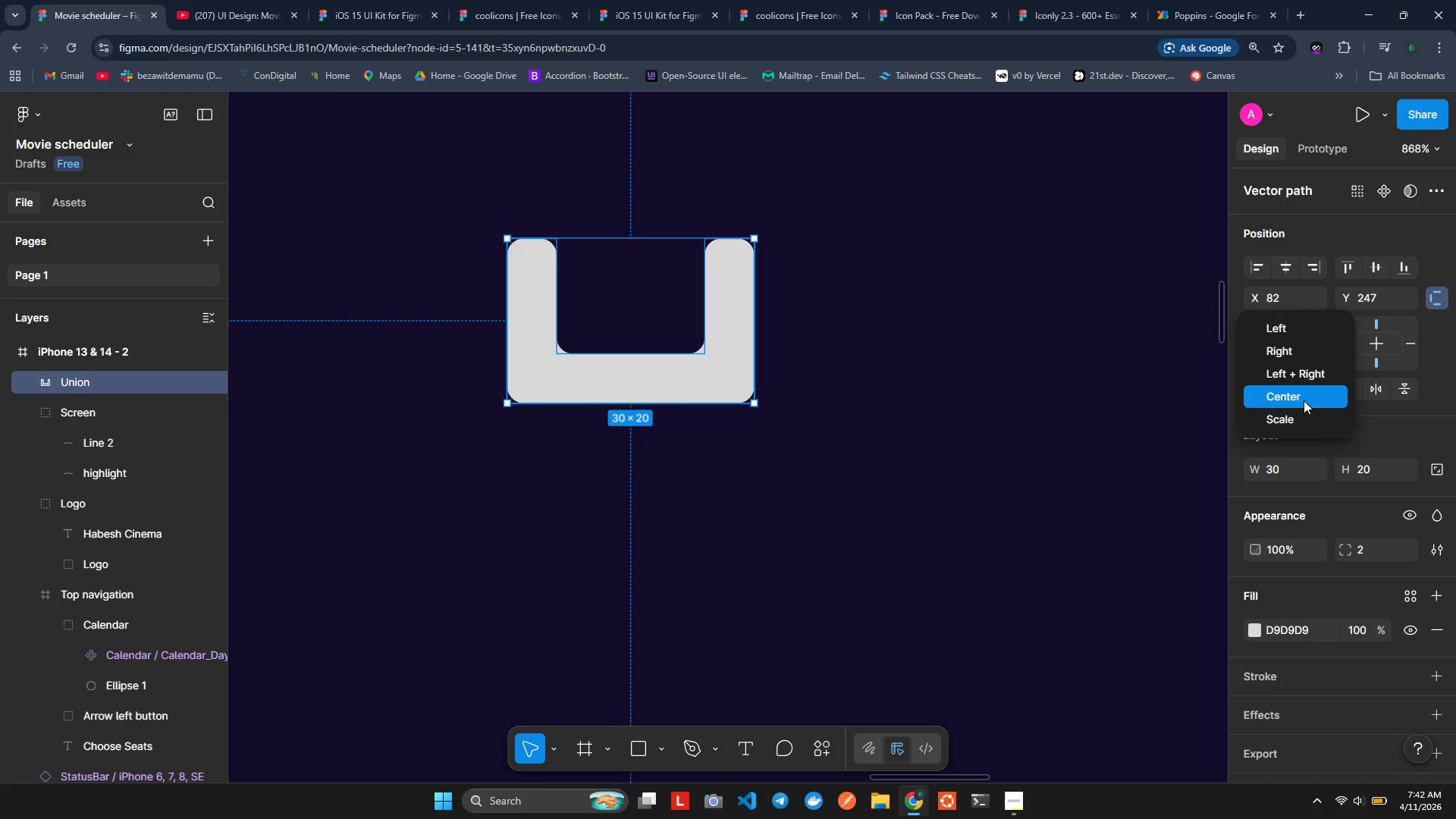 
left_click([1305, 413])
 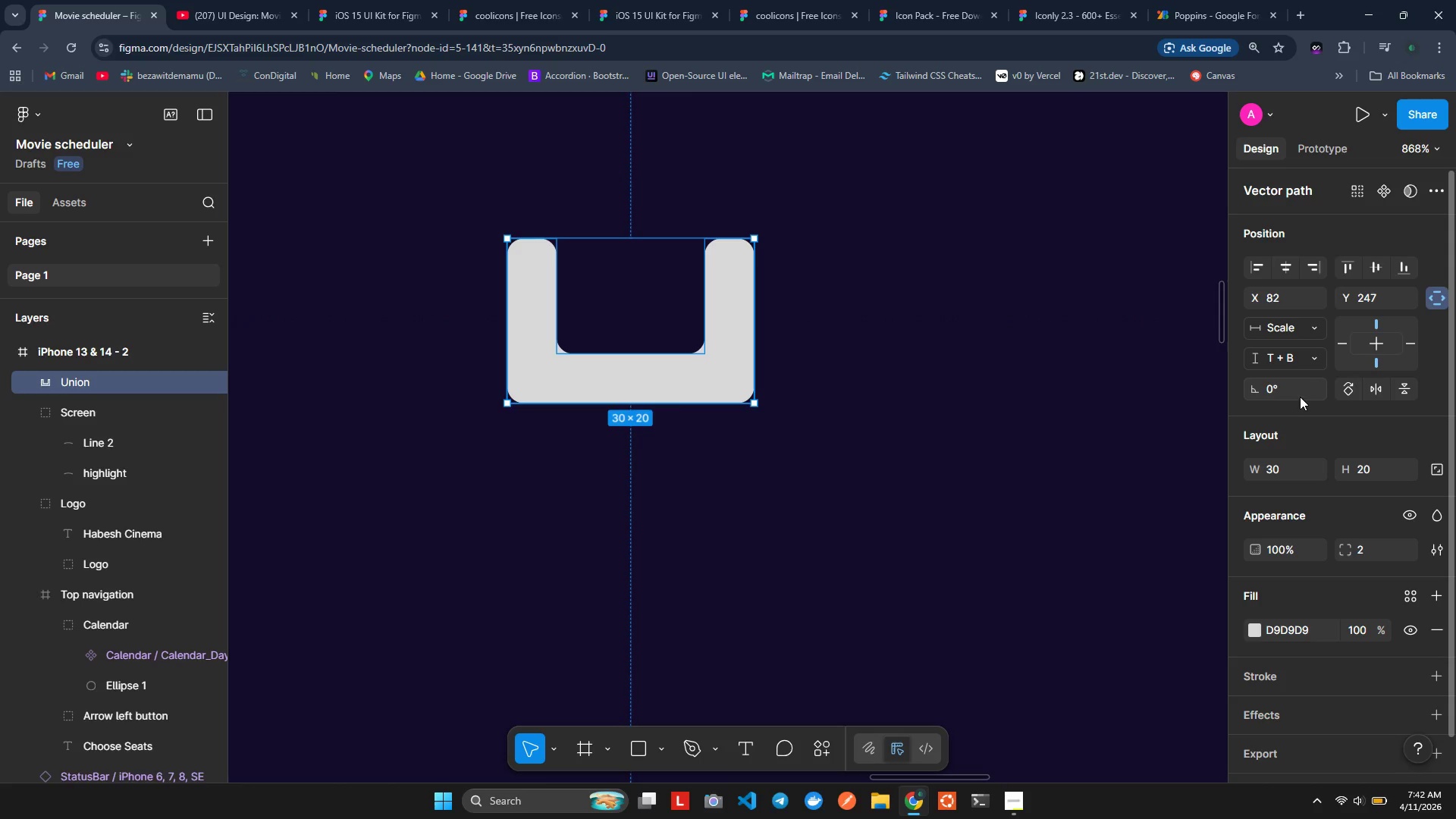 
left_click([1300, 397])
 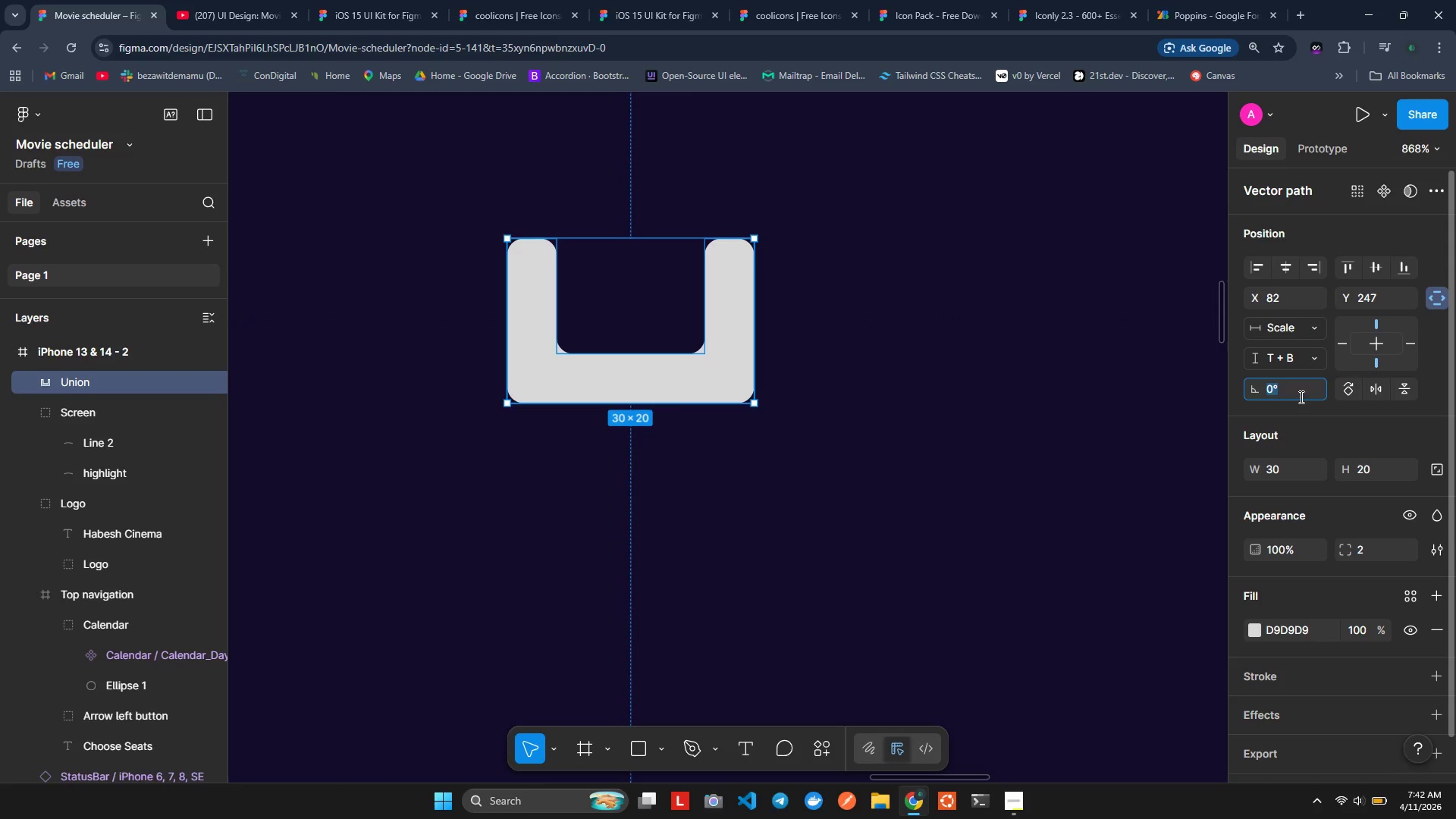 
left_click([1317, 406])
 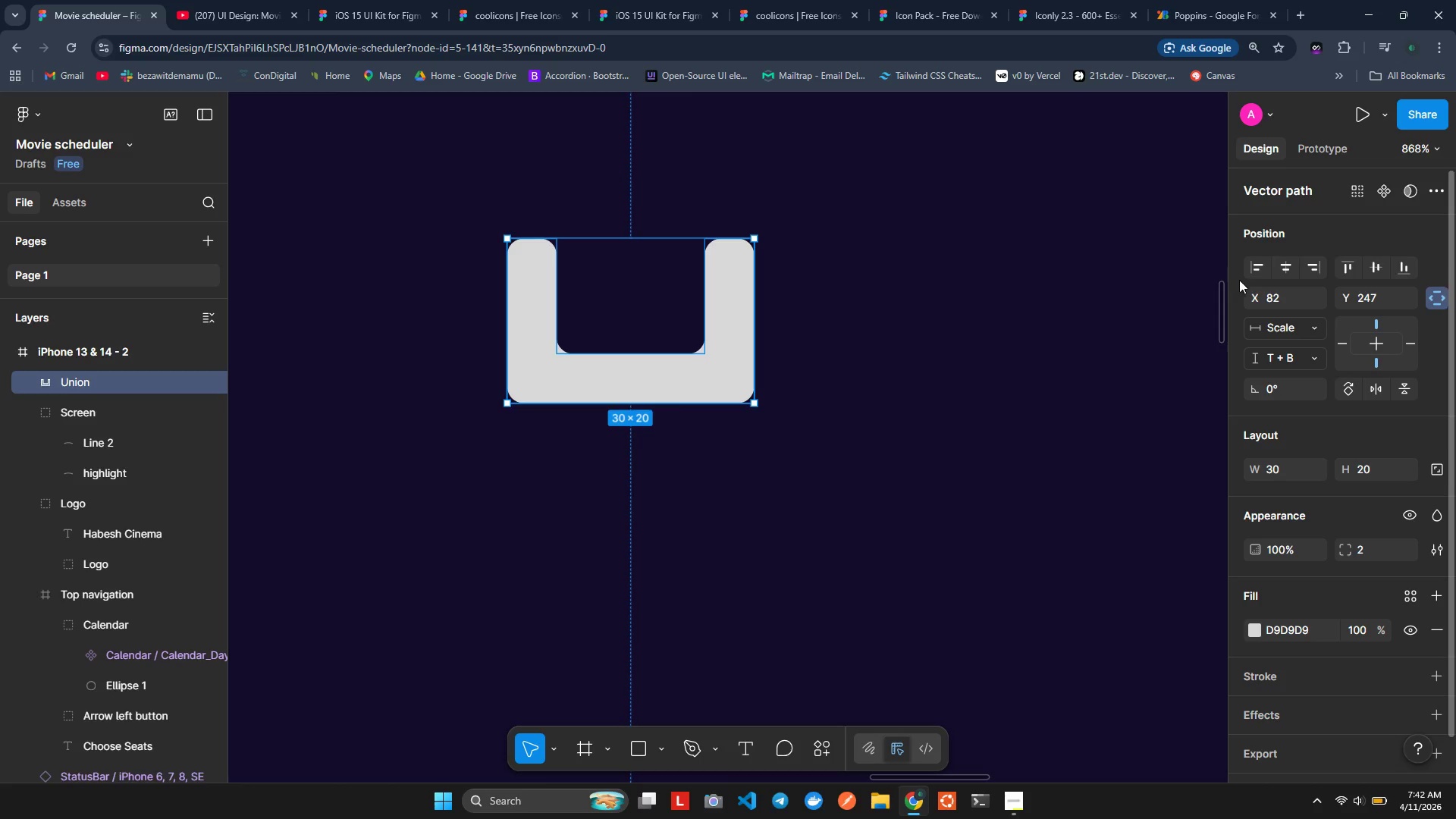 
scroll: coordinate [1357, 291], scroll_direction: down, amount: 3.0
 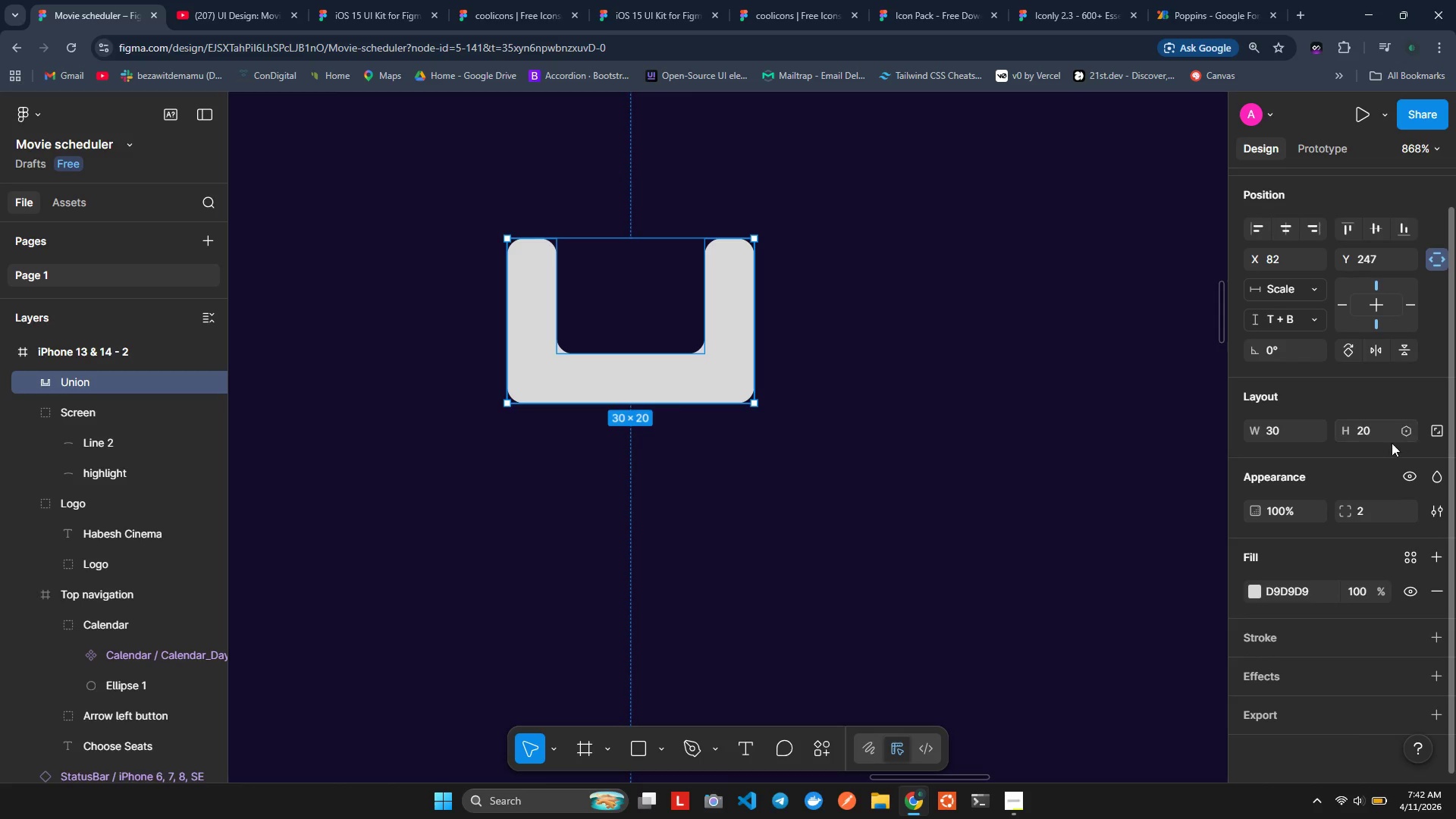 
left_click([1436, 431])
 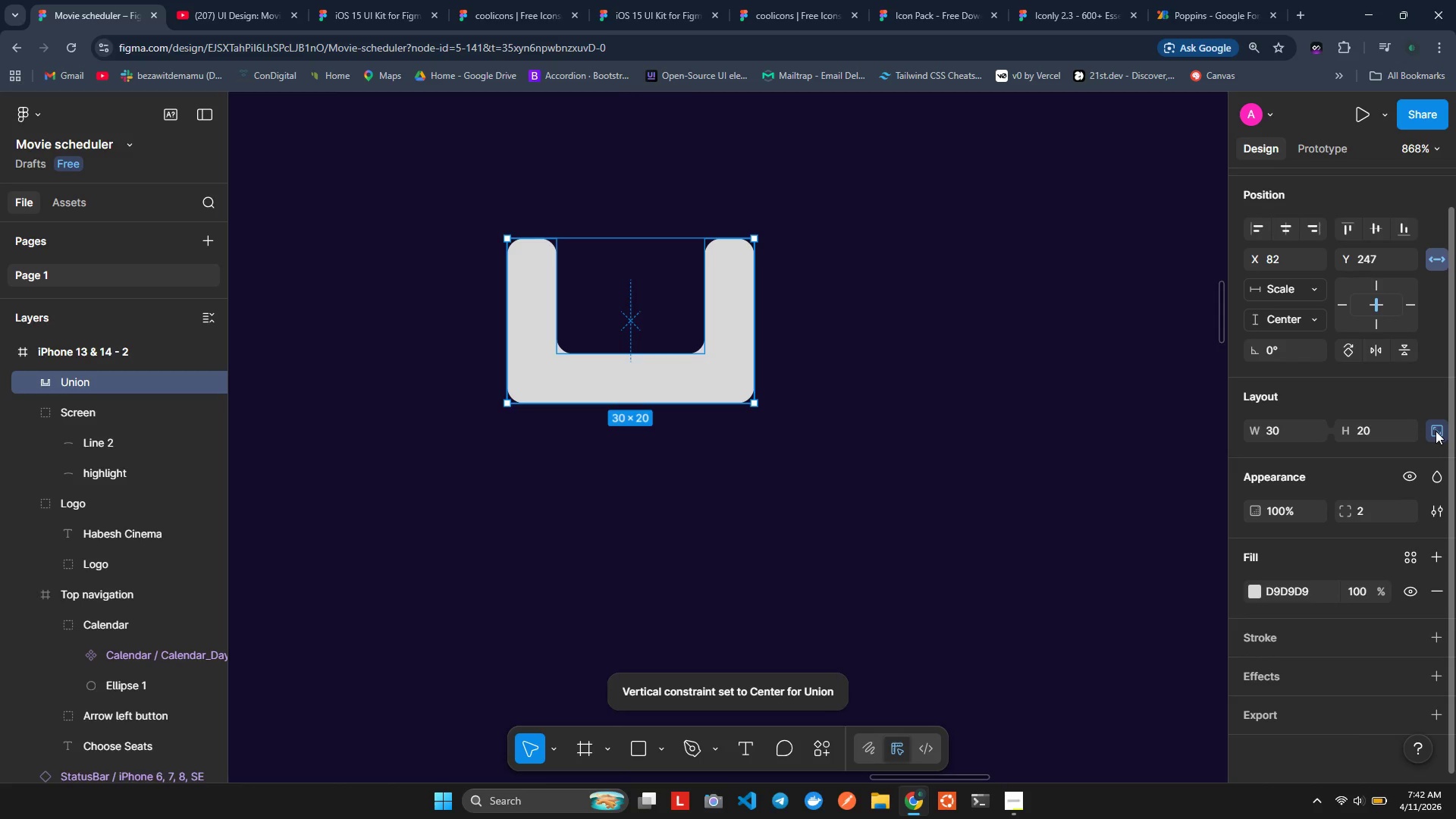 
left_click([1436, 431])
 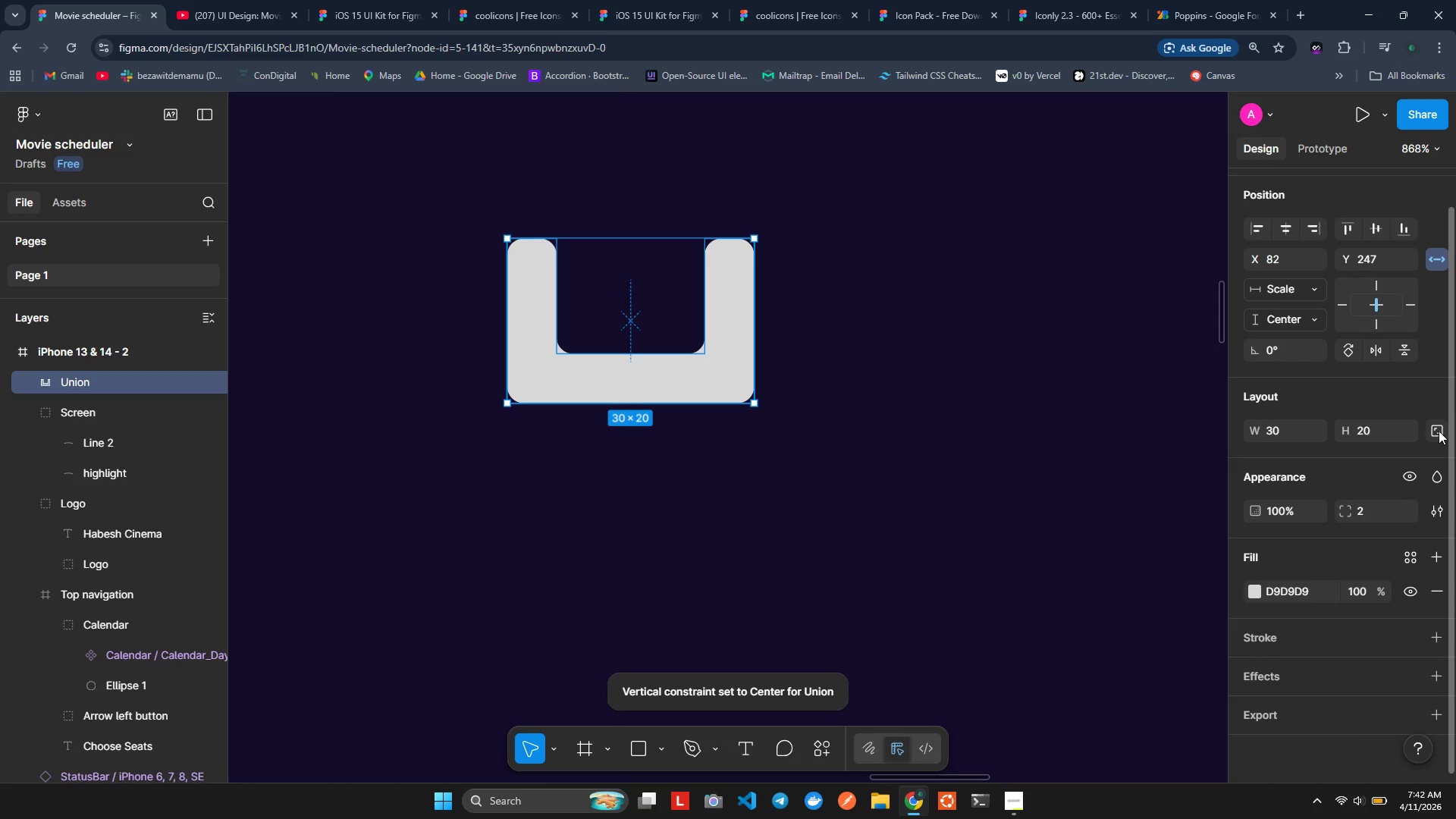 
left_click([1439, 431])
 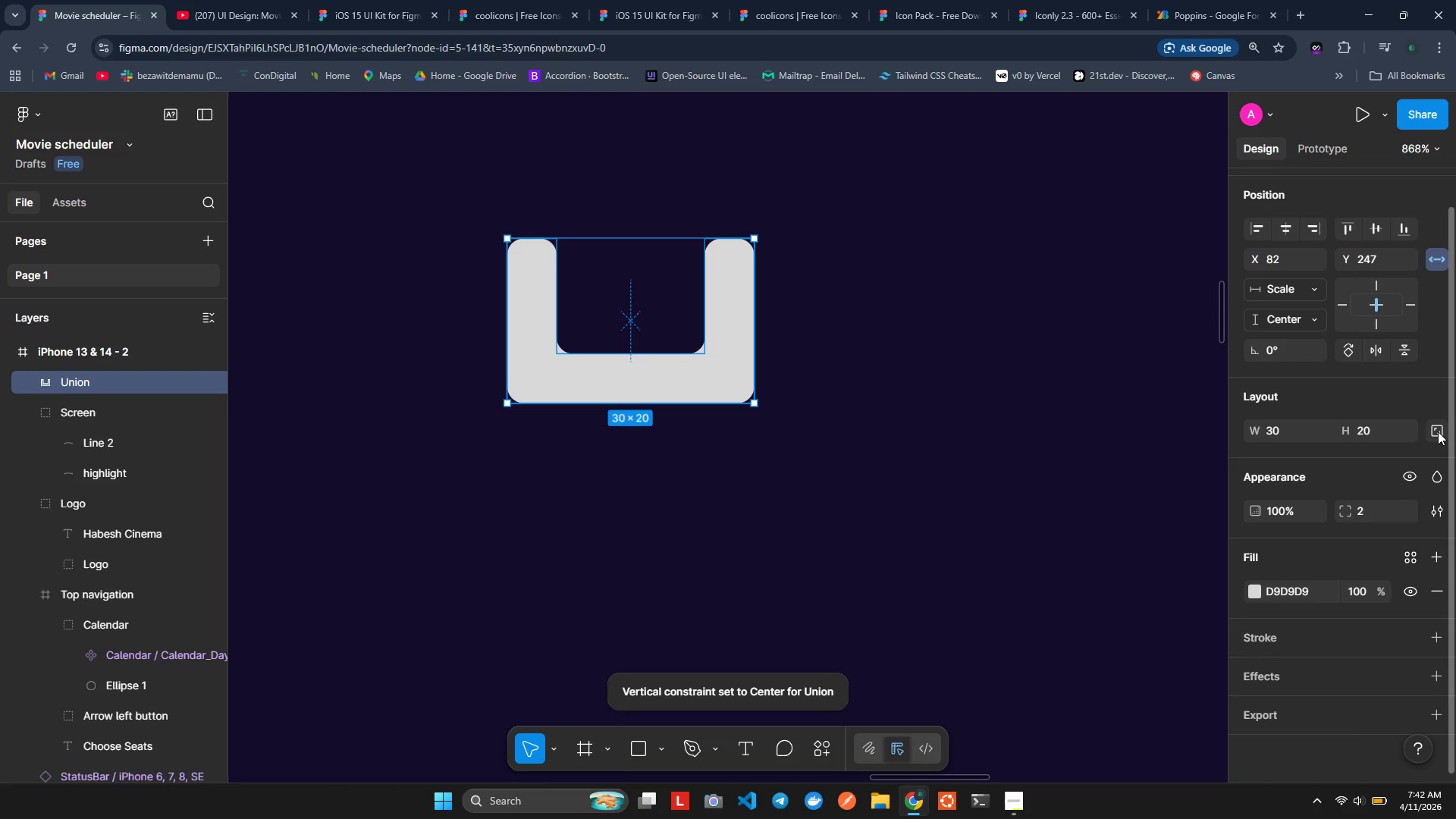 
double_click([1438, 431])
 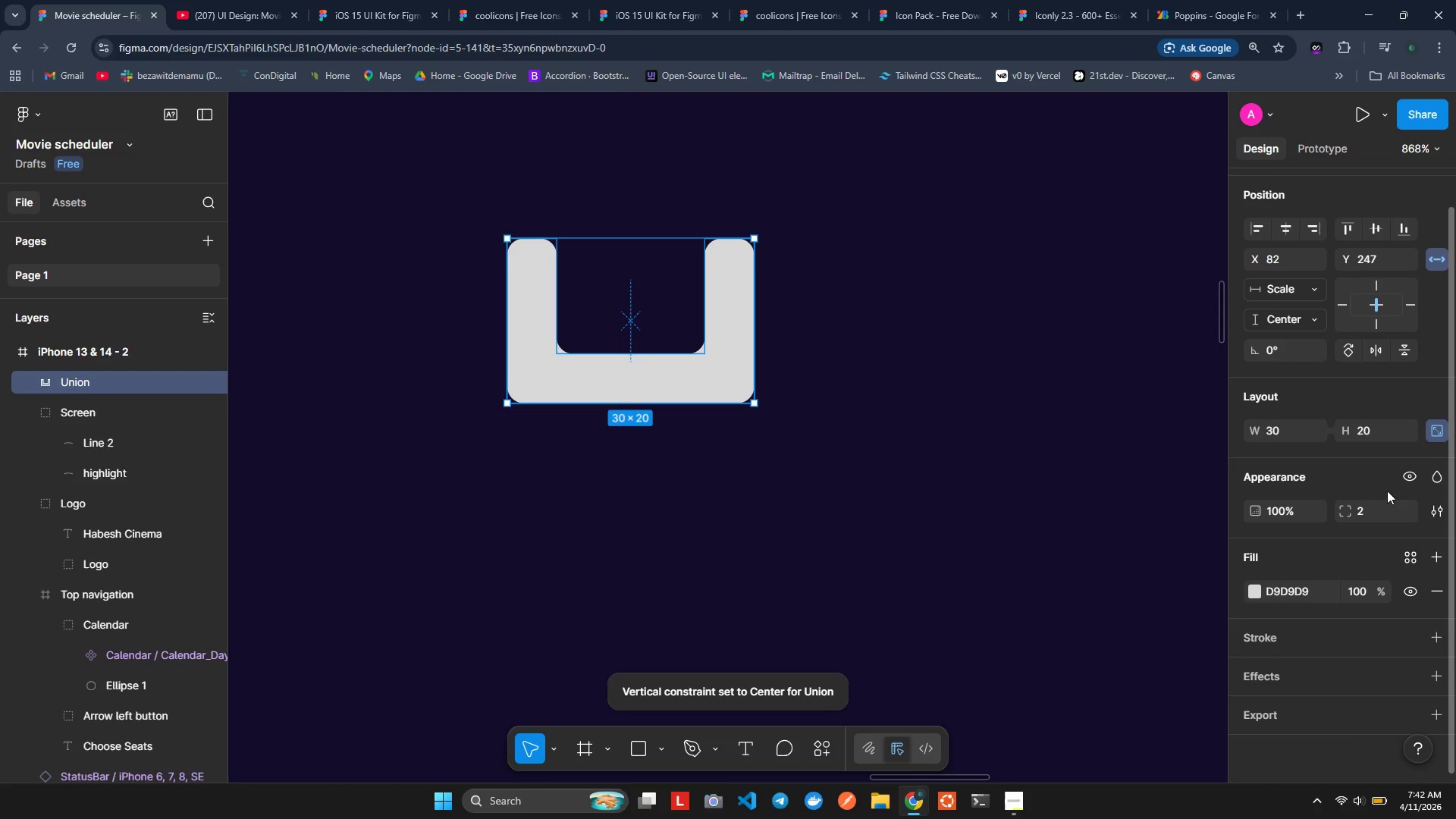 
left_click([1298, 516])
 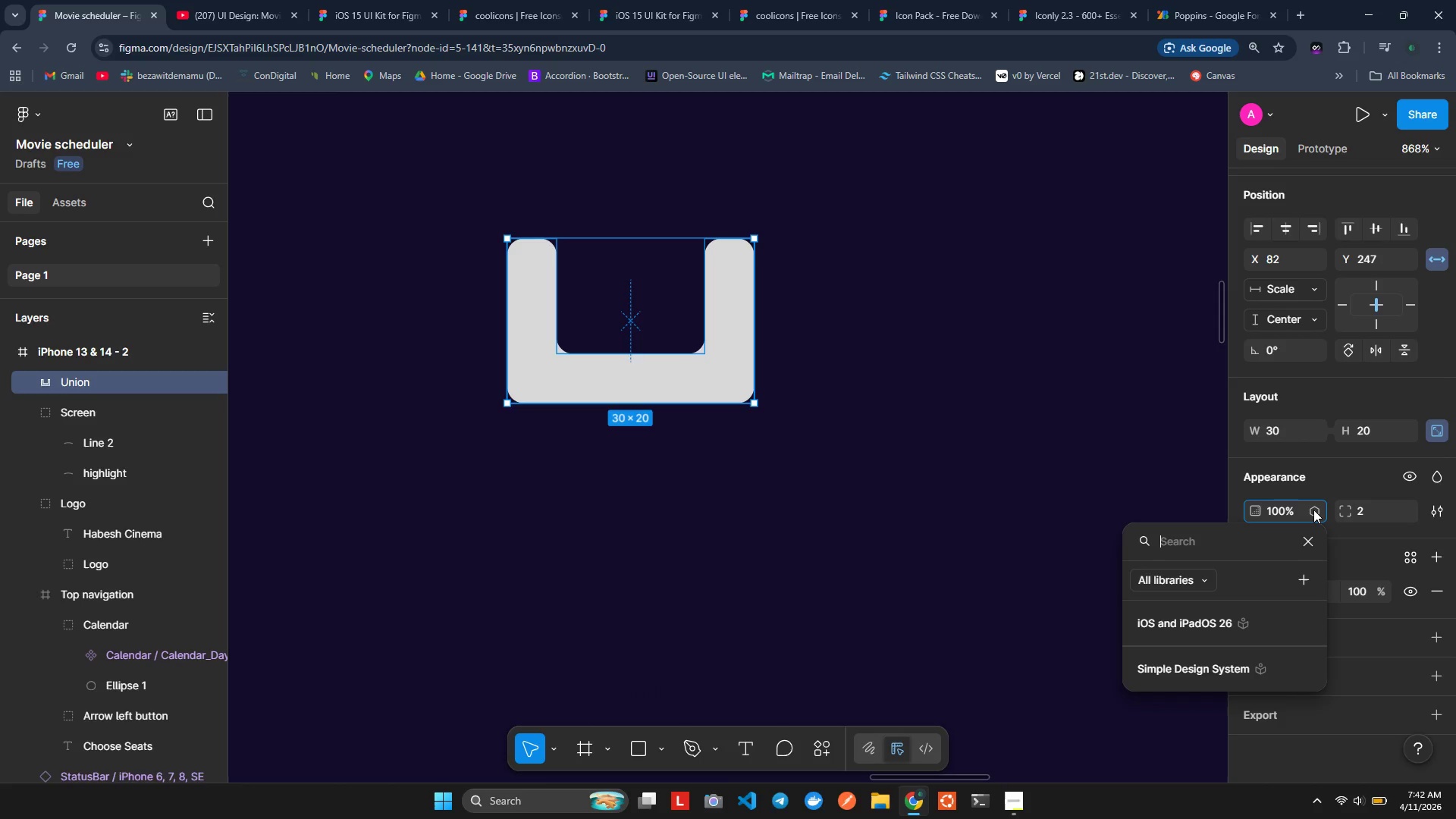 
left_click([1313, 510])
 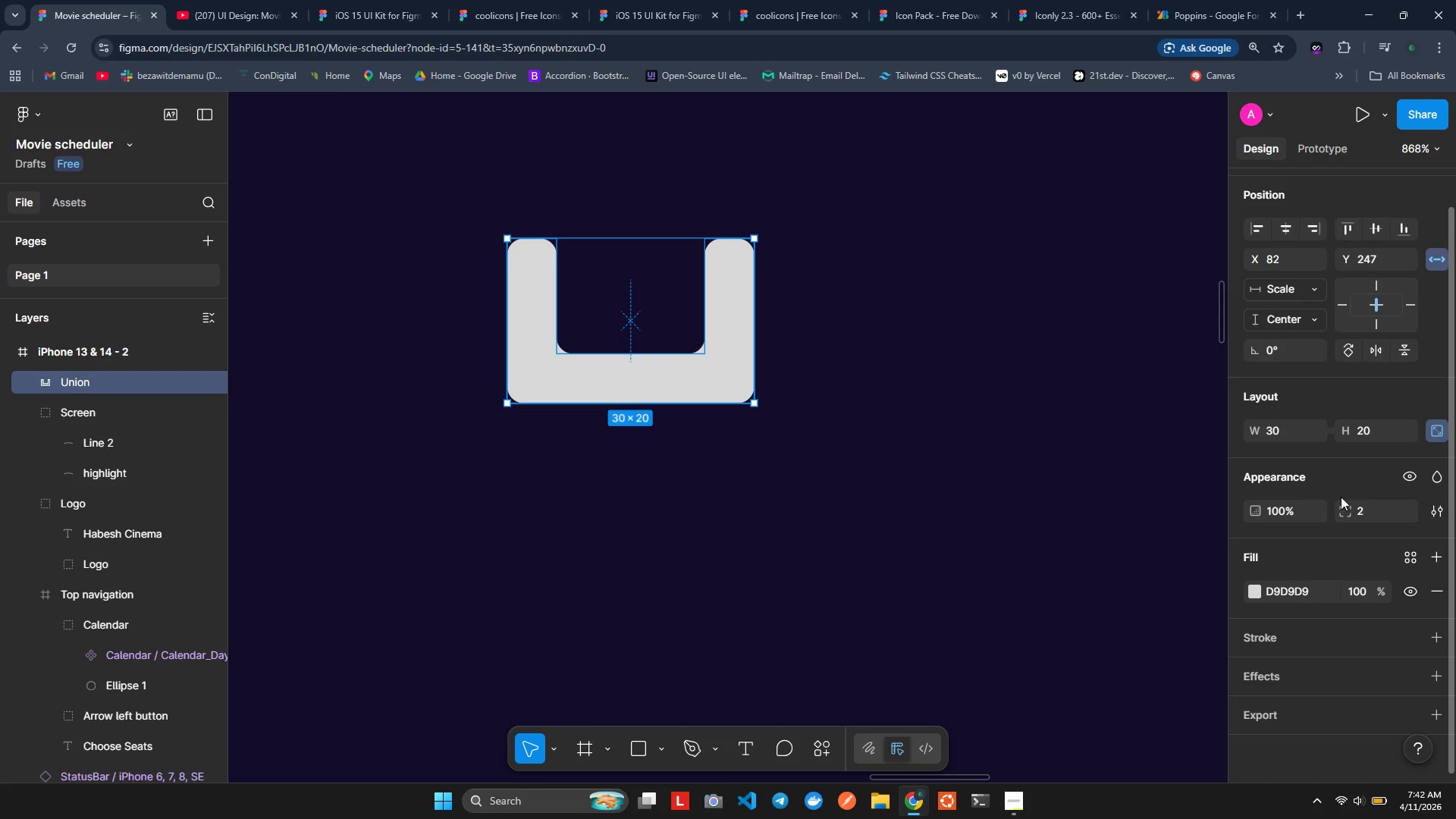 
double_click([1342, 495])
 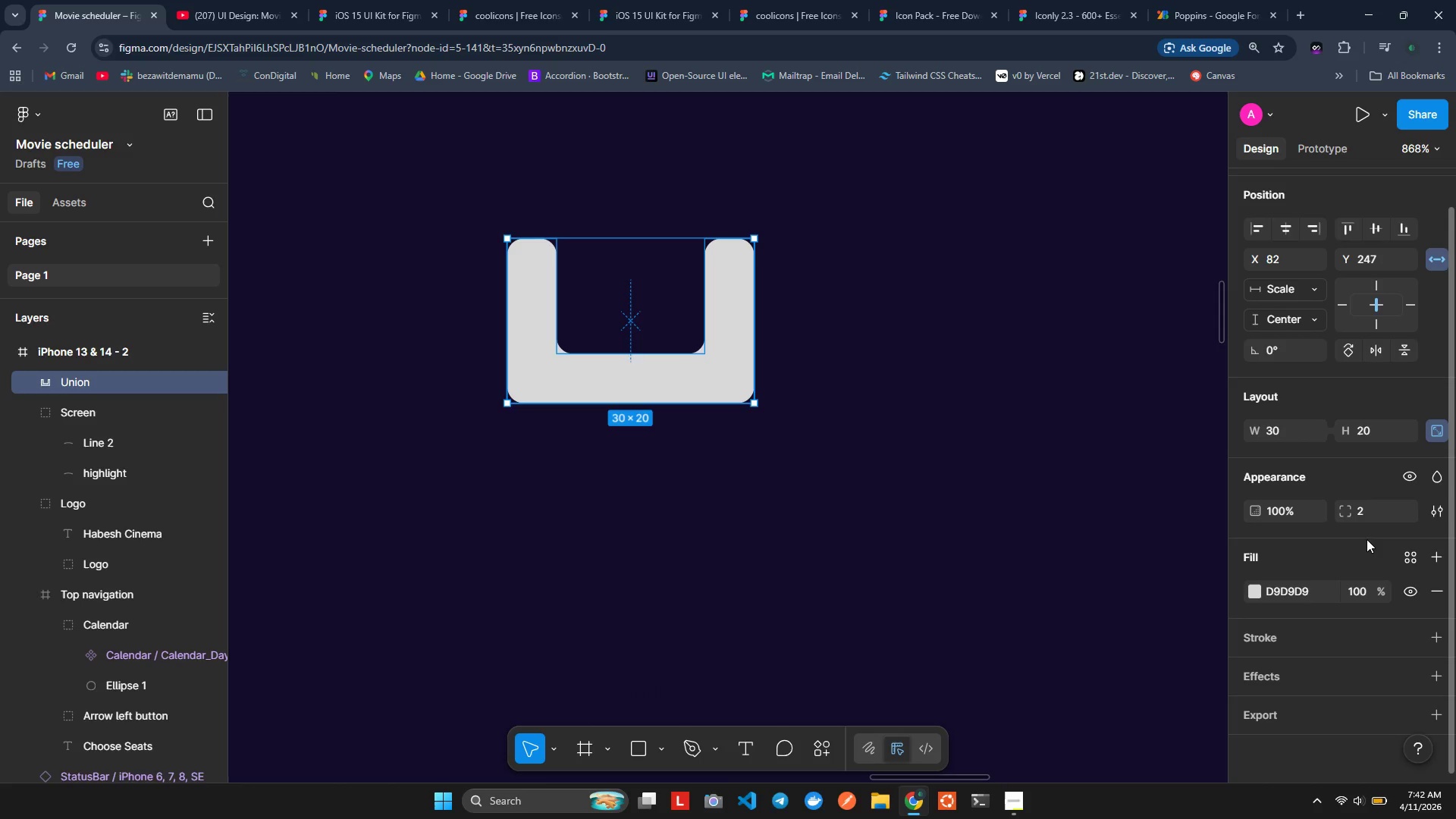 
scroll: coordinate [1367, 541], scroll_direction: down, amount: 2.0
 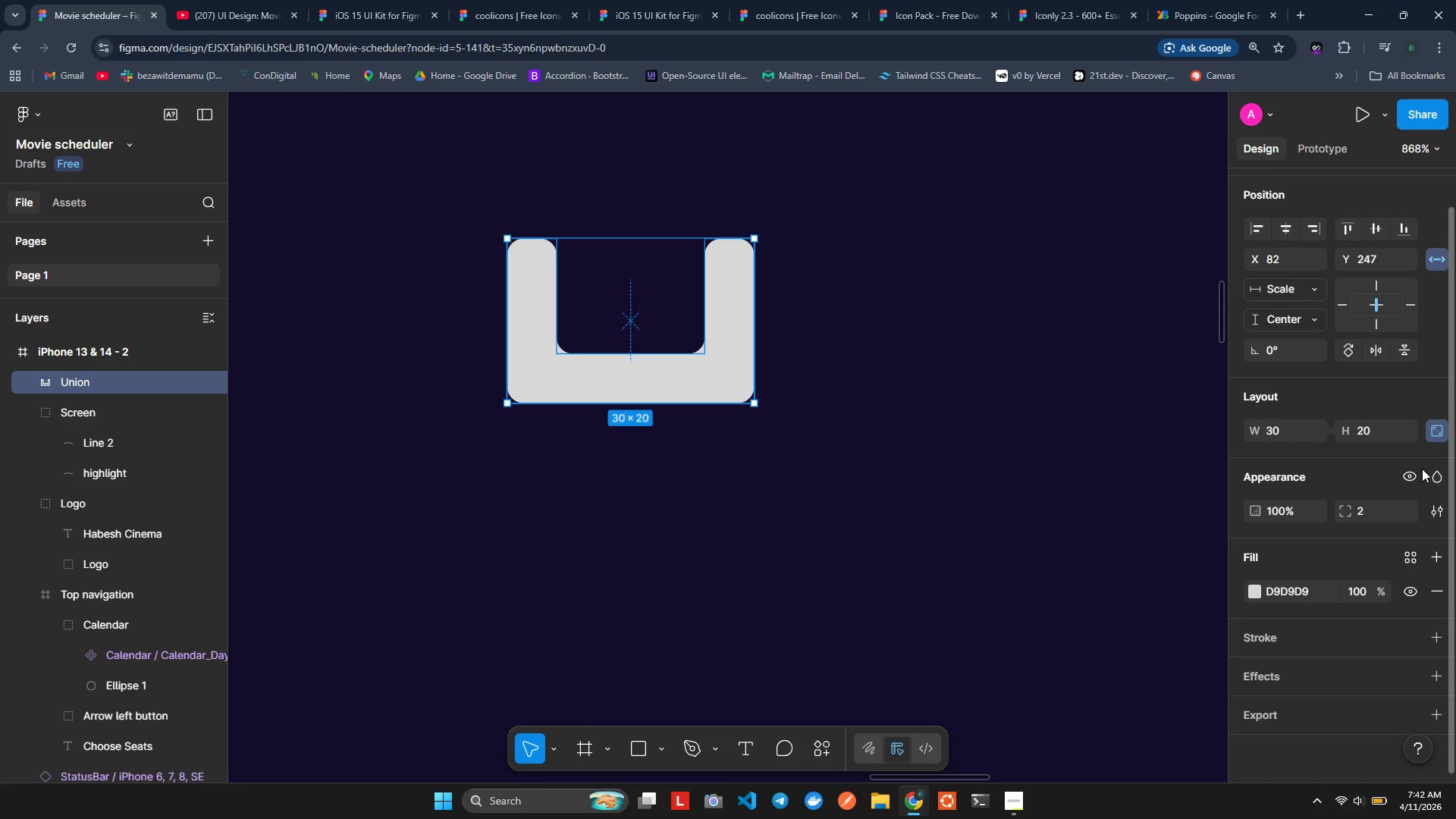 
scroll: coordinate [1405, 313], scroll_direction: up, amount: 3.0
 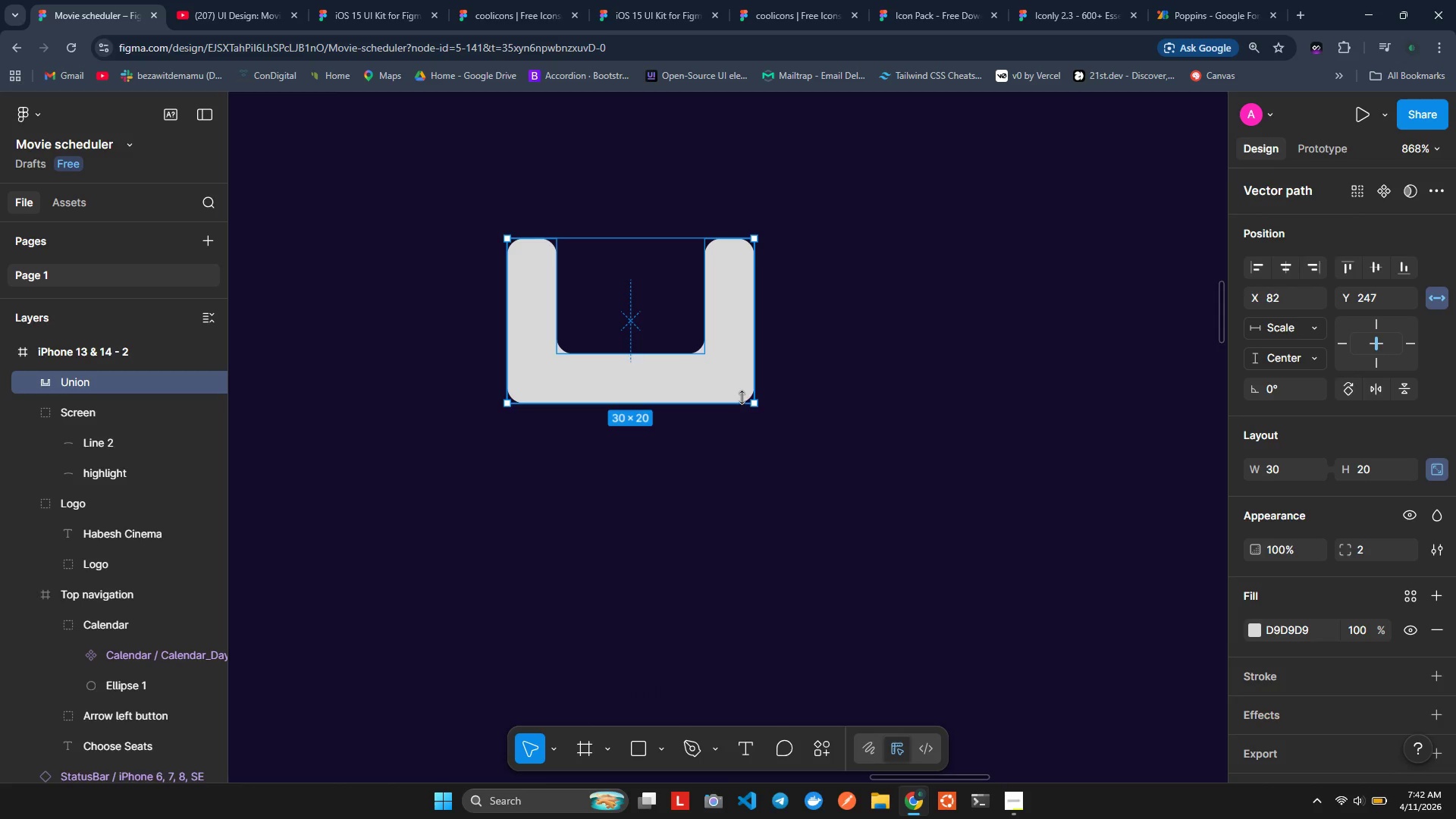 
left_click([1383, 497])
 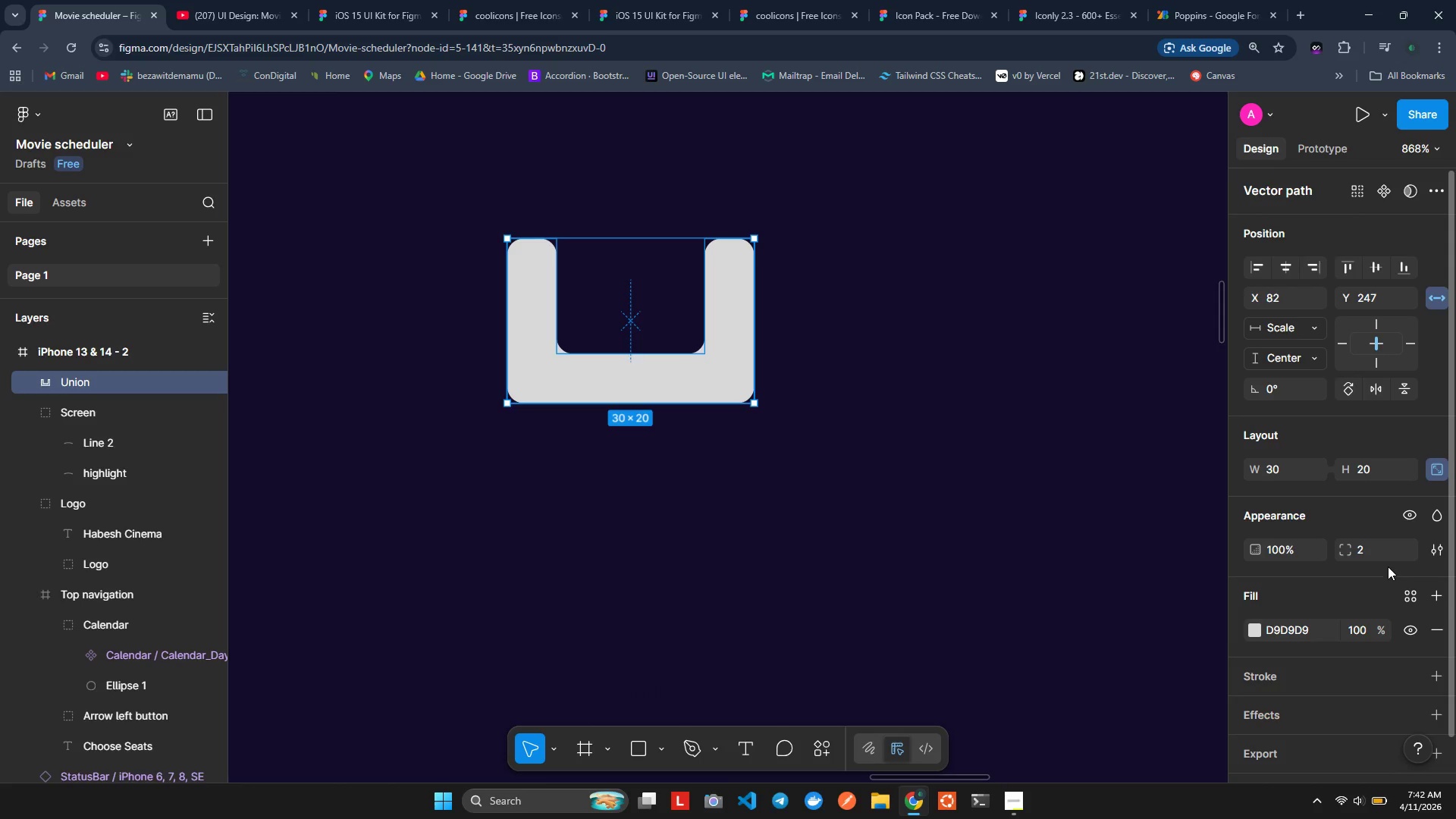 
left_click([1383, 559])
 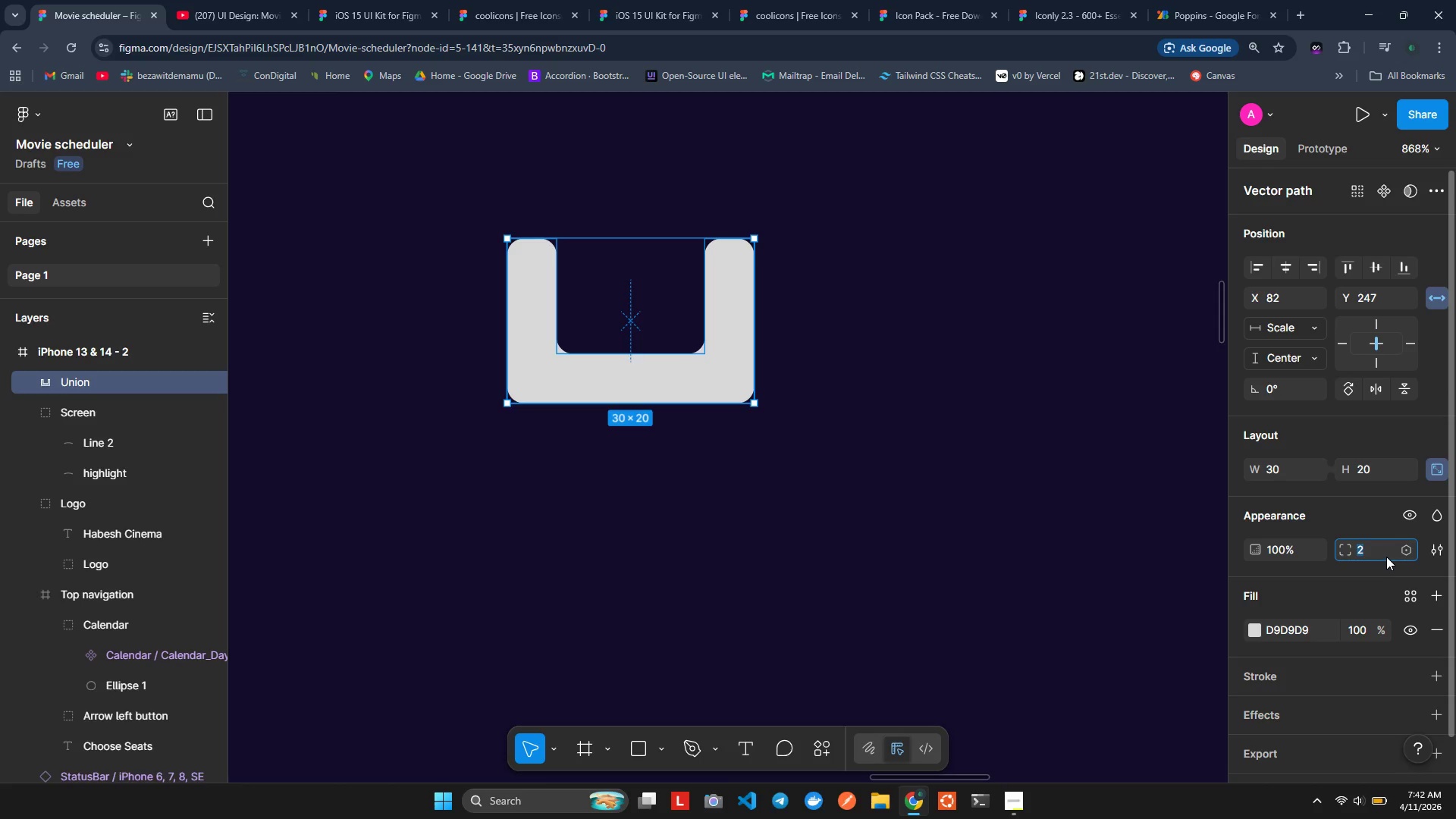 
double_click([1386, 556])
 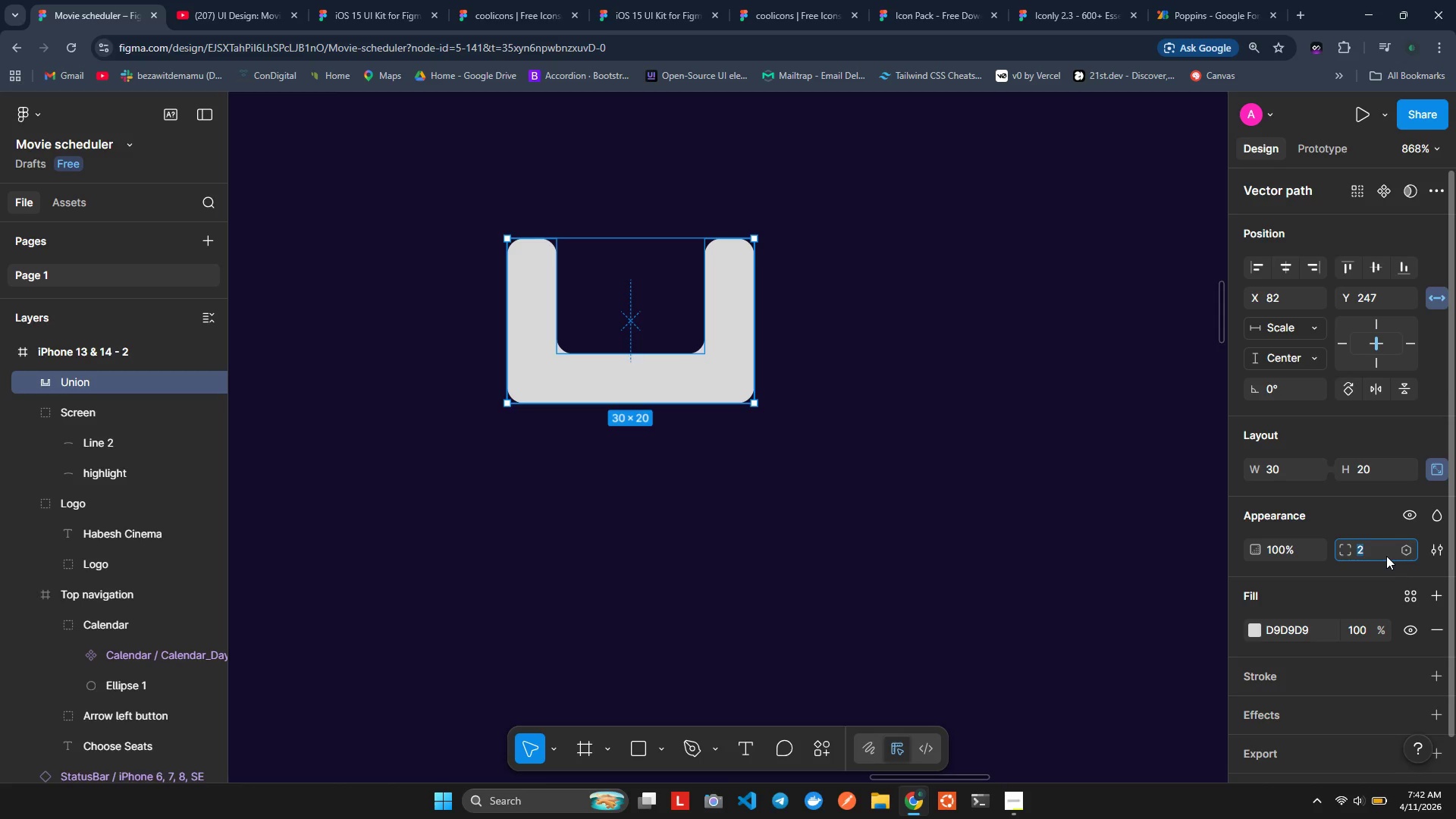 
triple_click([1386, 556])
 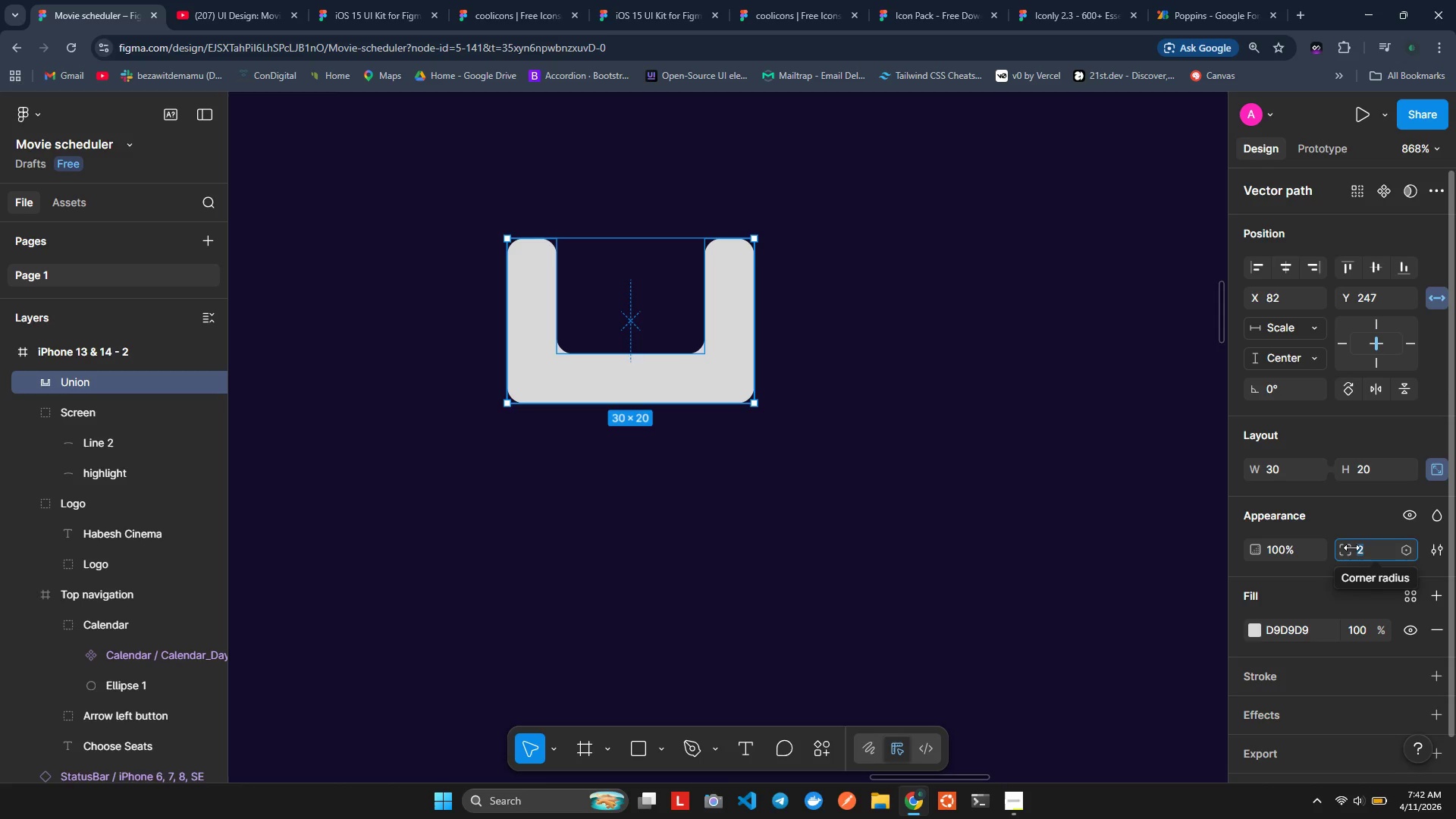 
left_click_drag(start_coordinate=[1351, 548], to_coordinate=[746, 438])
 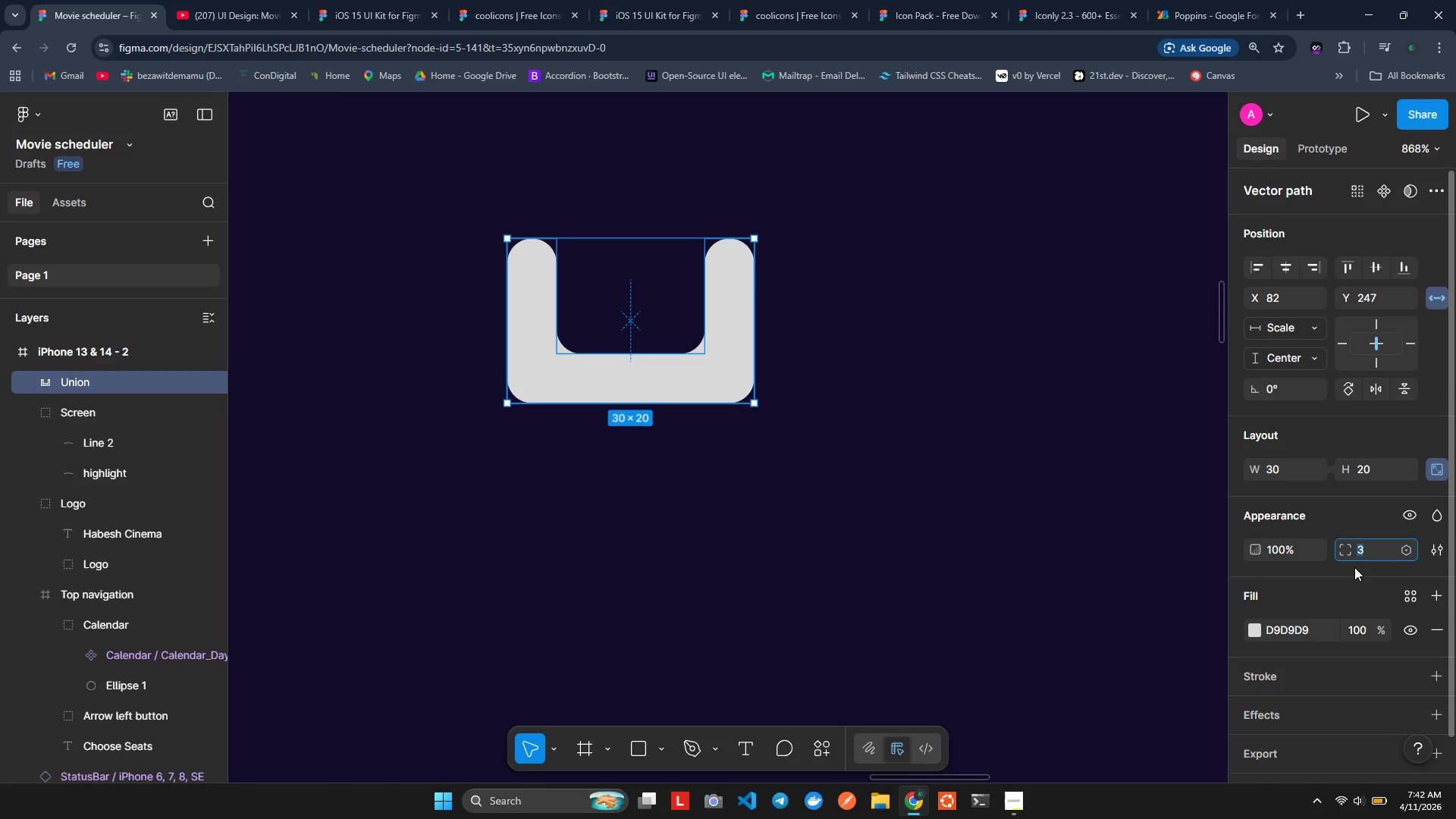 
key(2)
 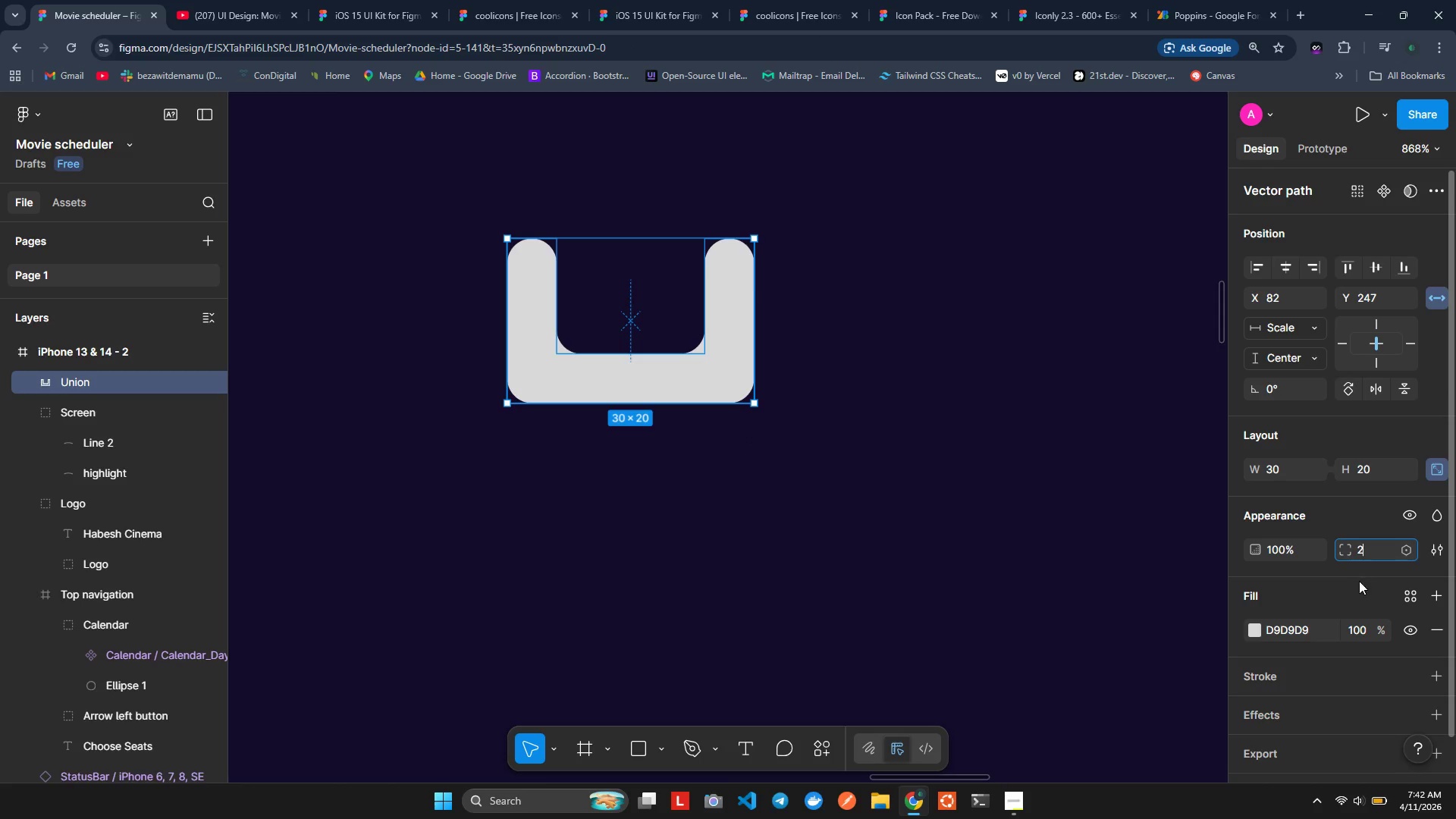 
key(Shift+ShiftLeft)
 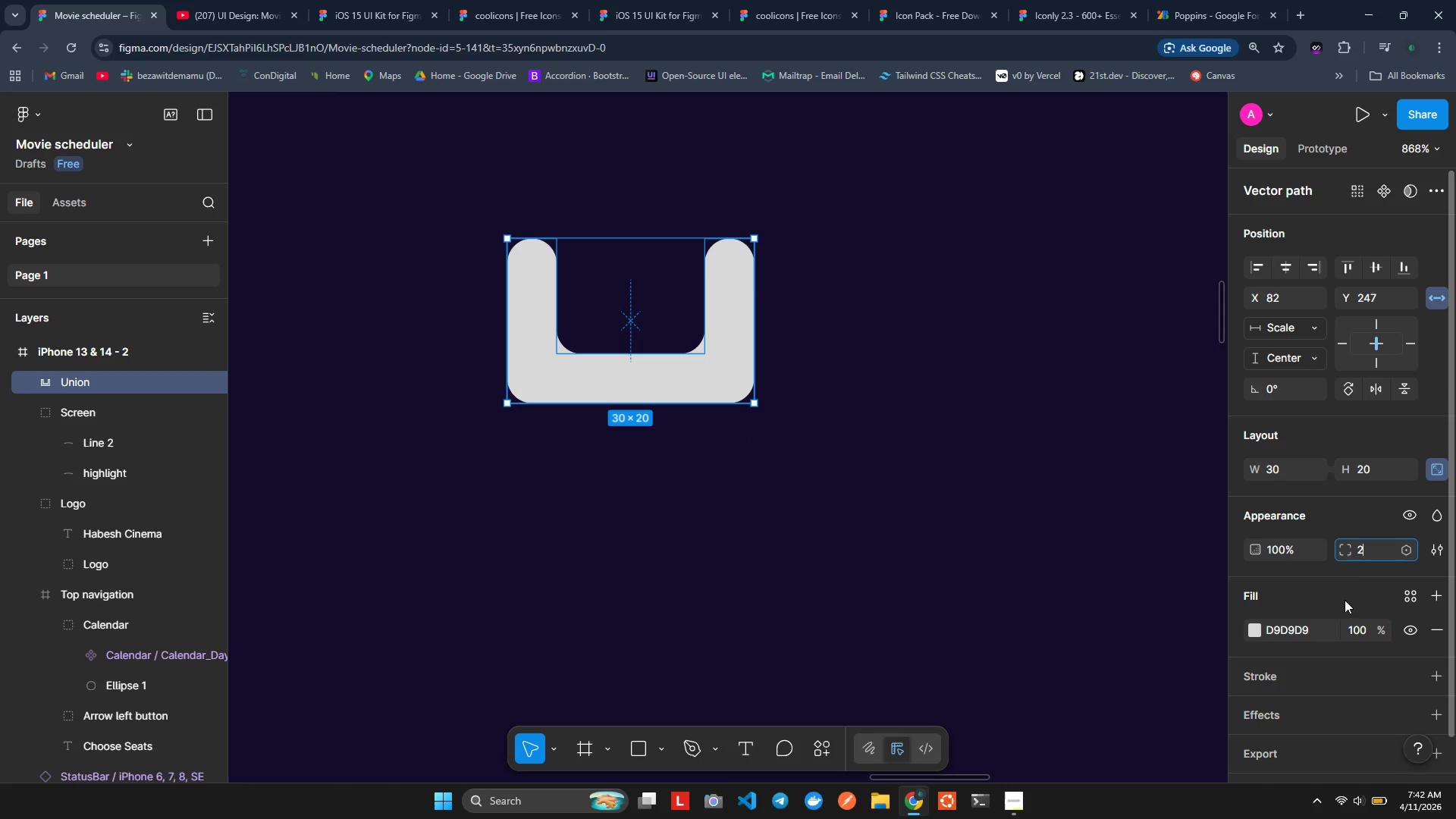 
key(Shift+ShiftLeft)
 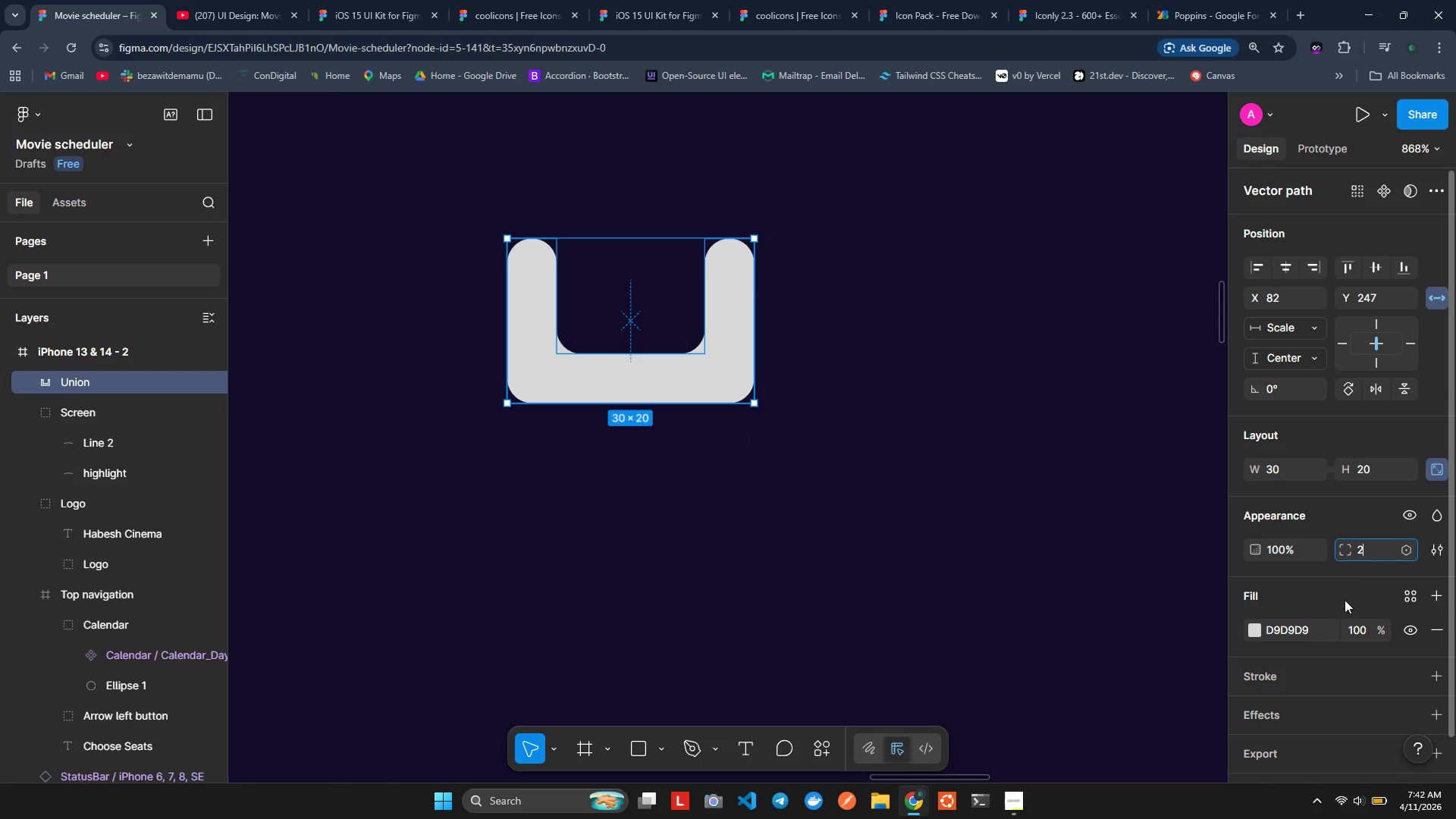 
key(CapsLock)
 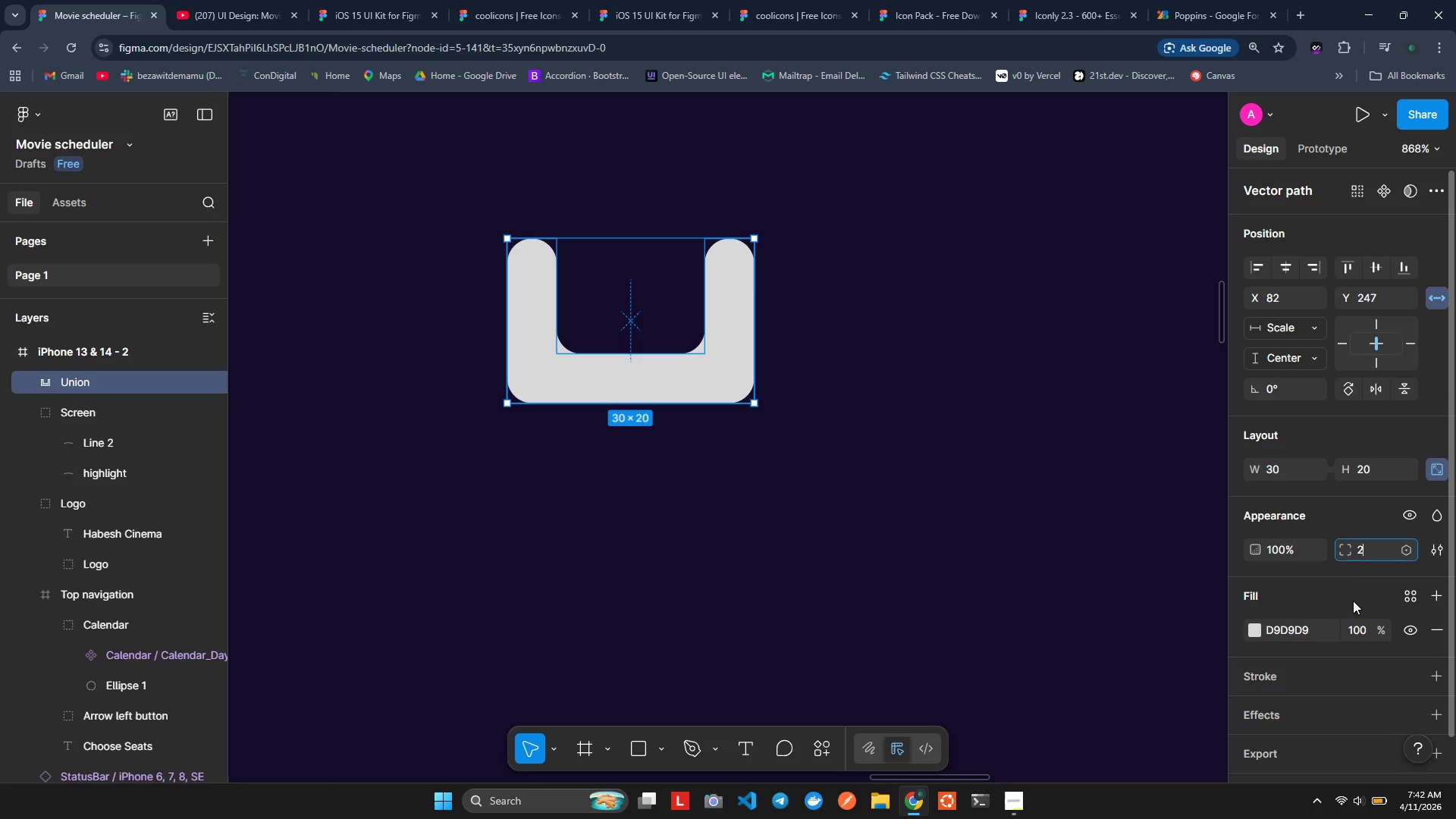 
left_click([1325, 590])
 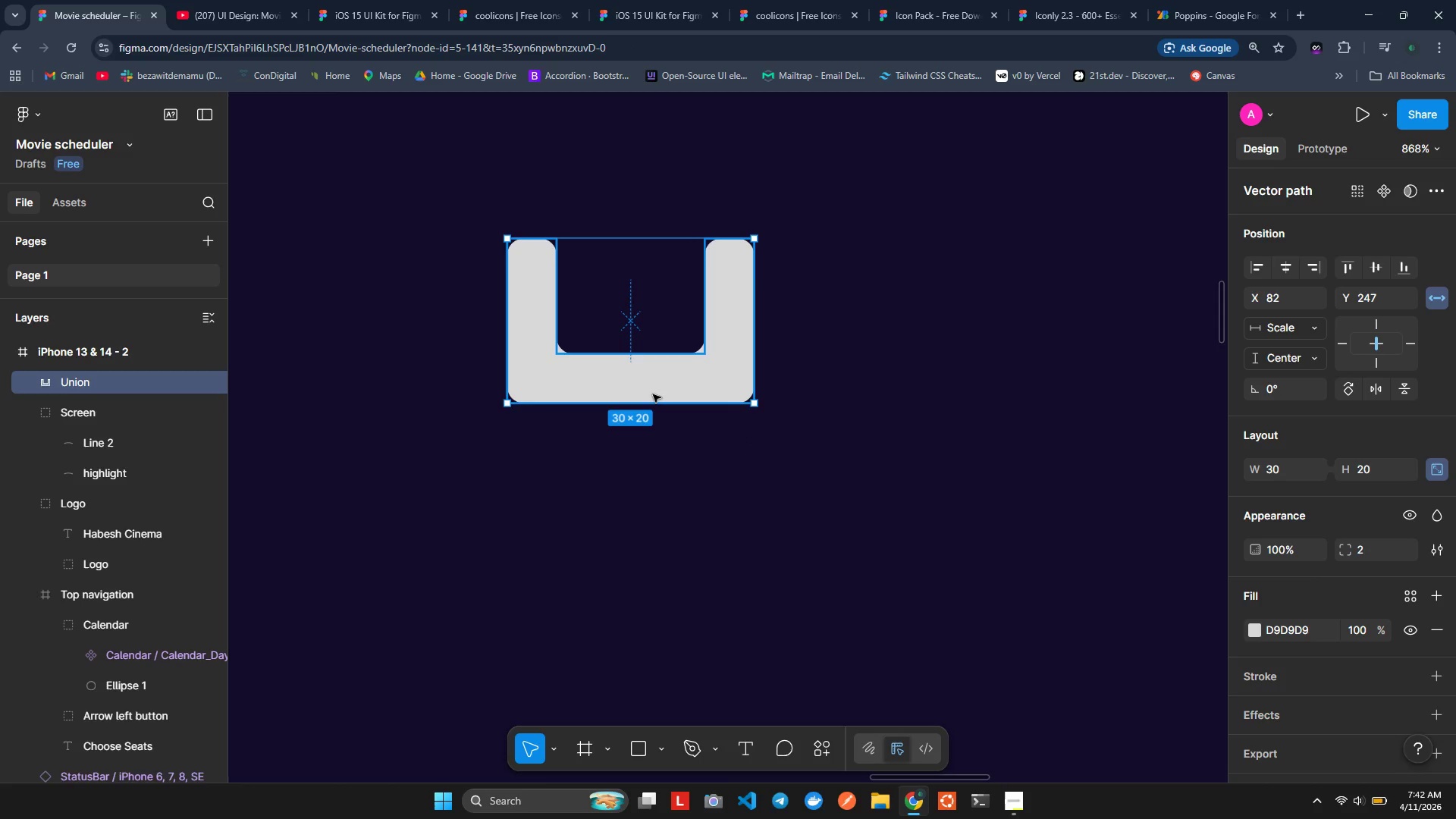 
left_click([653, 394])
 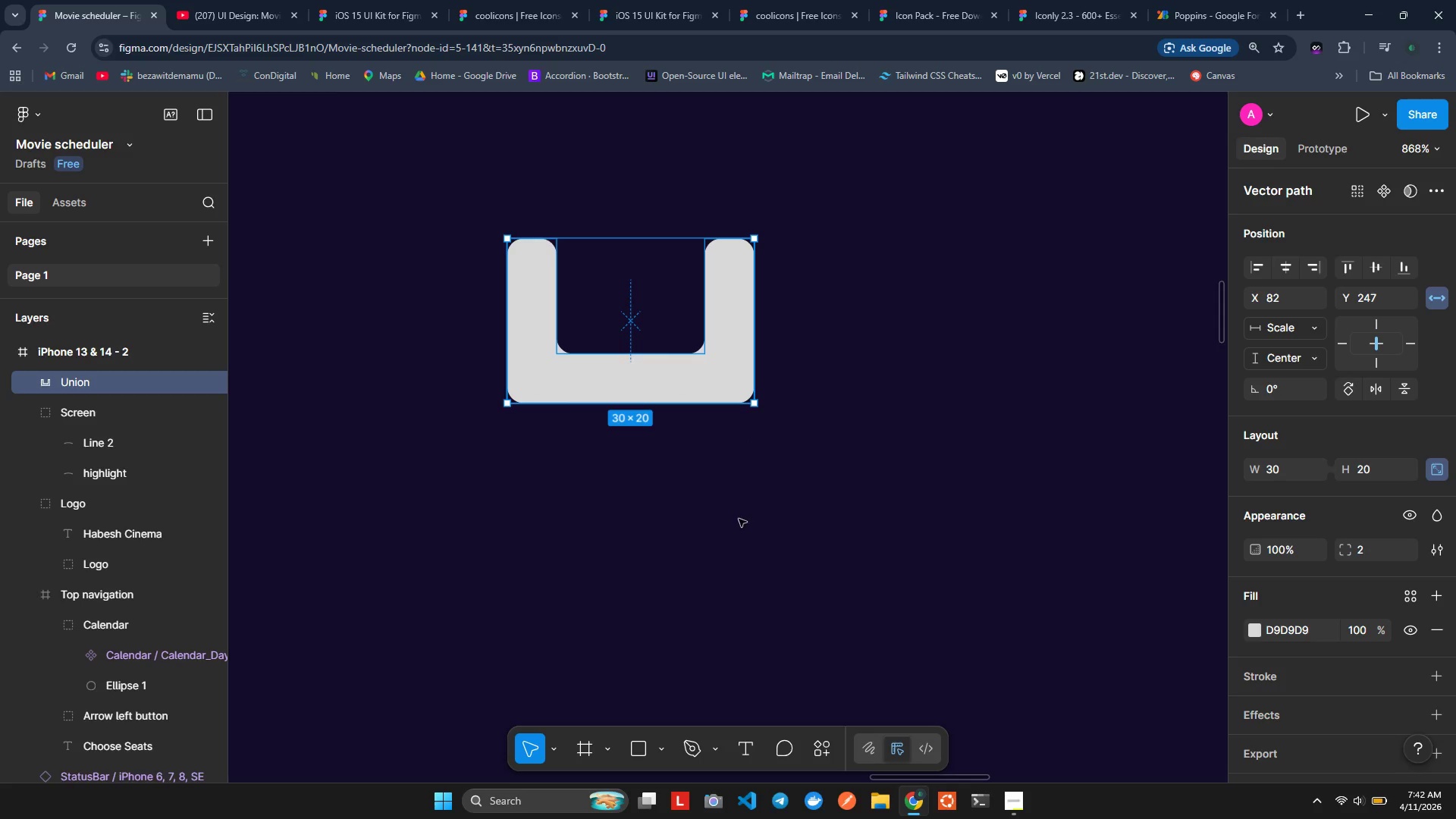 
left_click([739, 519])
 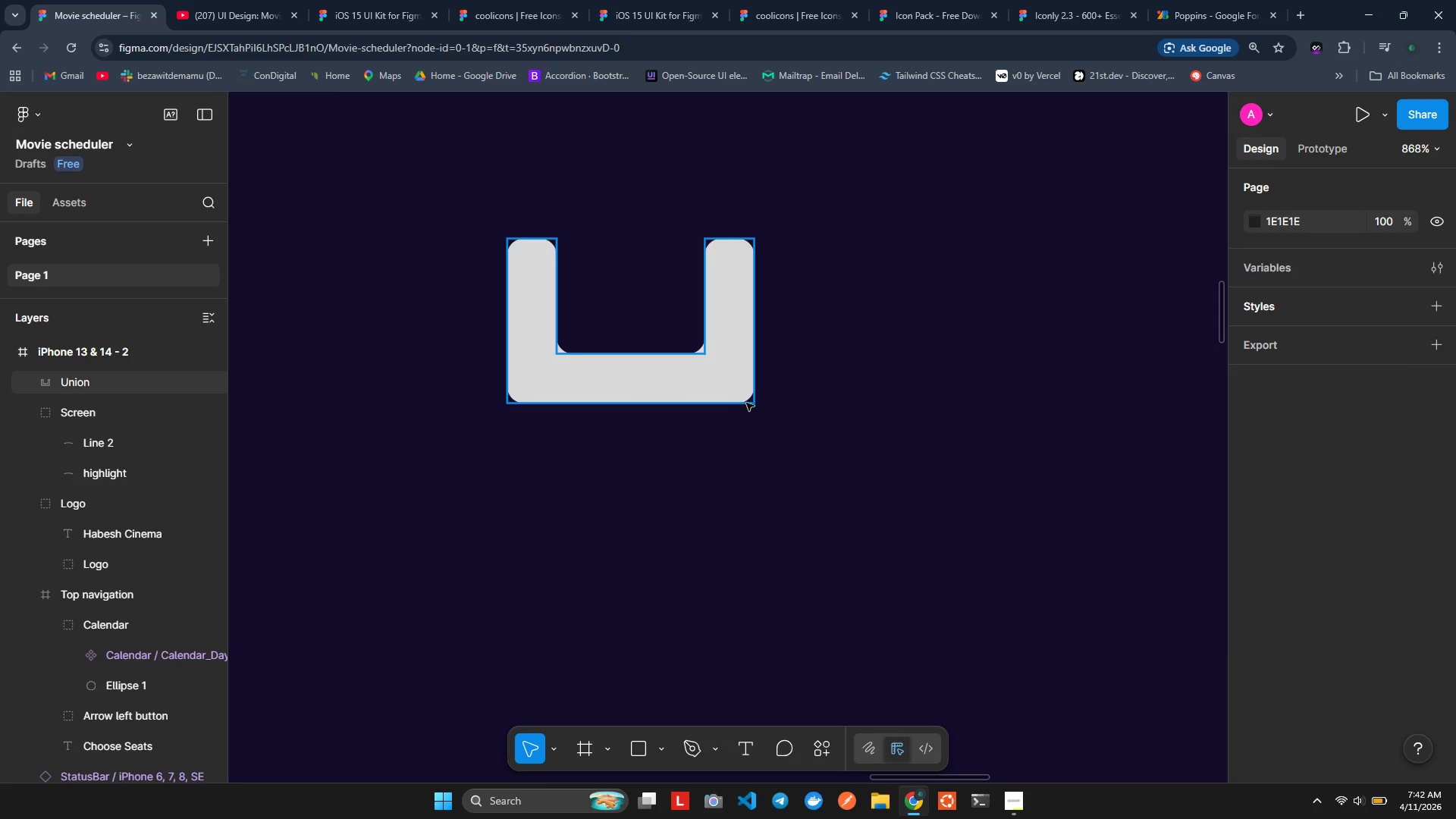 
left_click([746, 398])
 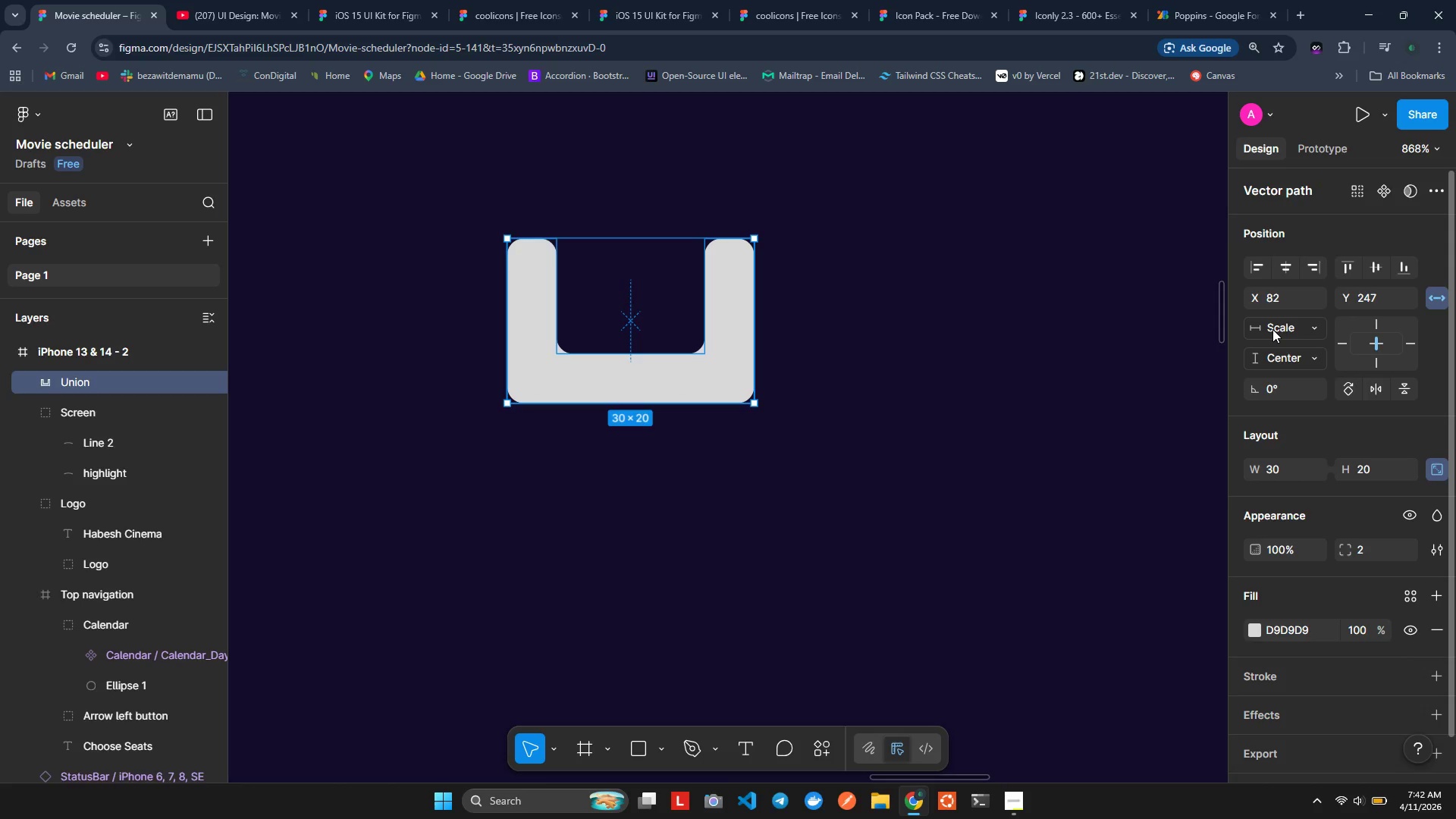 
left_click([1272, 328])
 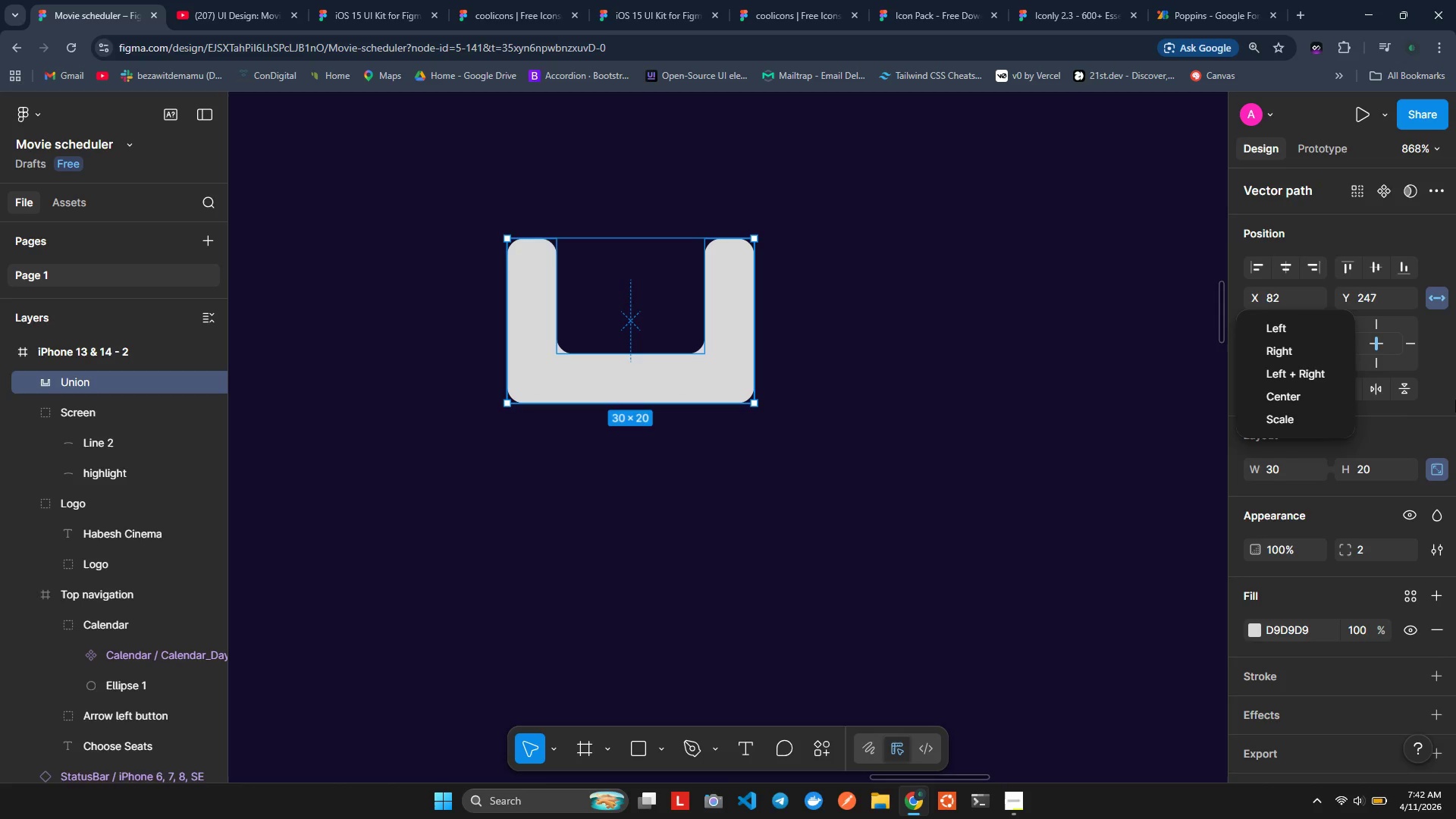 
left_click([1455, 400])
 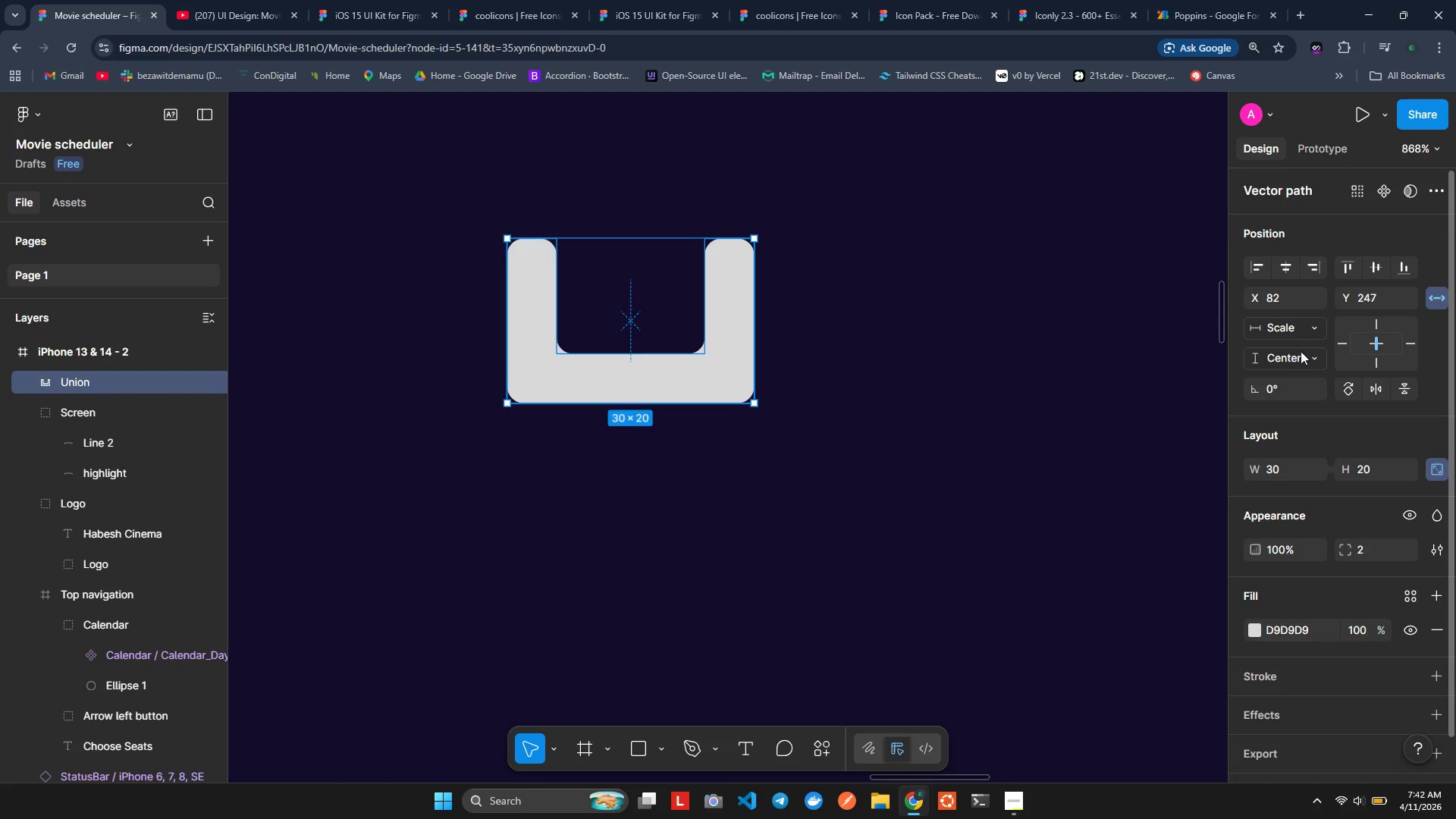 
left_click([1299, 335])
 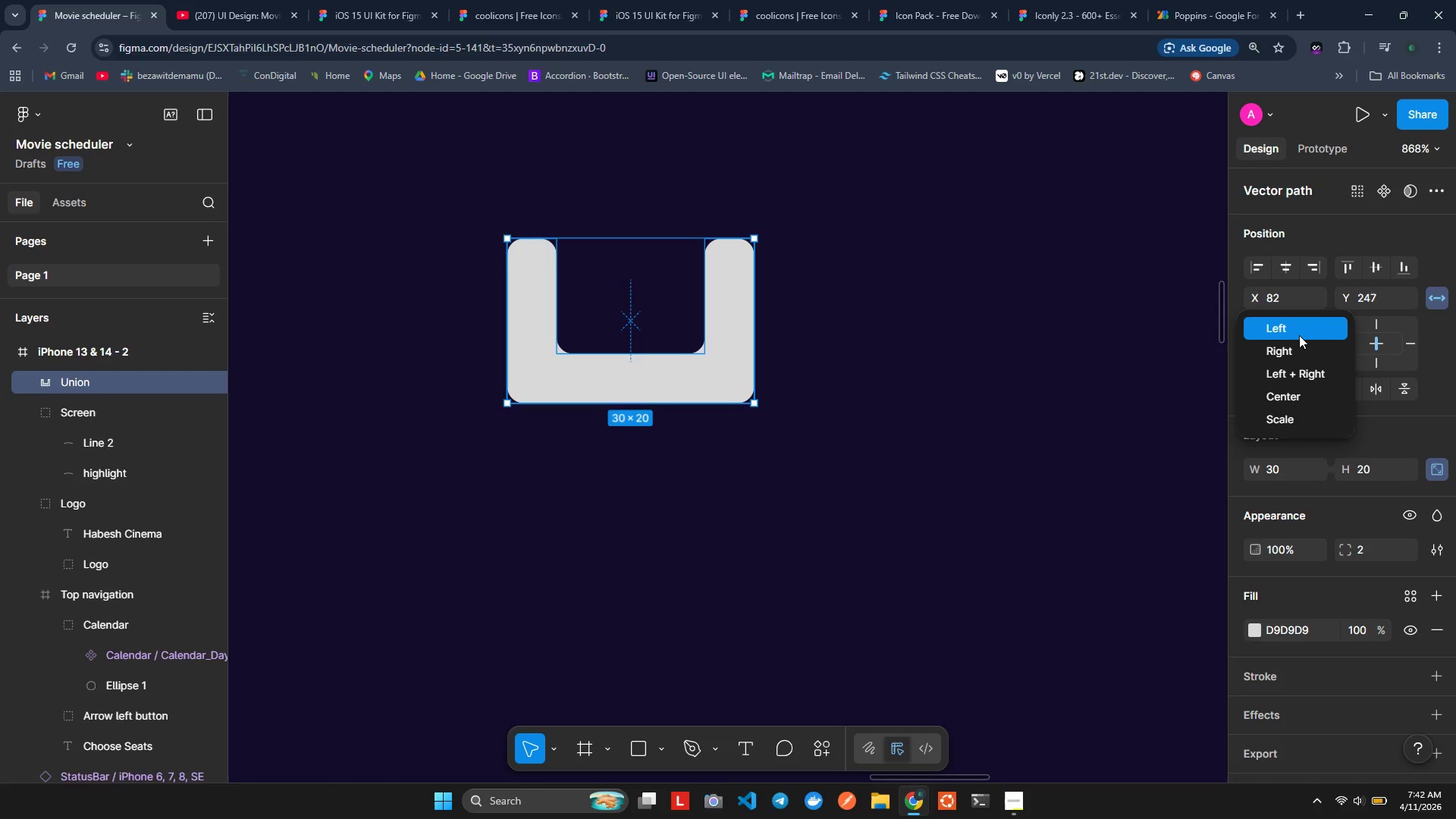 
left_click([1299, 335])
 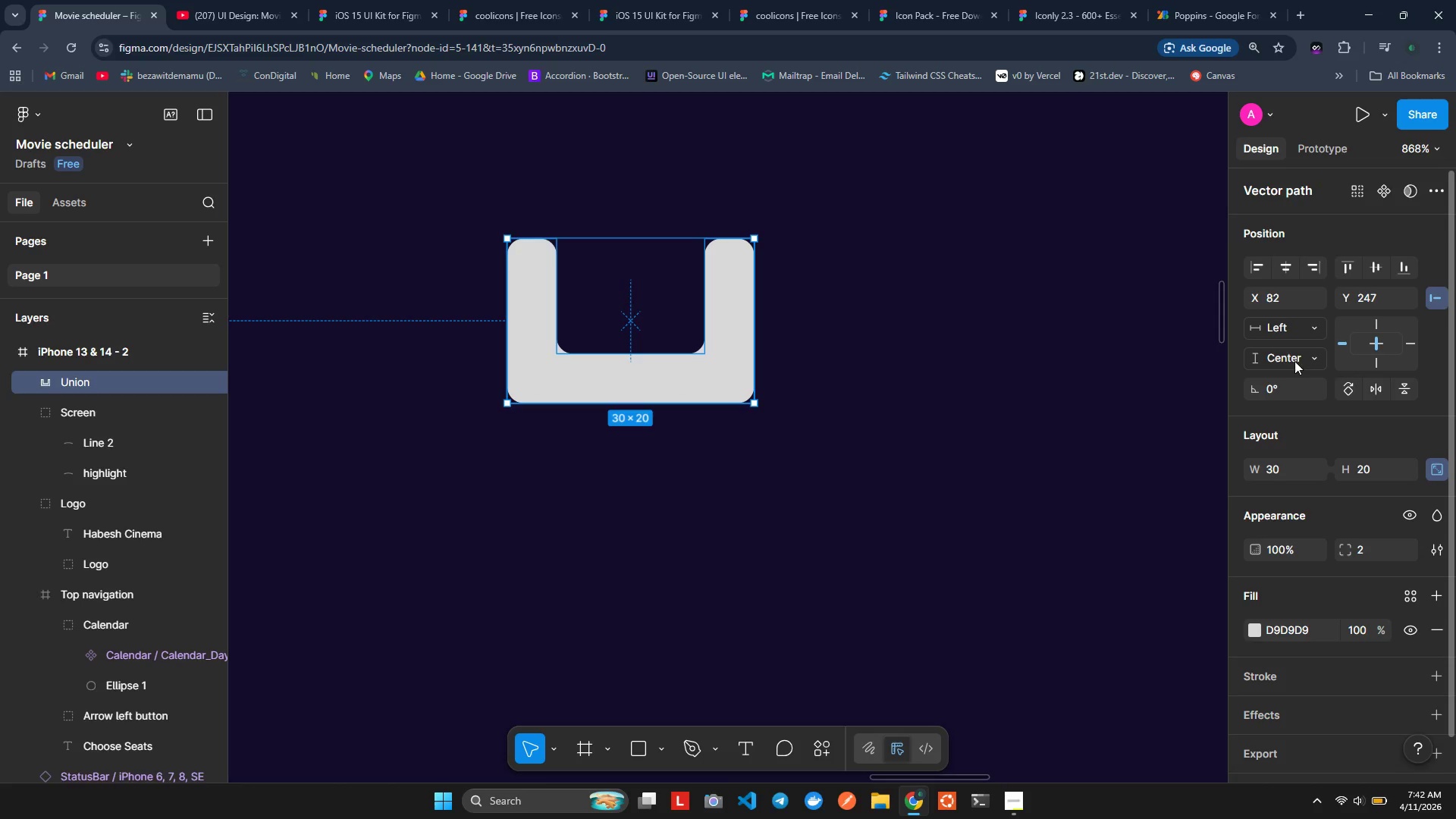 
left_click([1292, 328])
 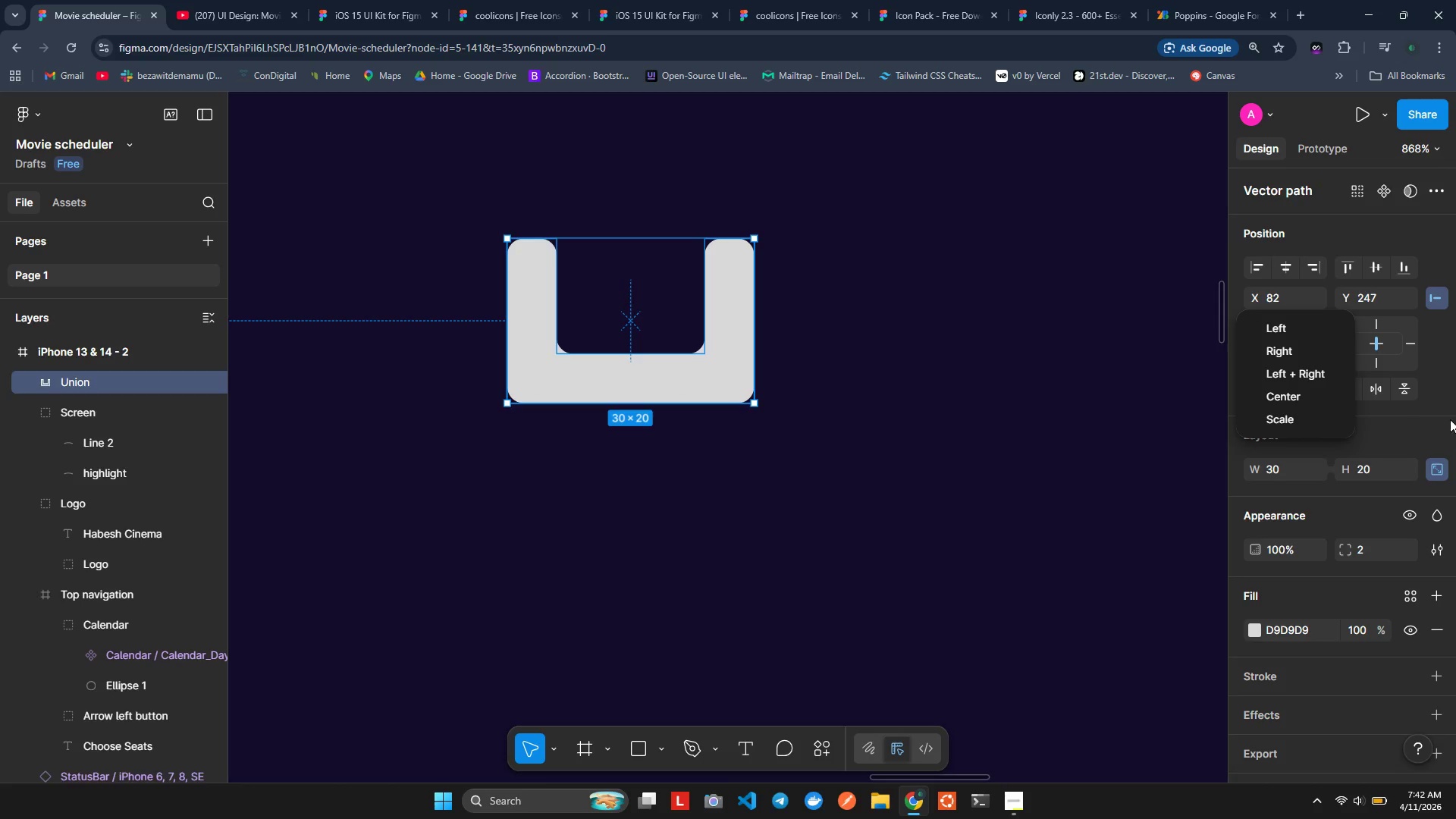 
left_click([1413, 394])
 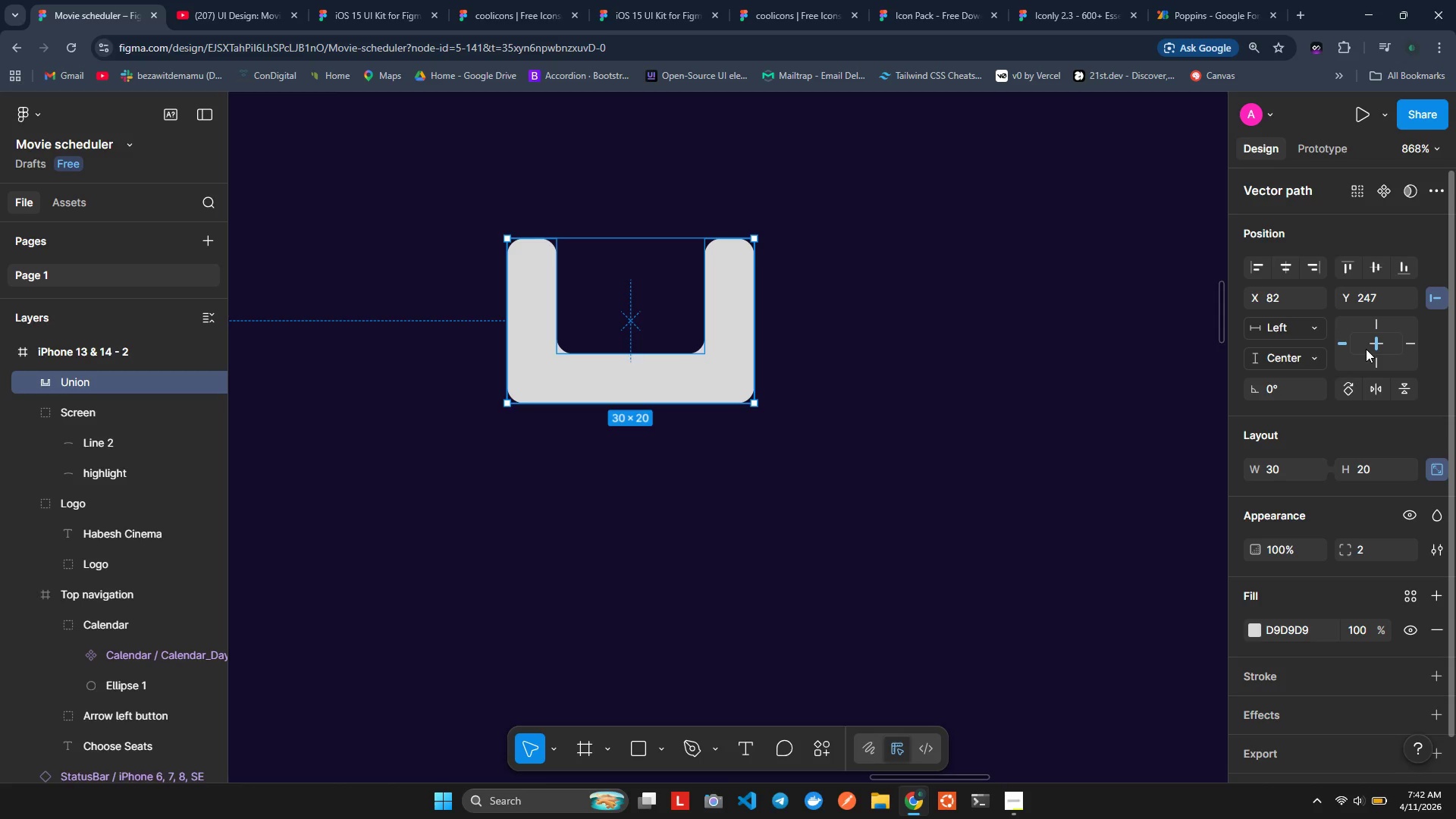 
left_click([1375, 349])
 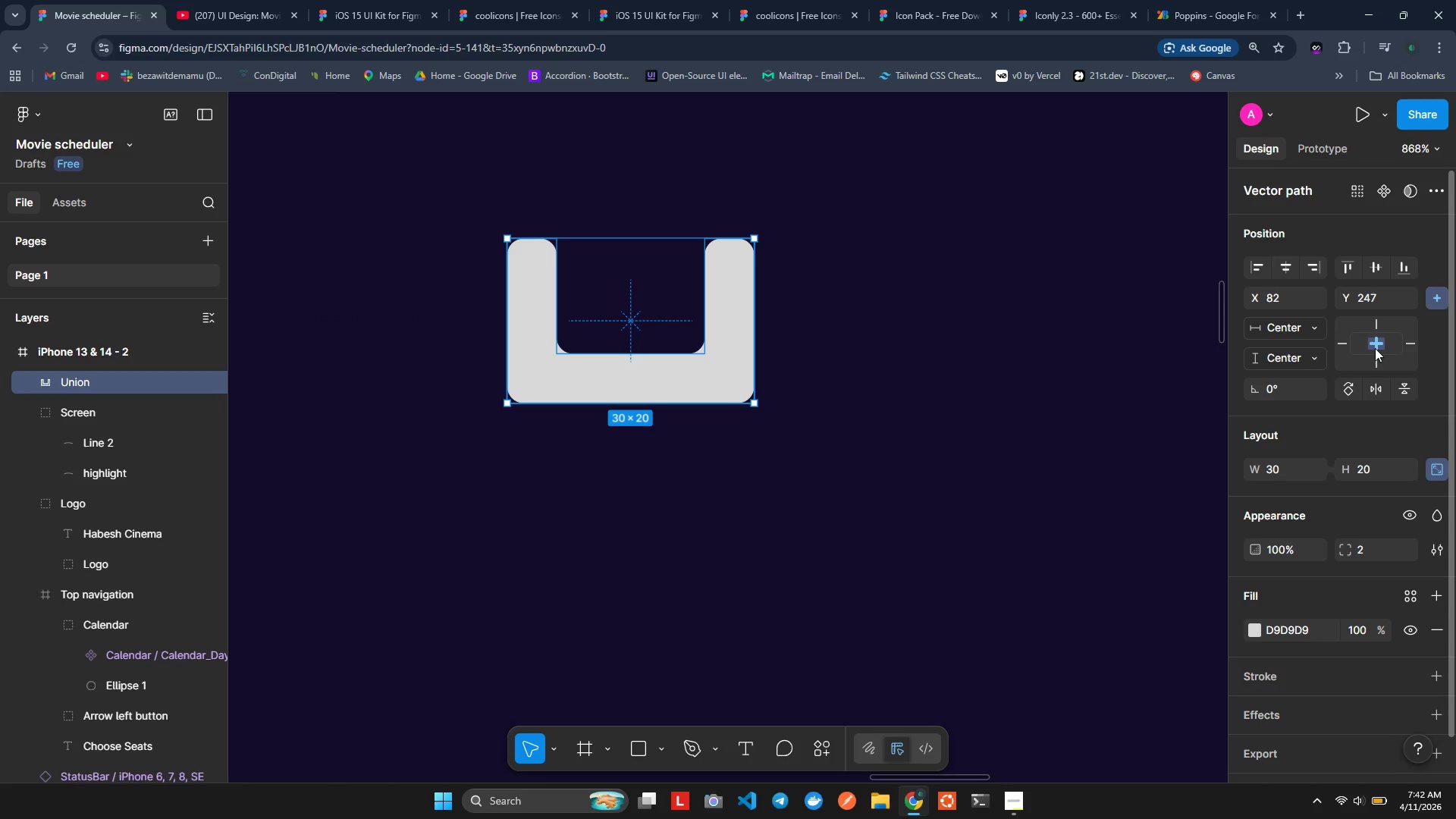 
double_click([1375, 348])
 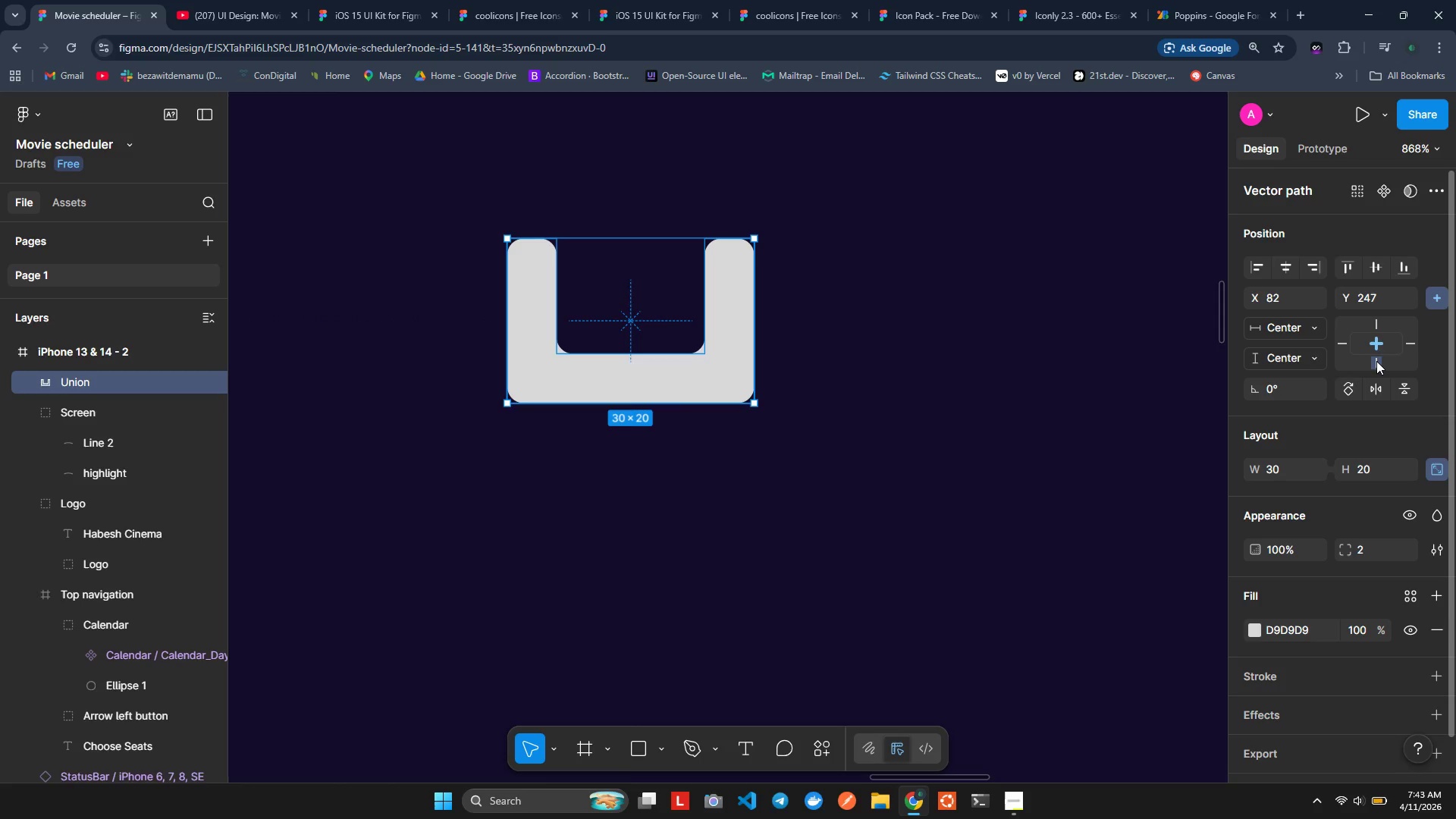 
left_click([1376, 361])
 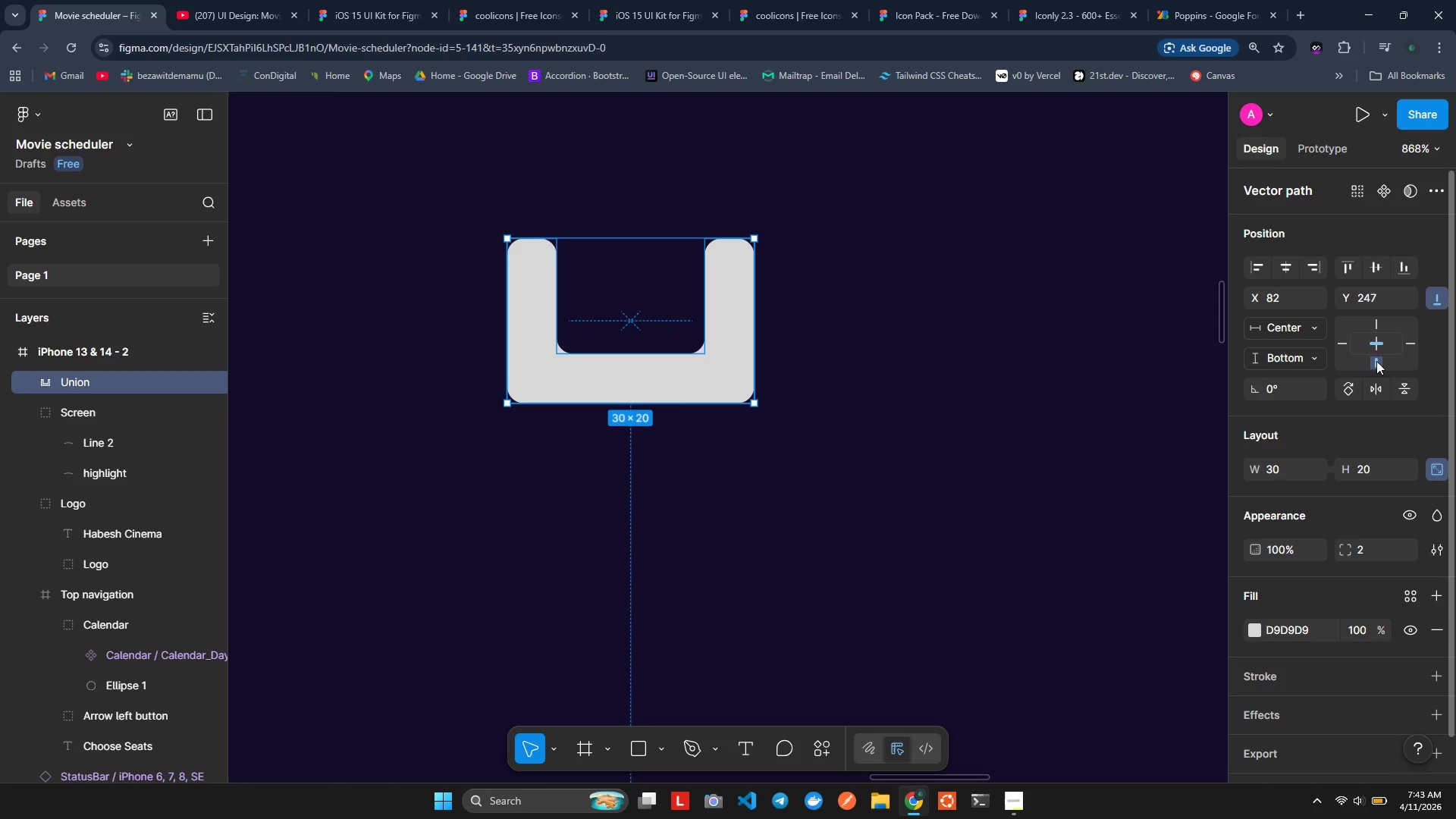 
left_click([1376, 361])
 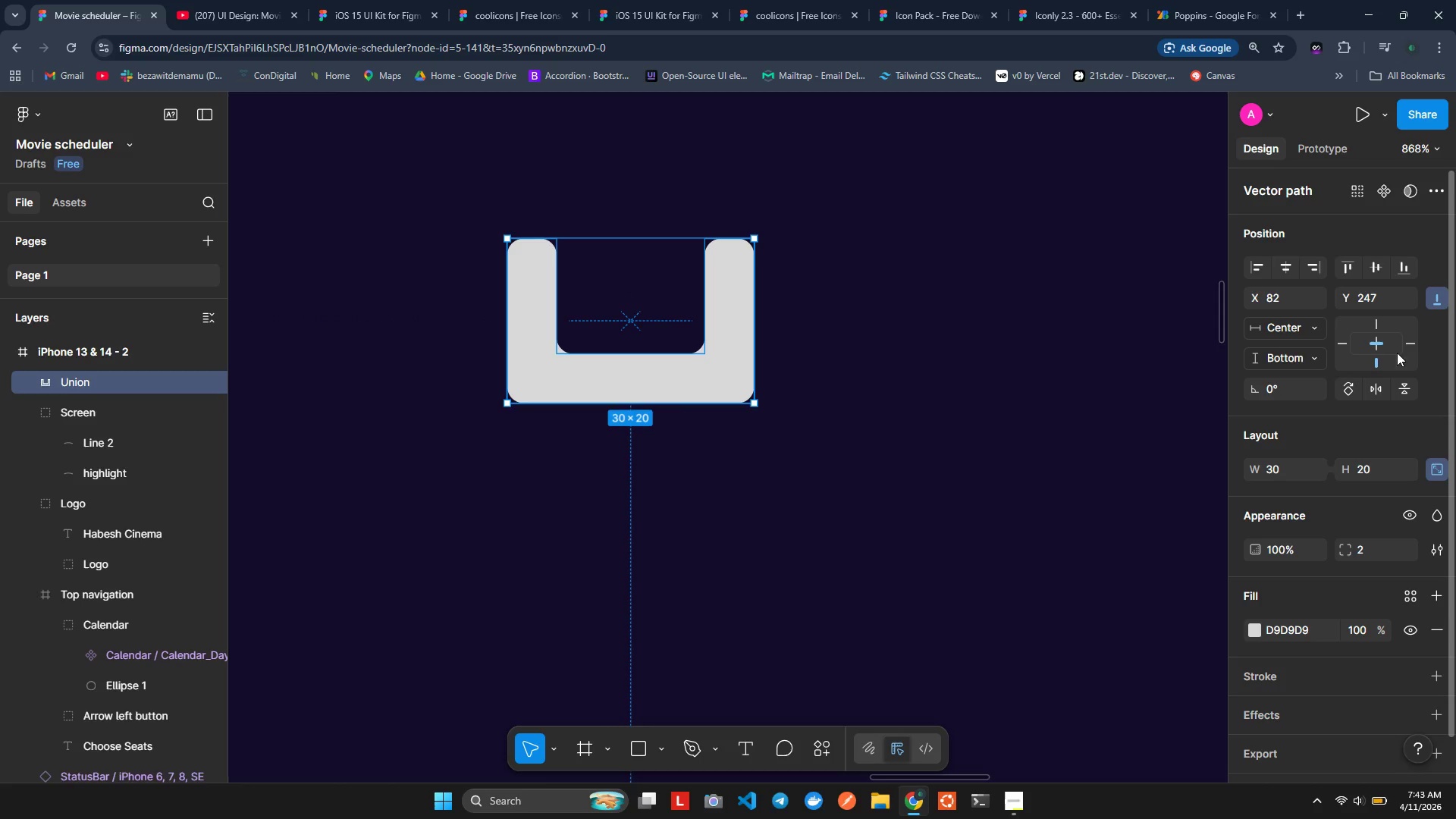 
left_click([1401, 349])
 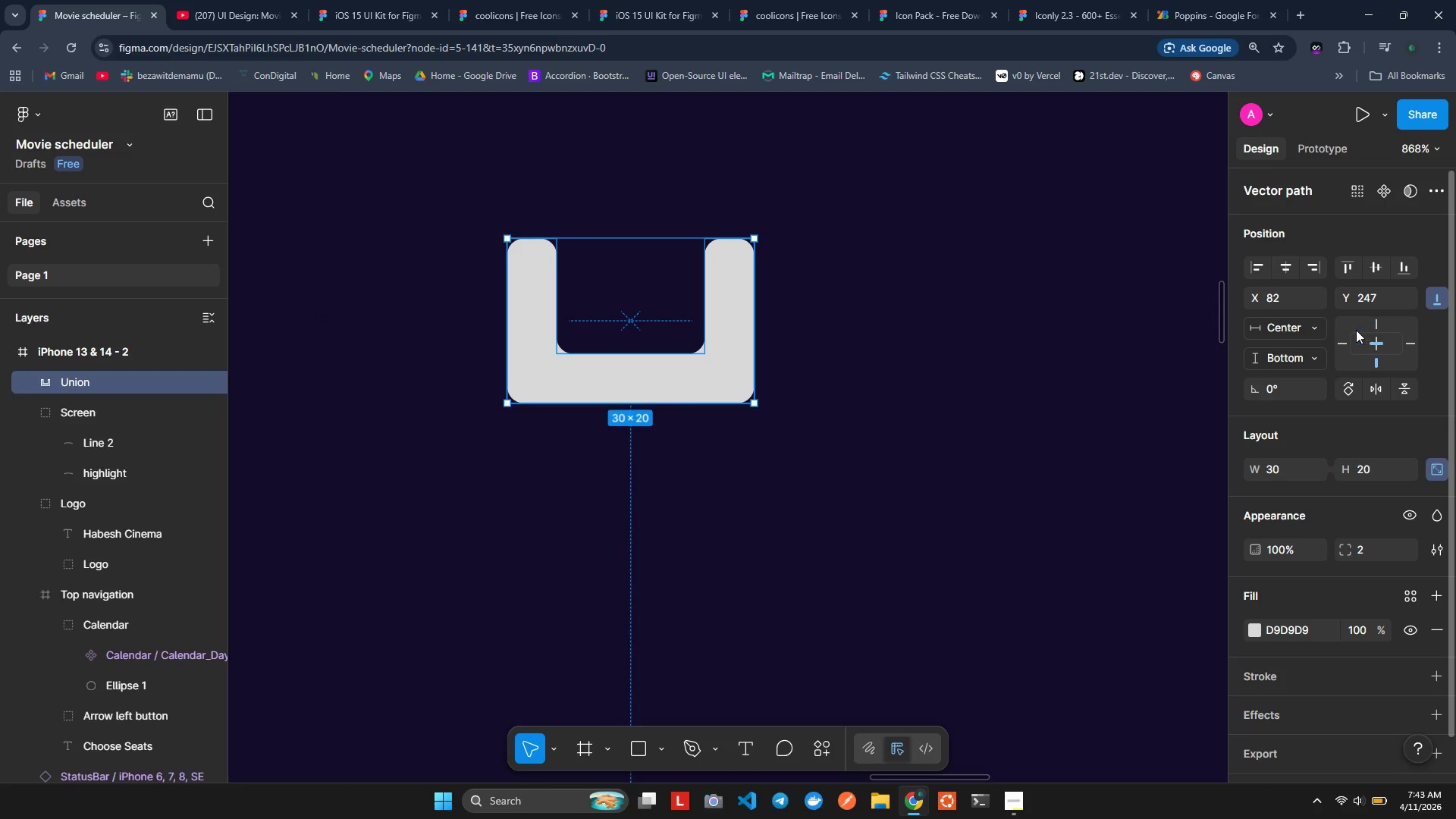 
scroll: coordinate [1325, 271], scroll_direction: up, amount: 1.0
 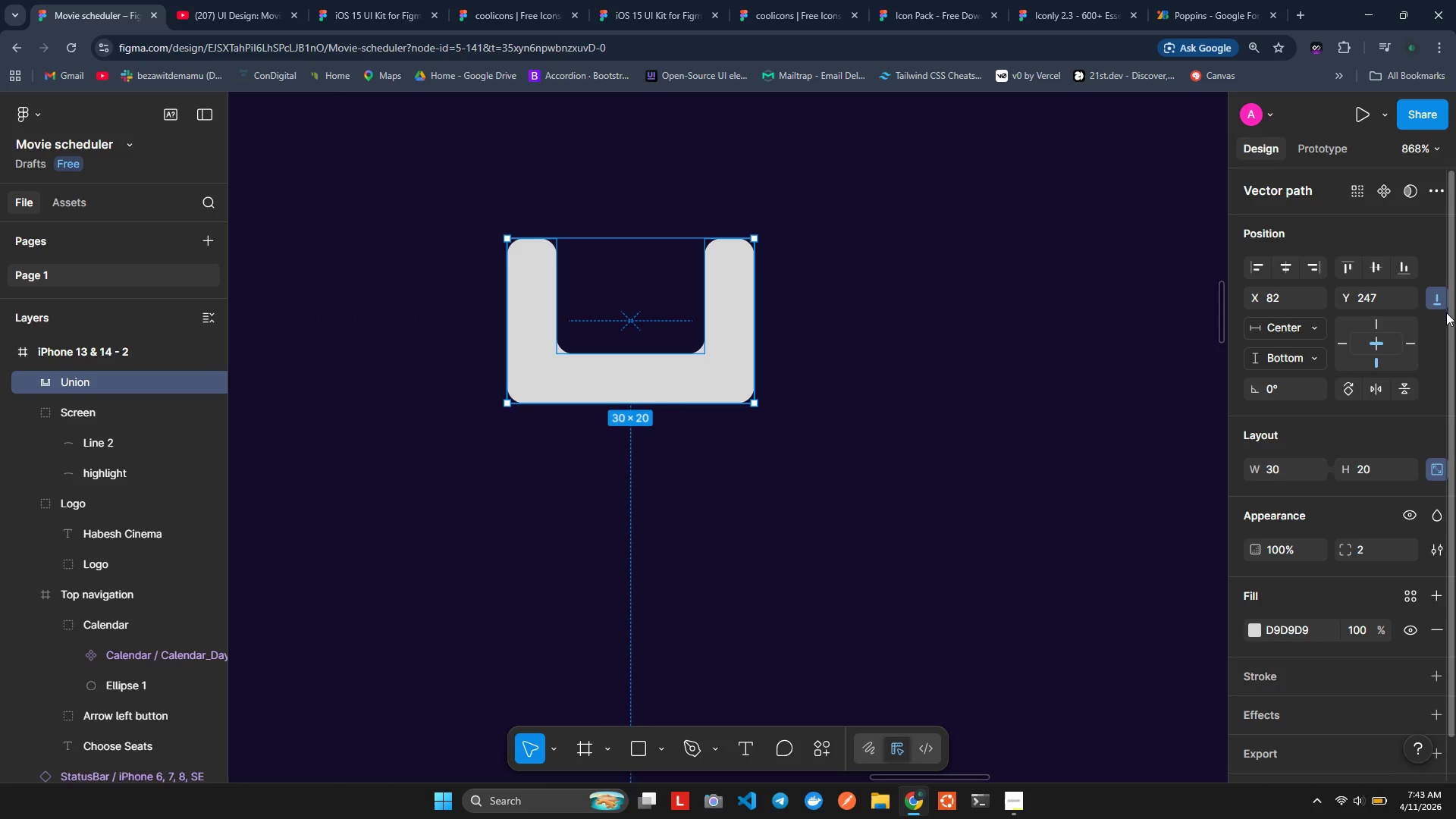 
left_click([1436, 295])
 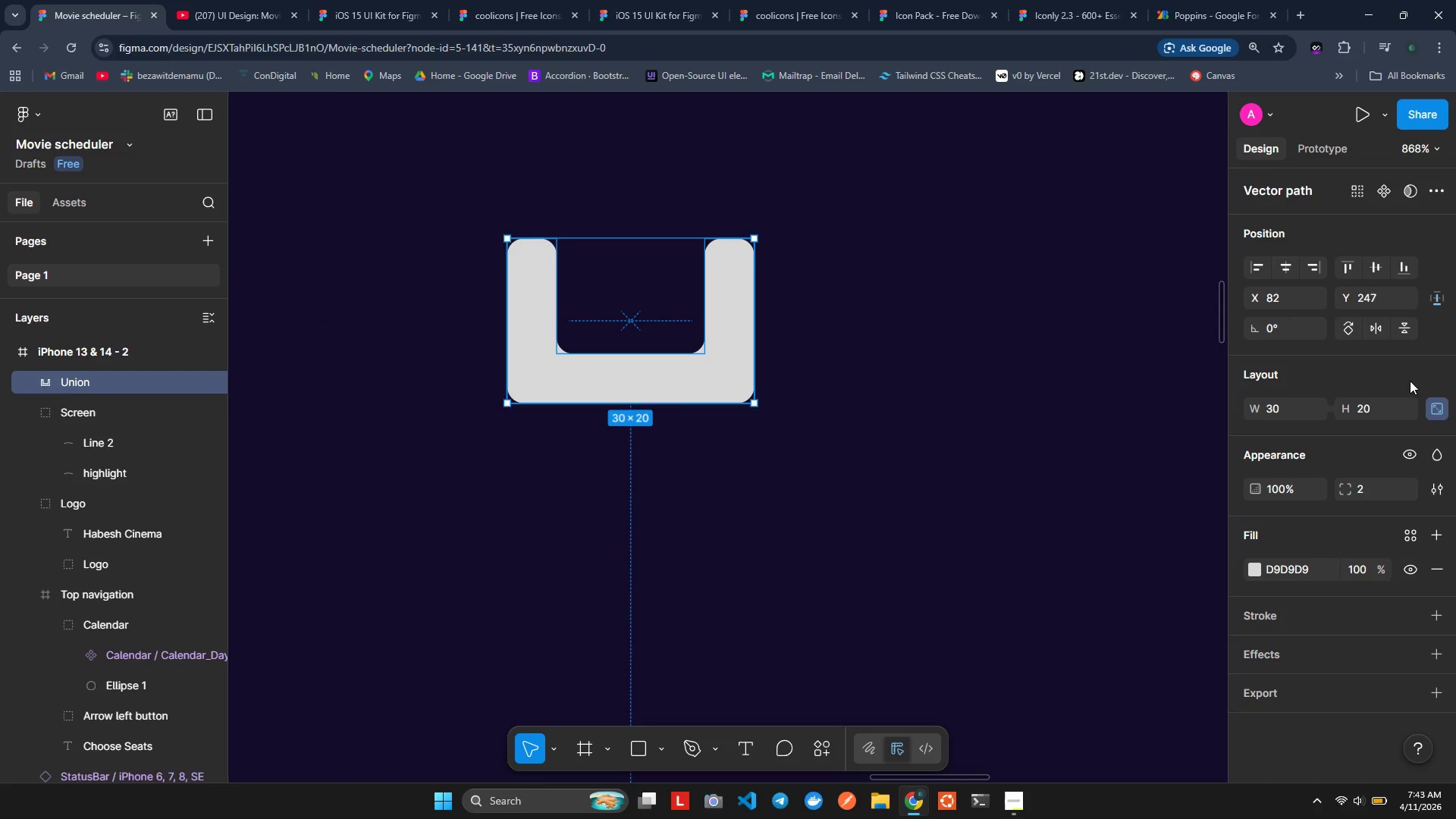 
left_click([1351, 382])
 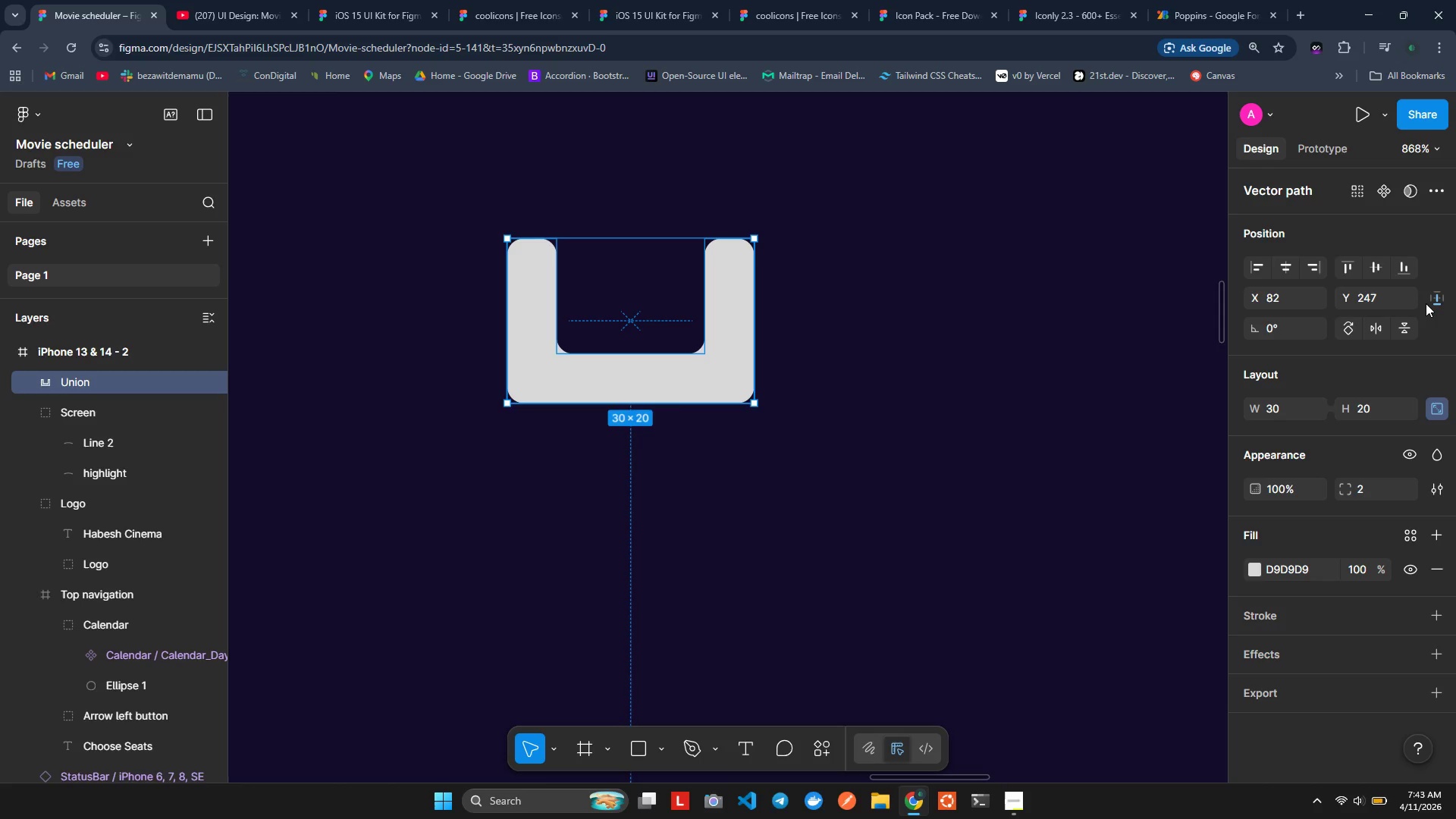 
double_click([1435, 302])
 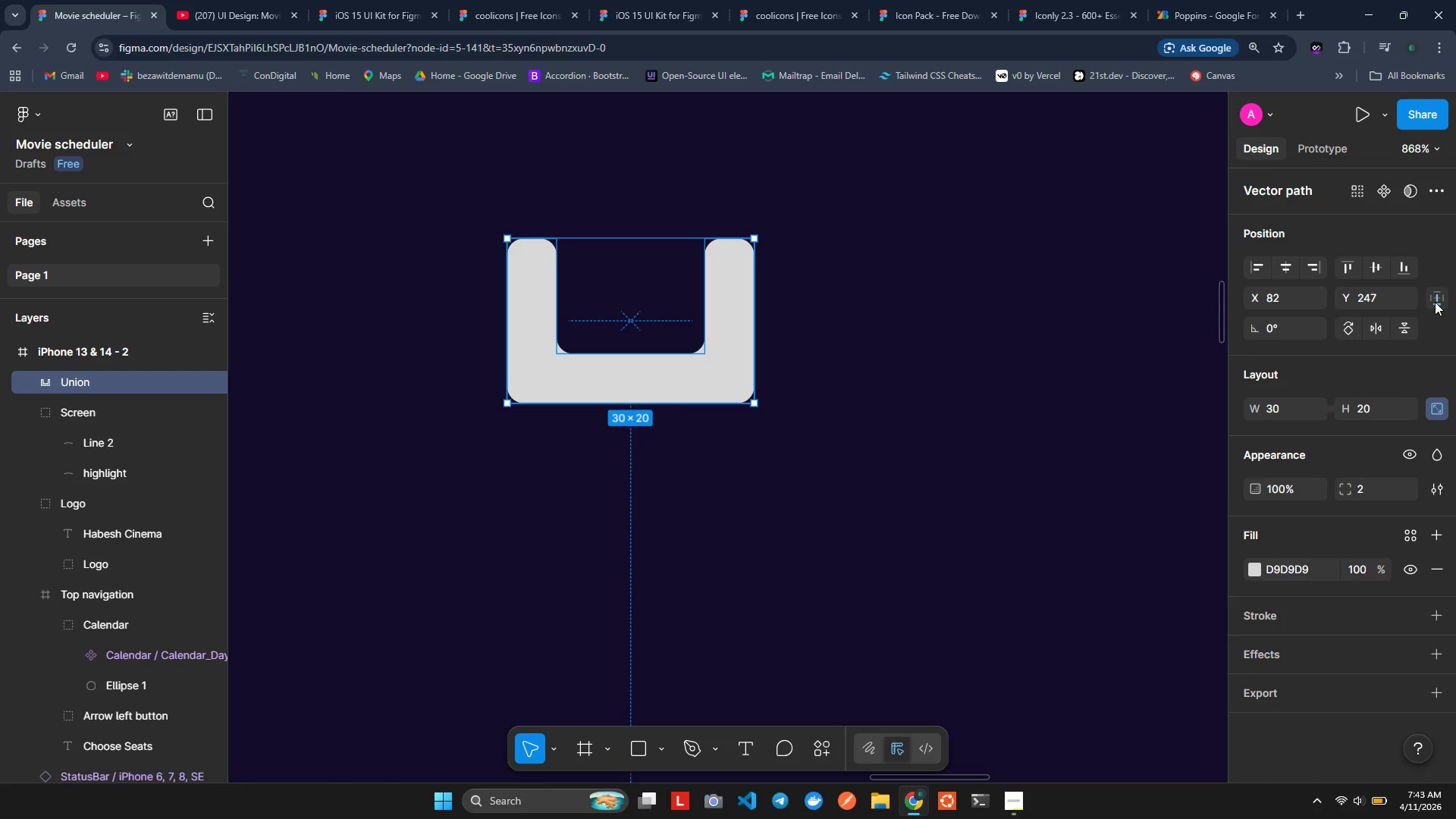 
triple_click([1435, 302])
 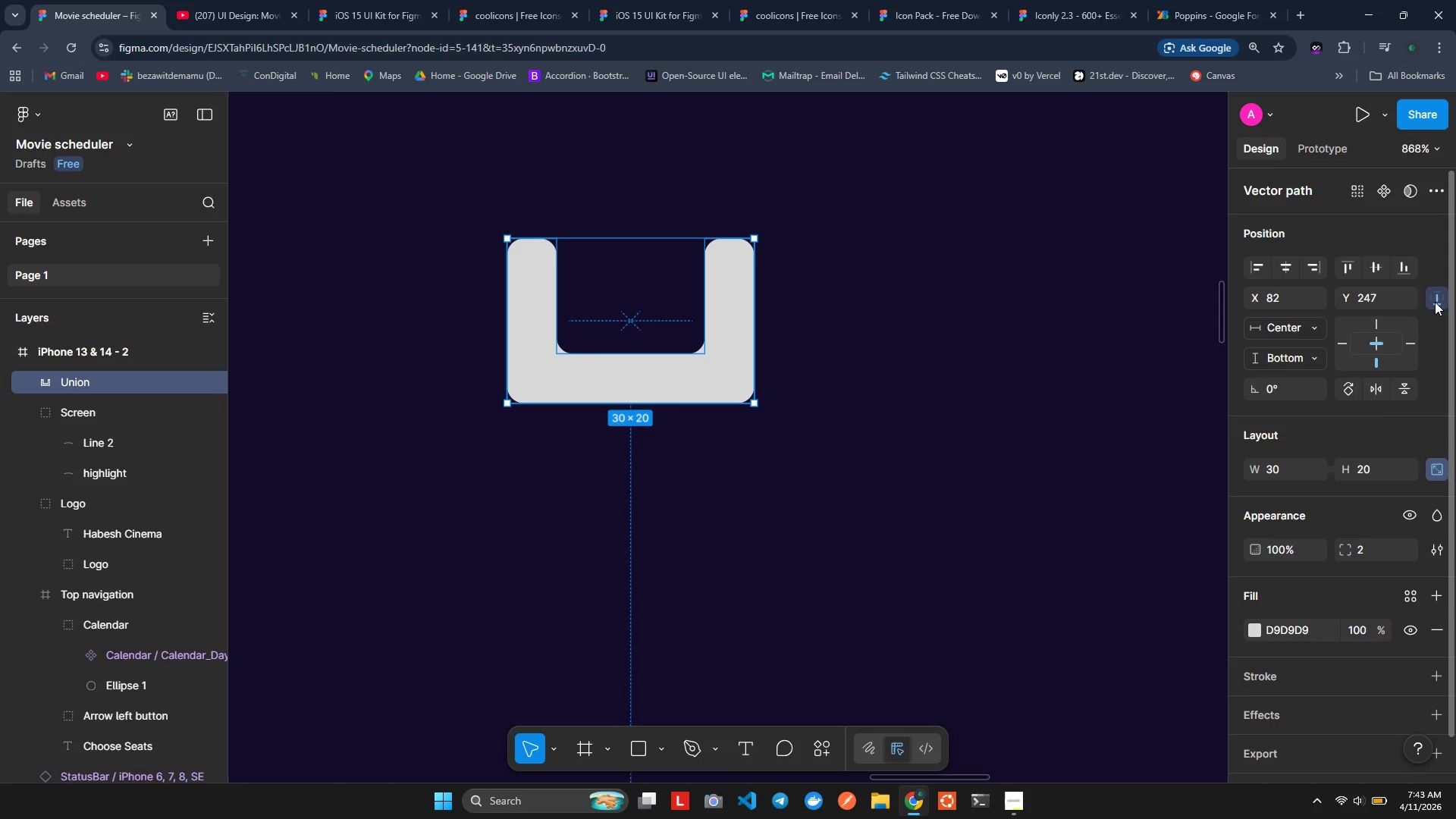 
triple_click([1435, 302])
 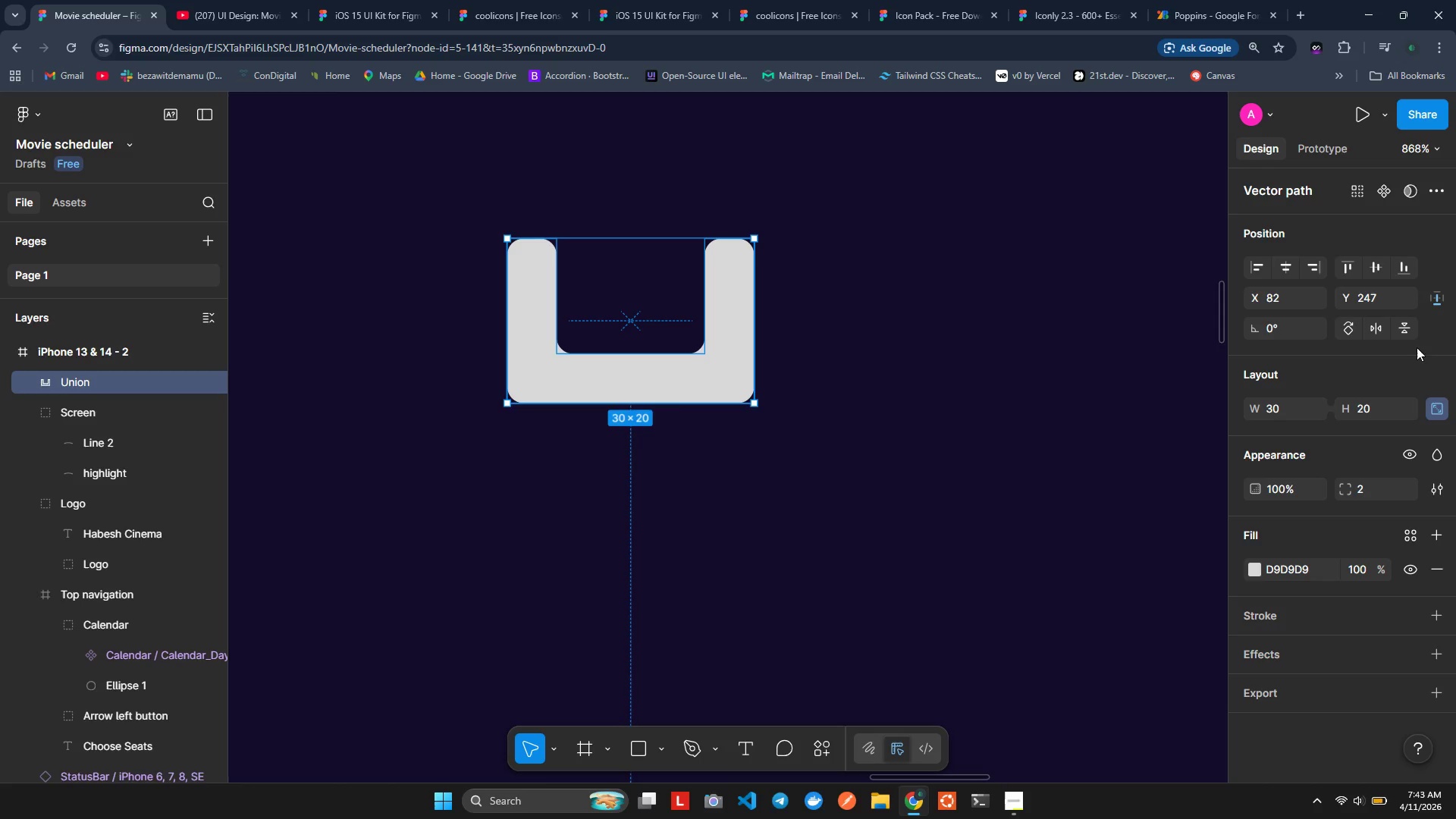 
left_click([1416, 365])
 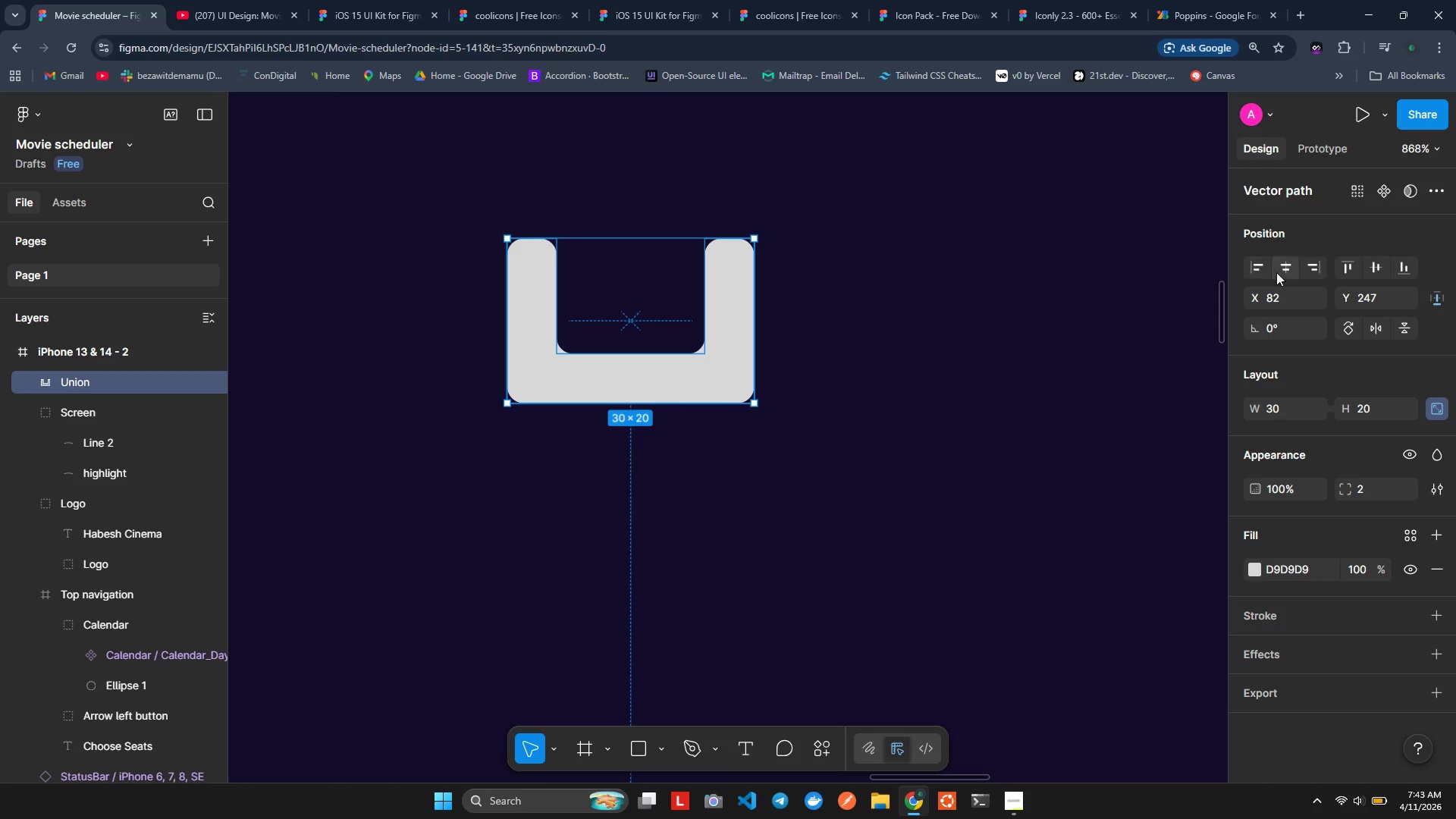 
scroll: coordinate [1294, 489], scroll_direction: down, amount: 3.0
 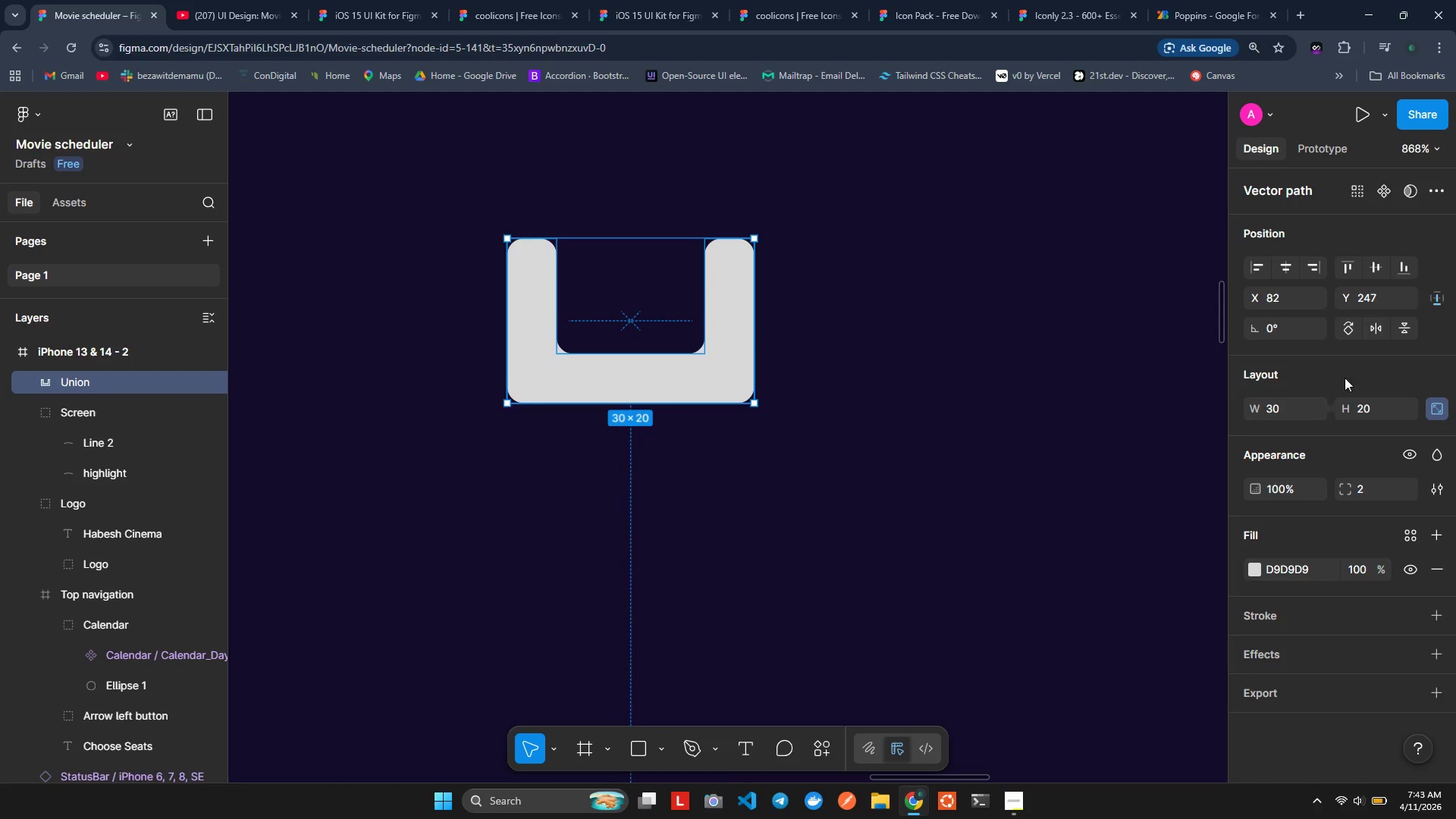 
left_click([1433, 303])
 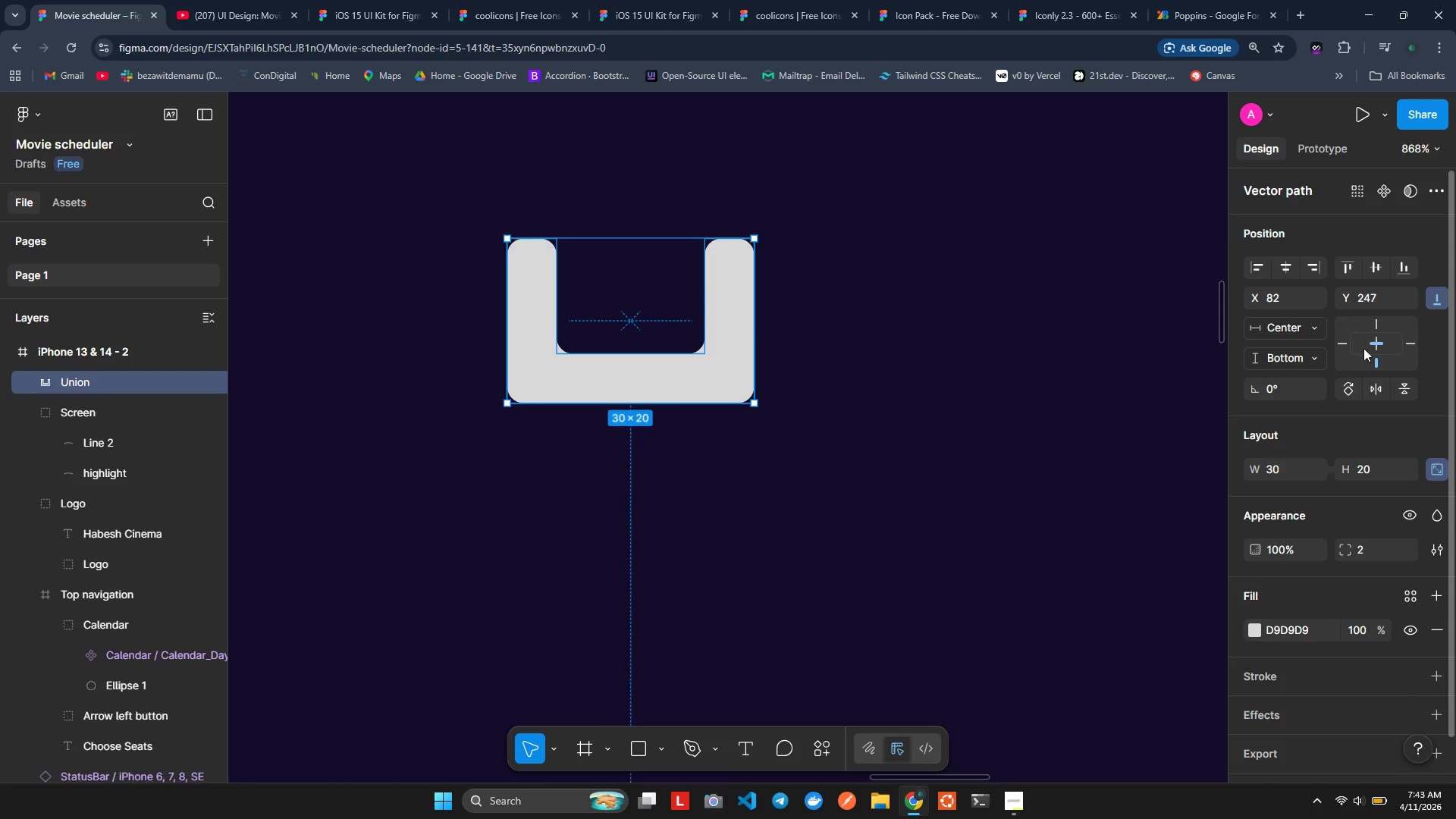 
left_click([1376, 363])
 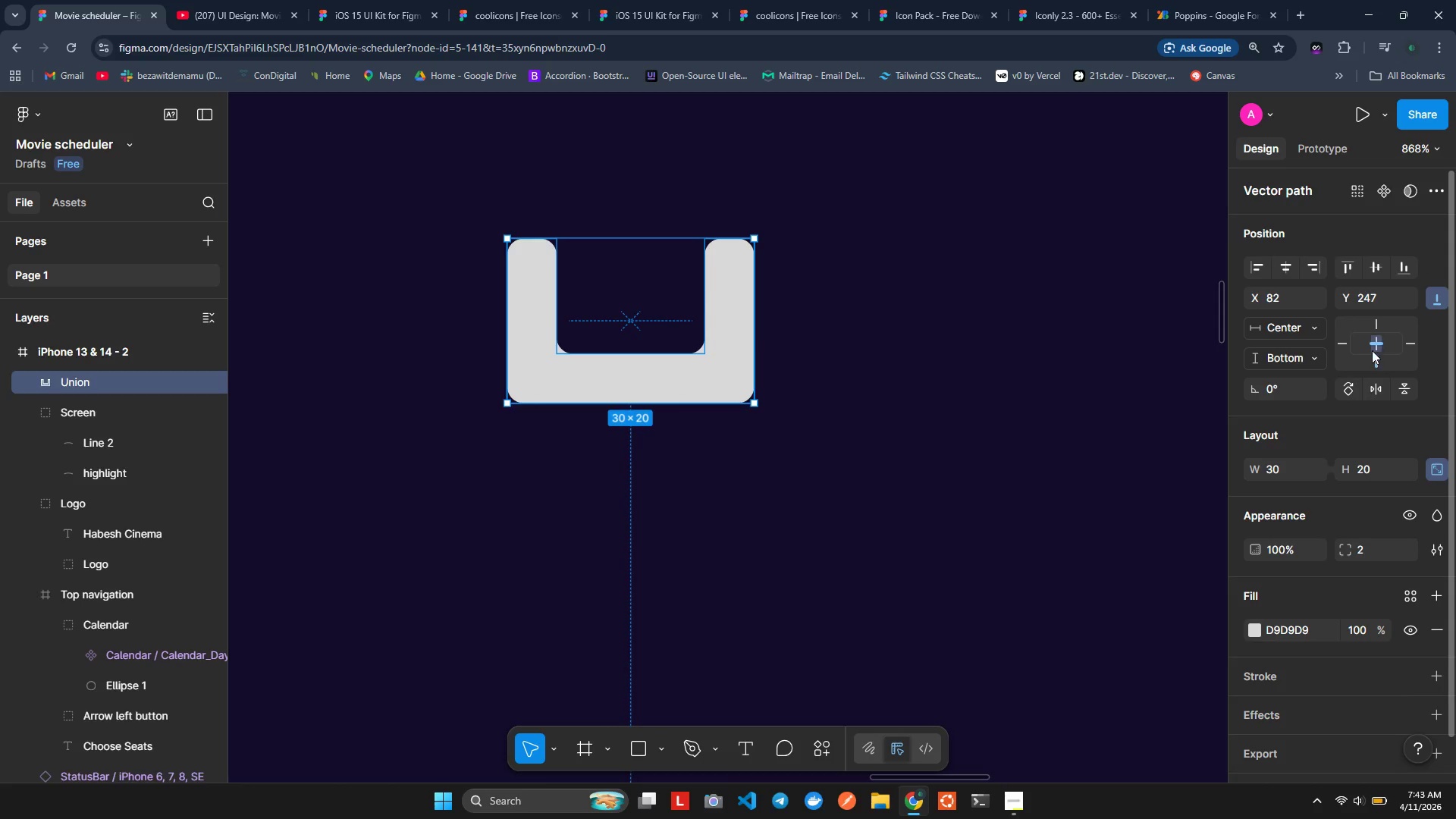 
left_click([1377, 320])
 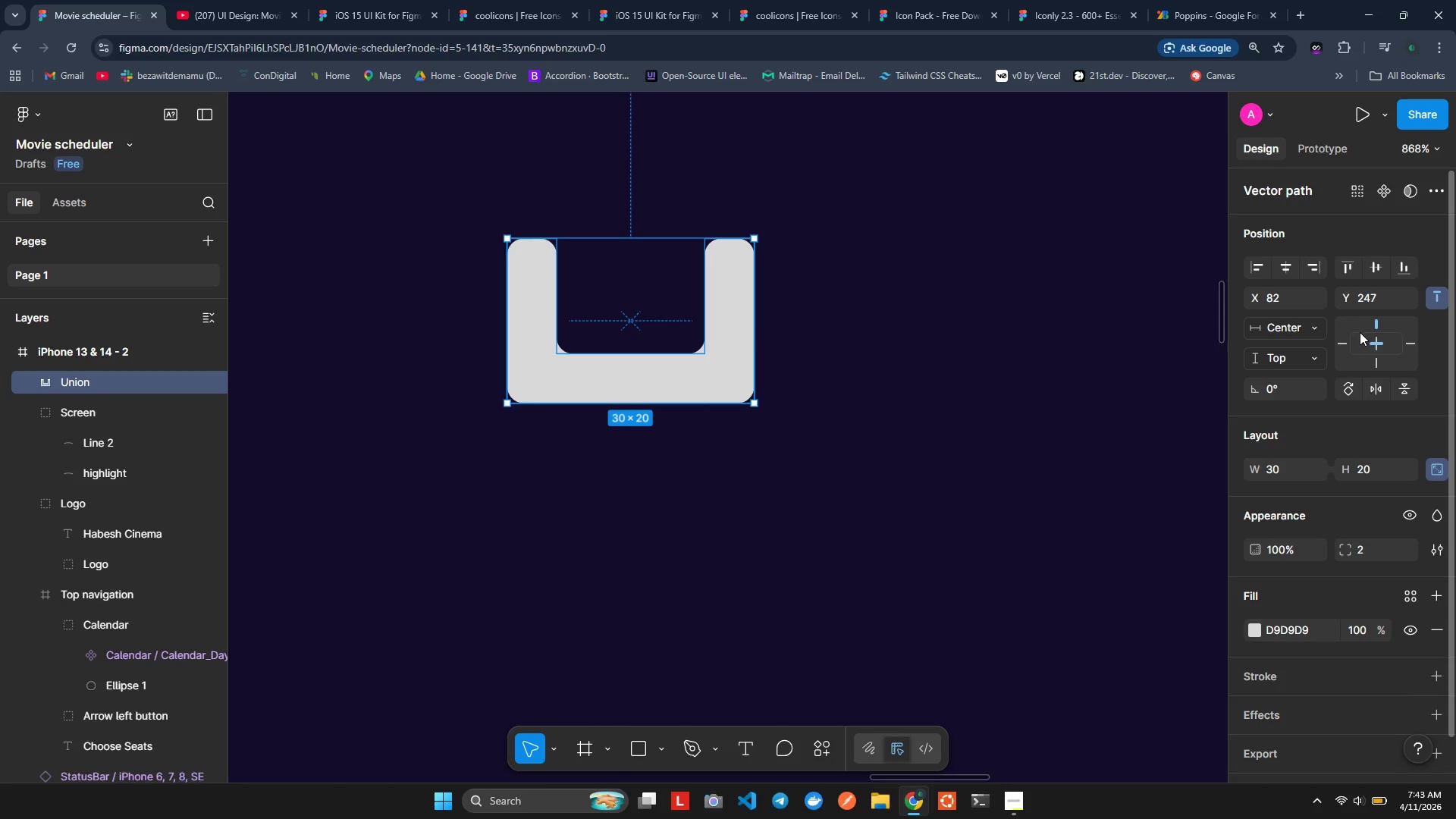 
left_click([1359, 333])
 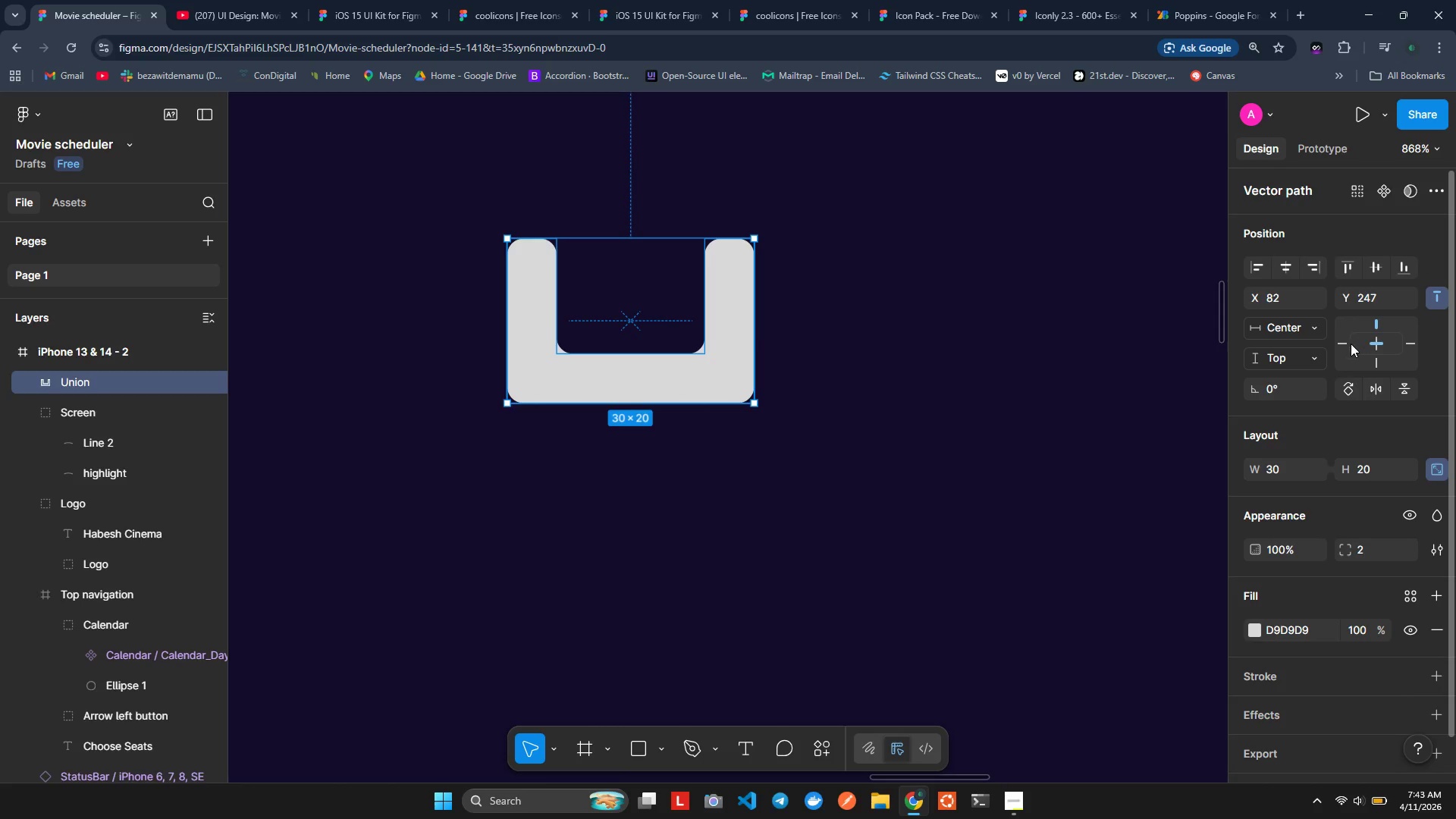 
left_click([1345, 344])
 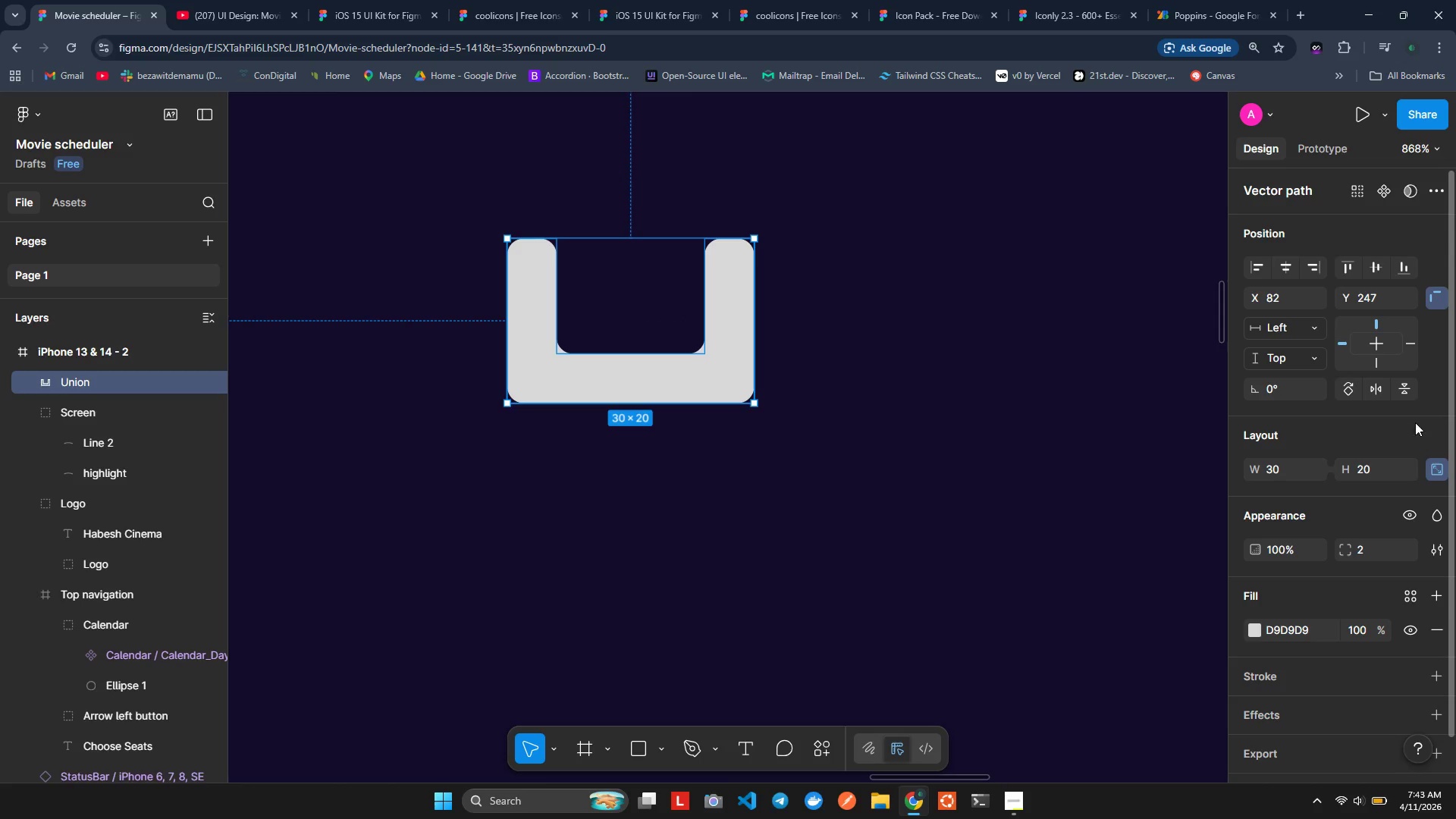 
left_click([1437, 396])
 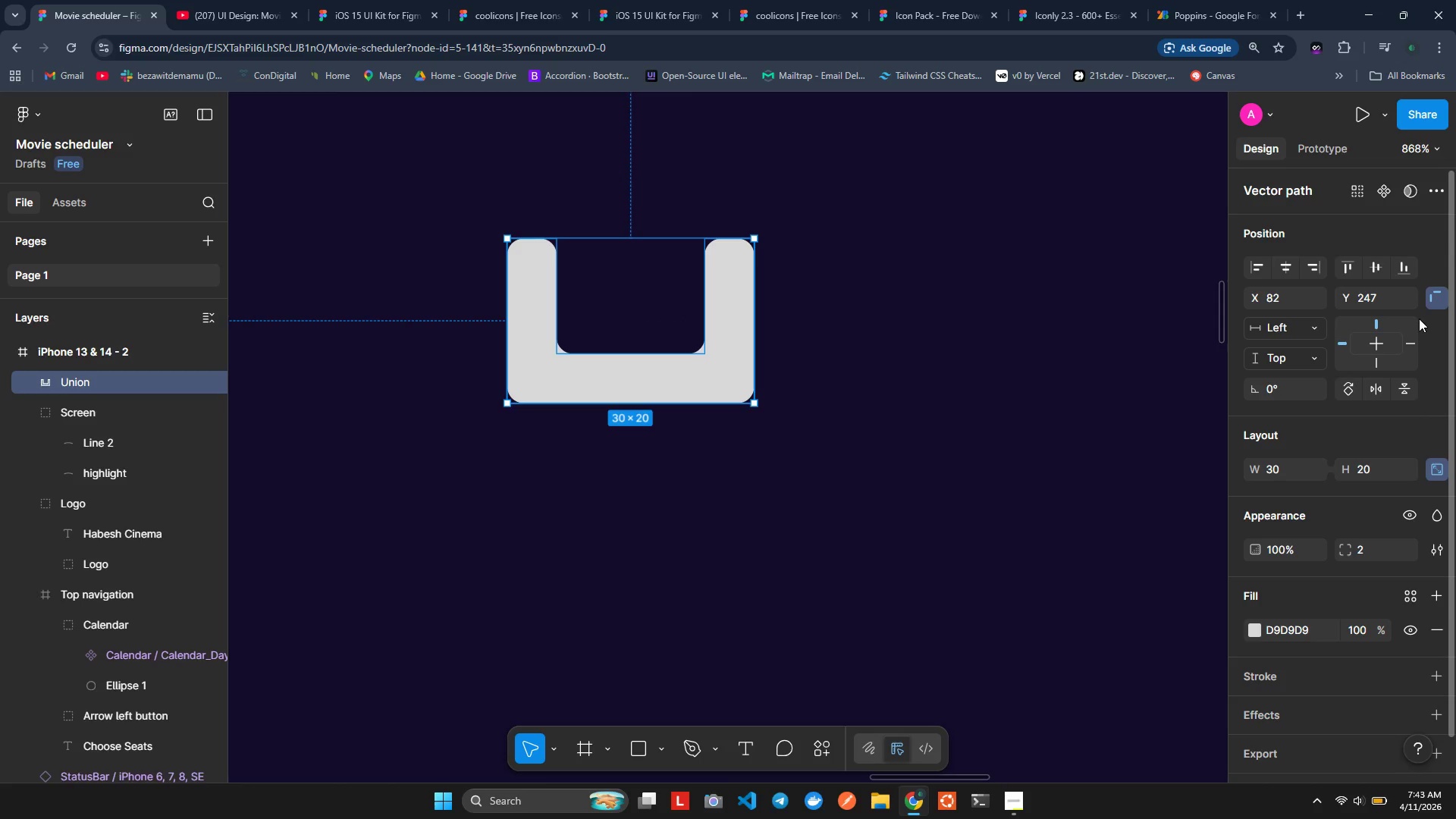 
left_click([1429, 291])
 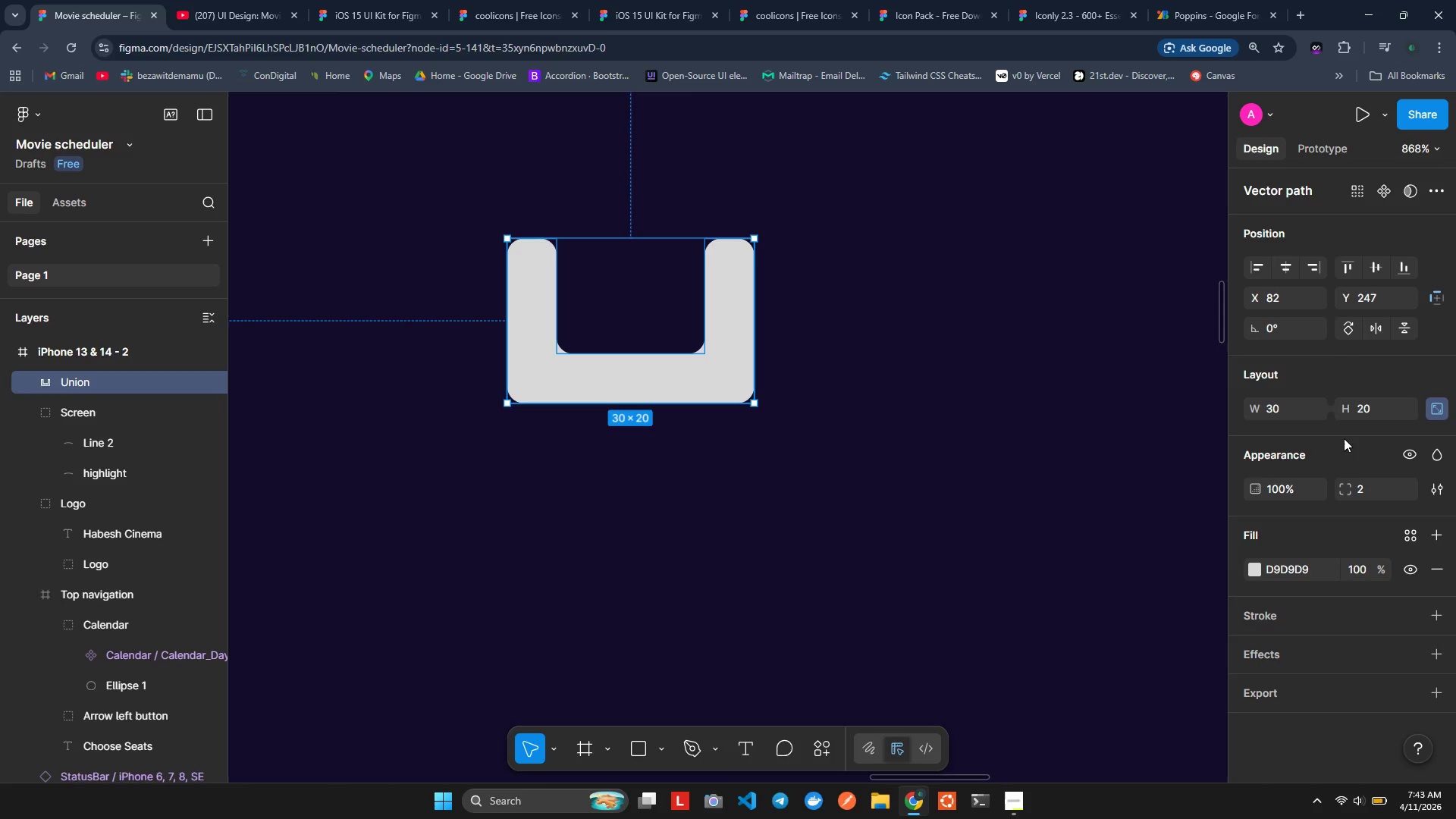 
scroll: coordinate [1378, 365], scroll_direction: down, amount: 2.0
 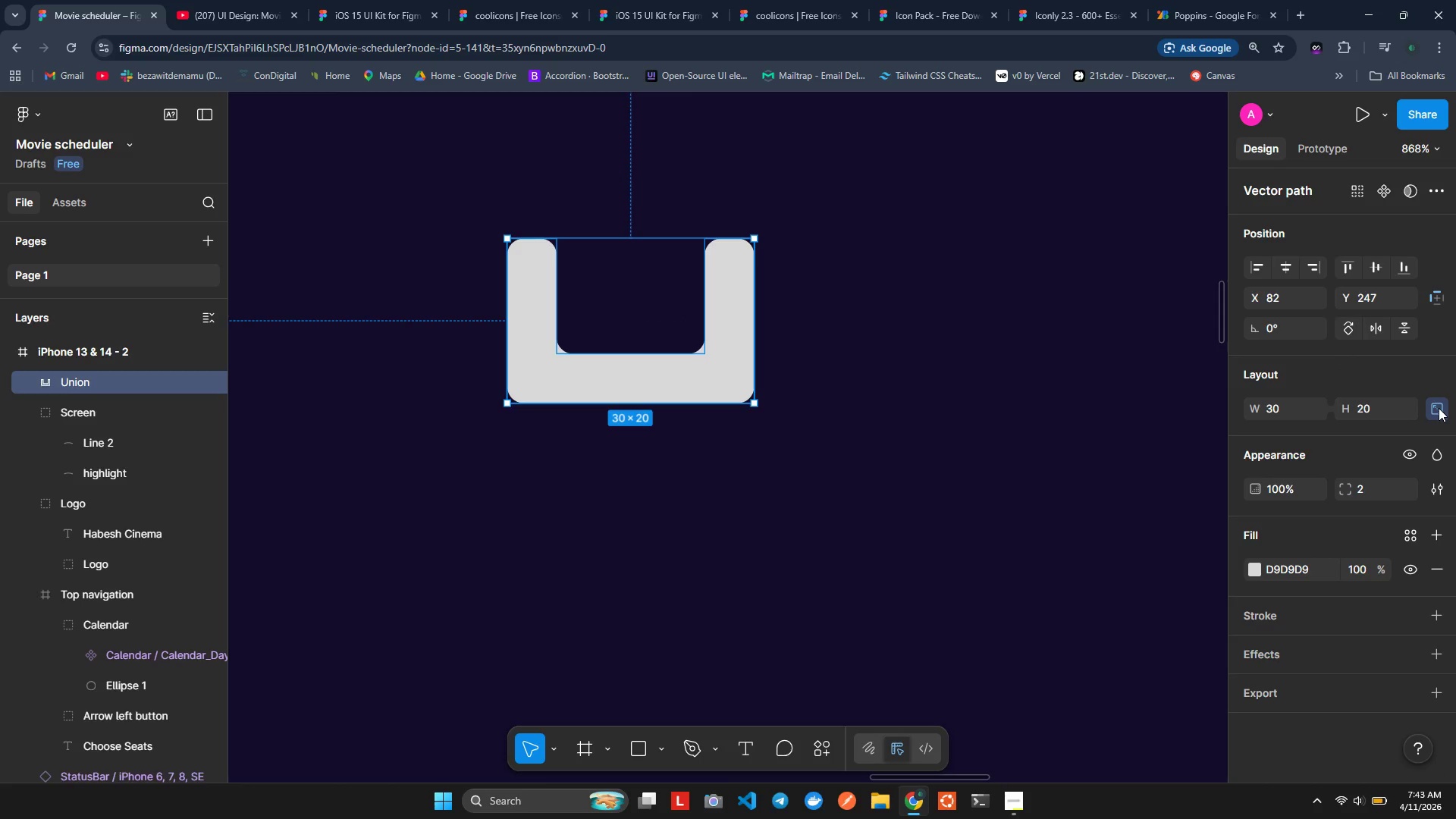 
double_click([1439, 409])
 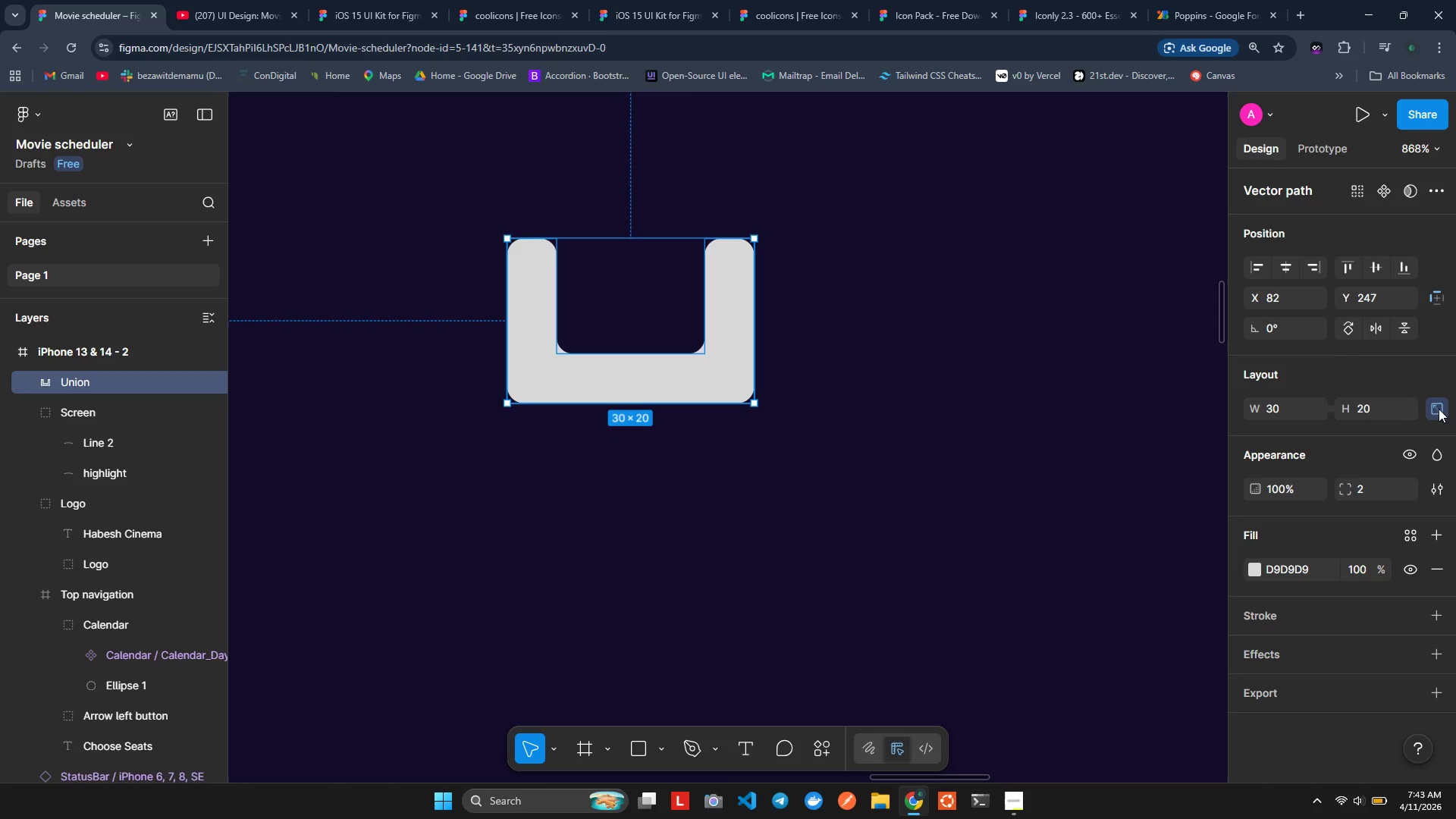 
left_click([1439, 409])
 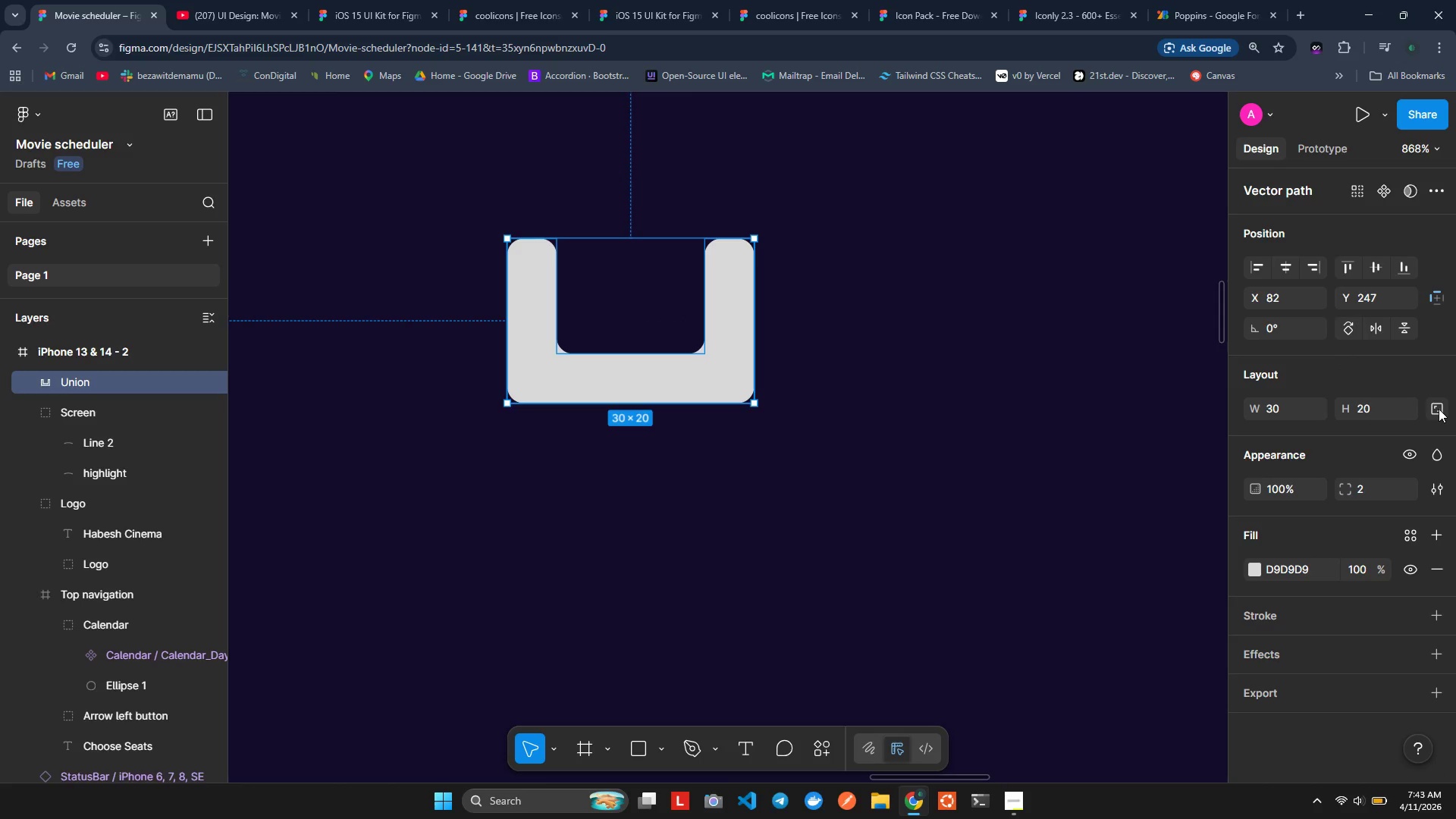 
left_click([1439, 409])
 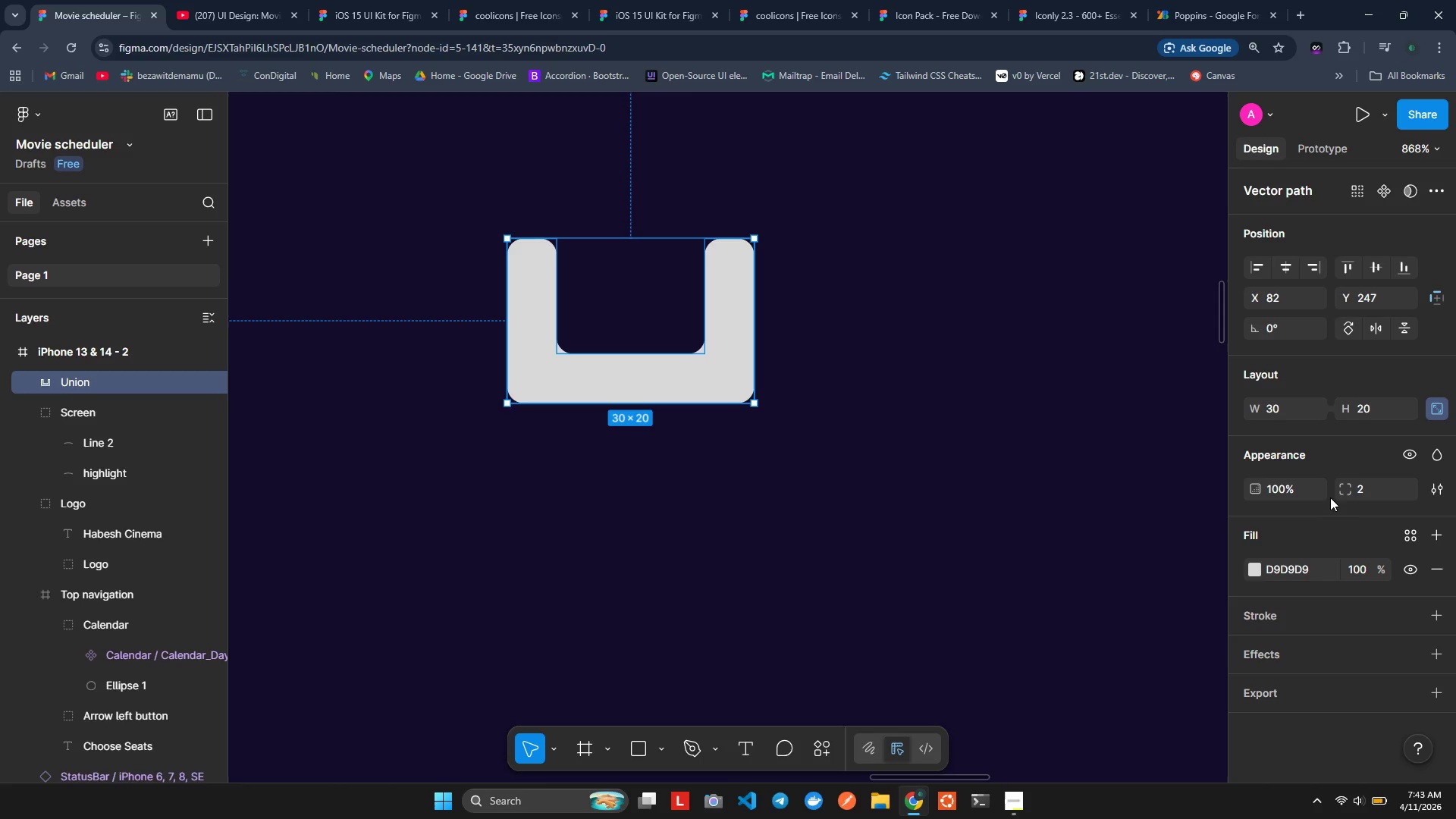 
double_click([1389, 486])
 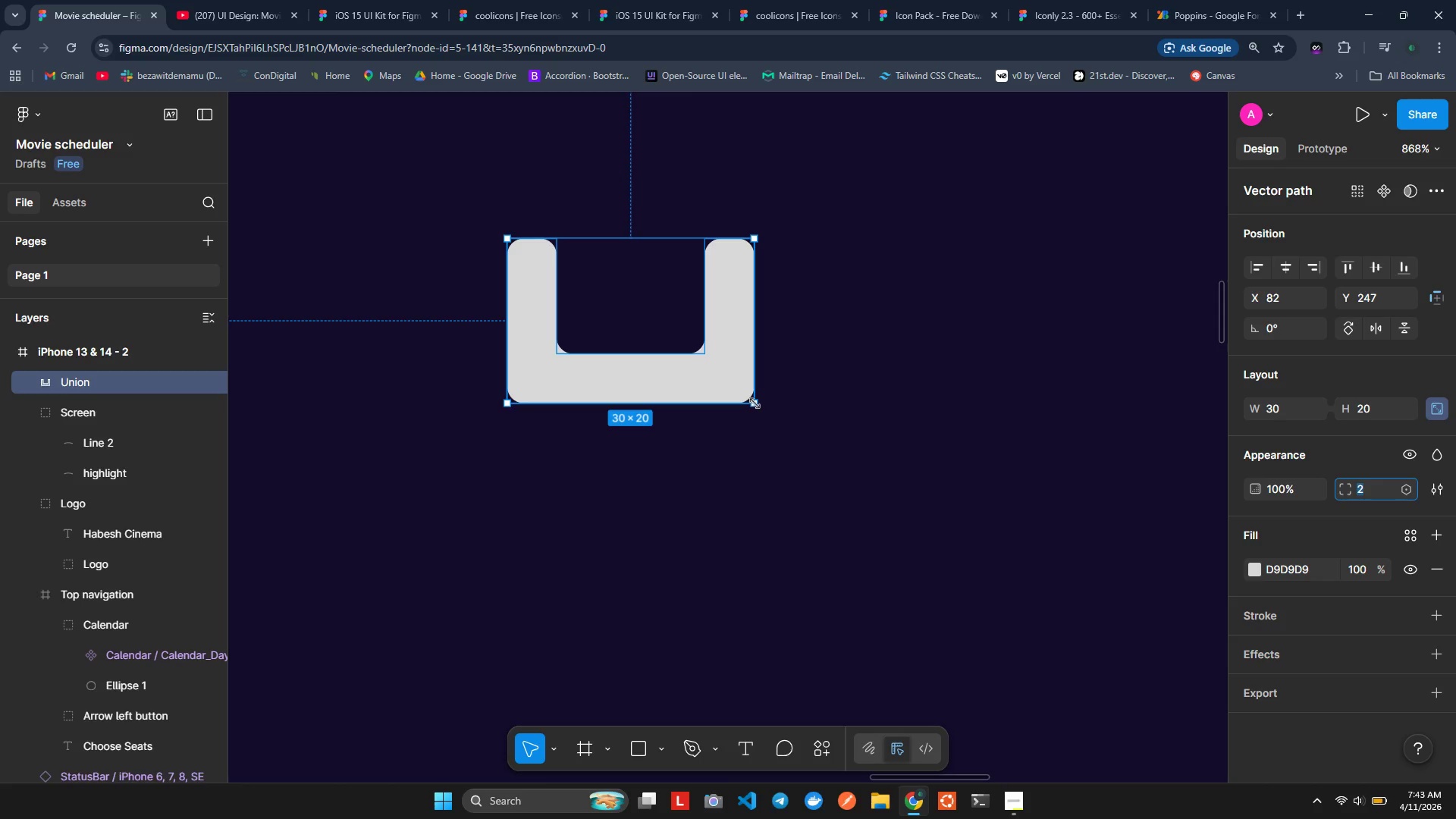 
left_click([755, 403])
 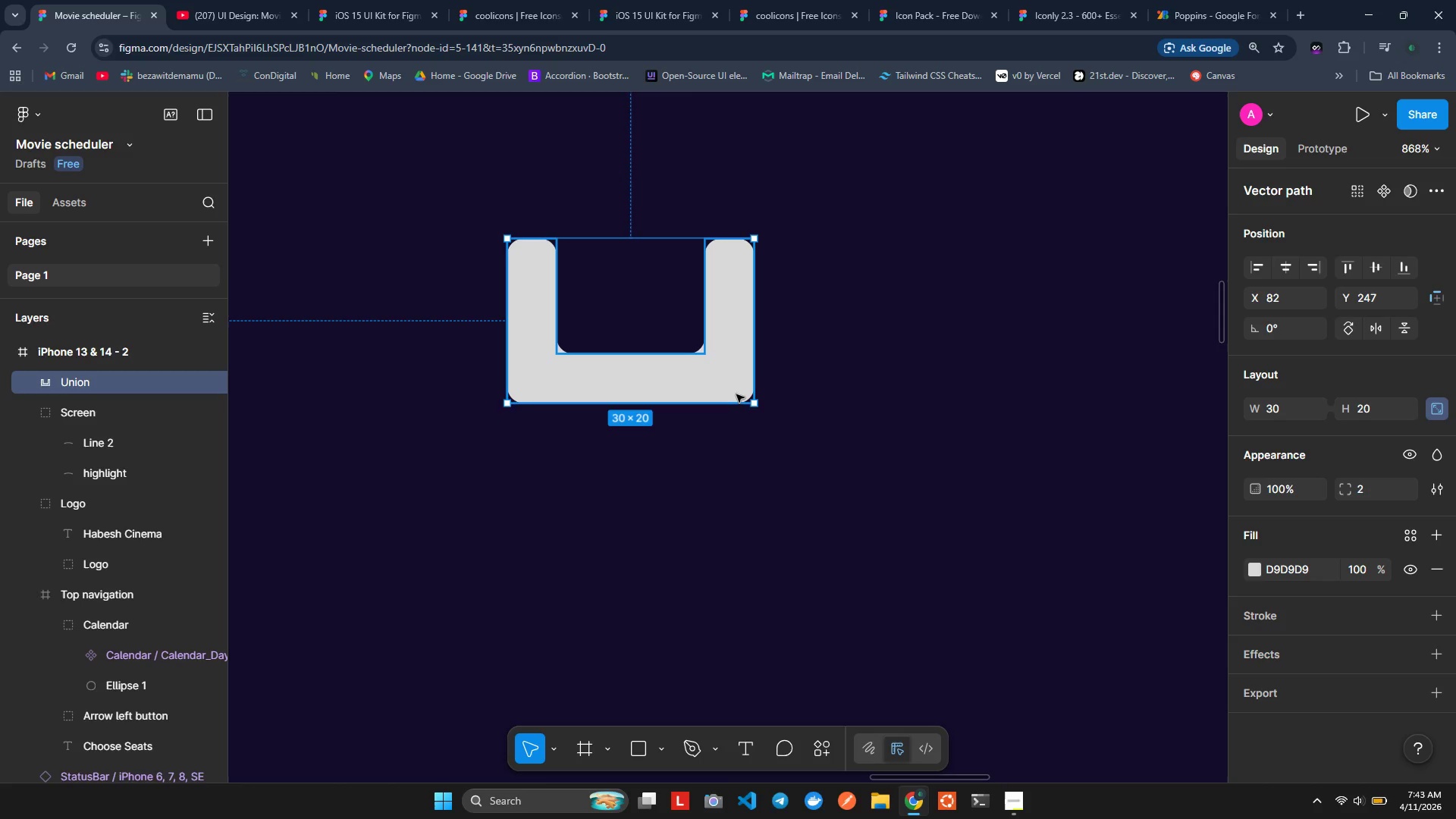 
double_click([736, 394])
 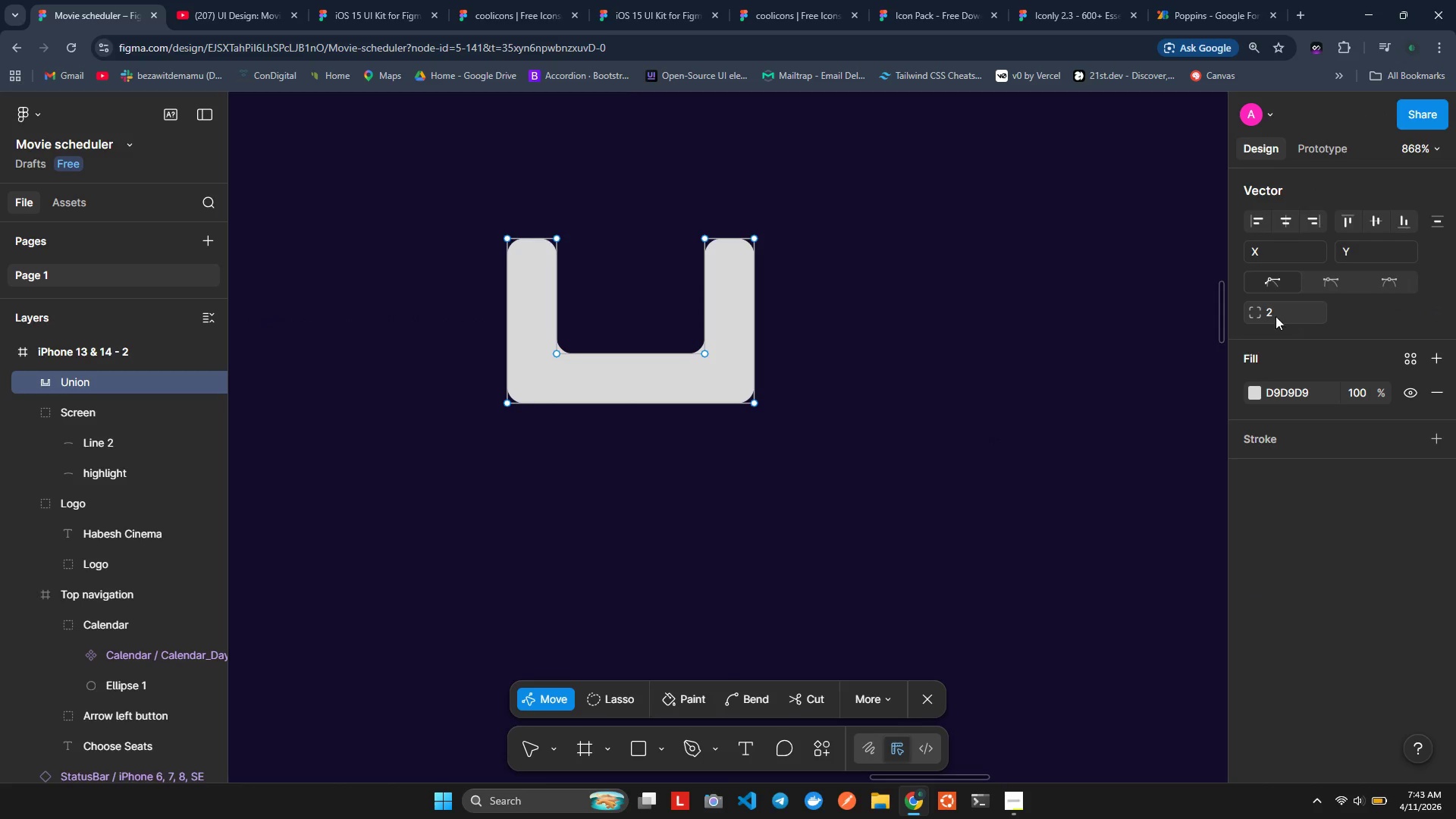 
left_click_drag(start_coordinate=[1252, 312], to_coordinate=[728, 437])
 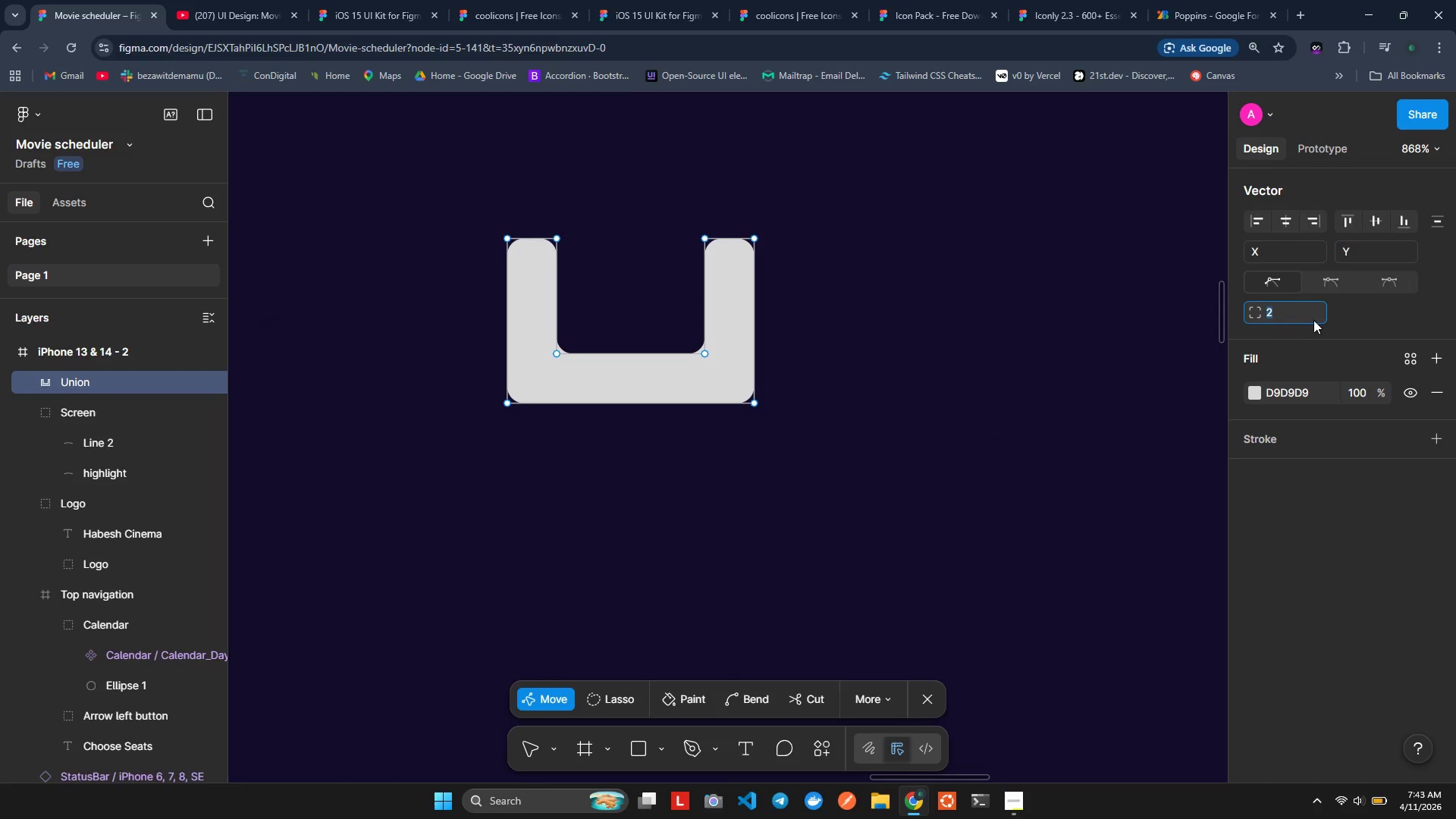 
left_click([1294, 306])
 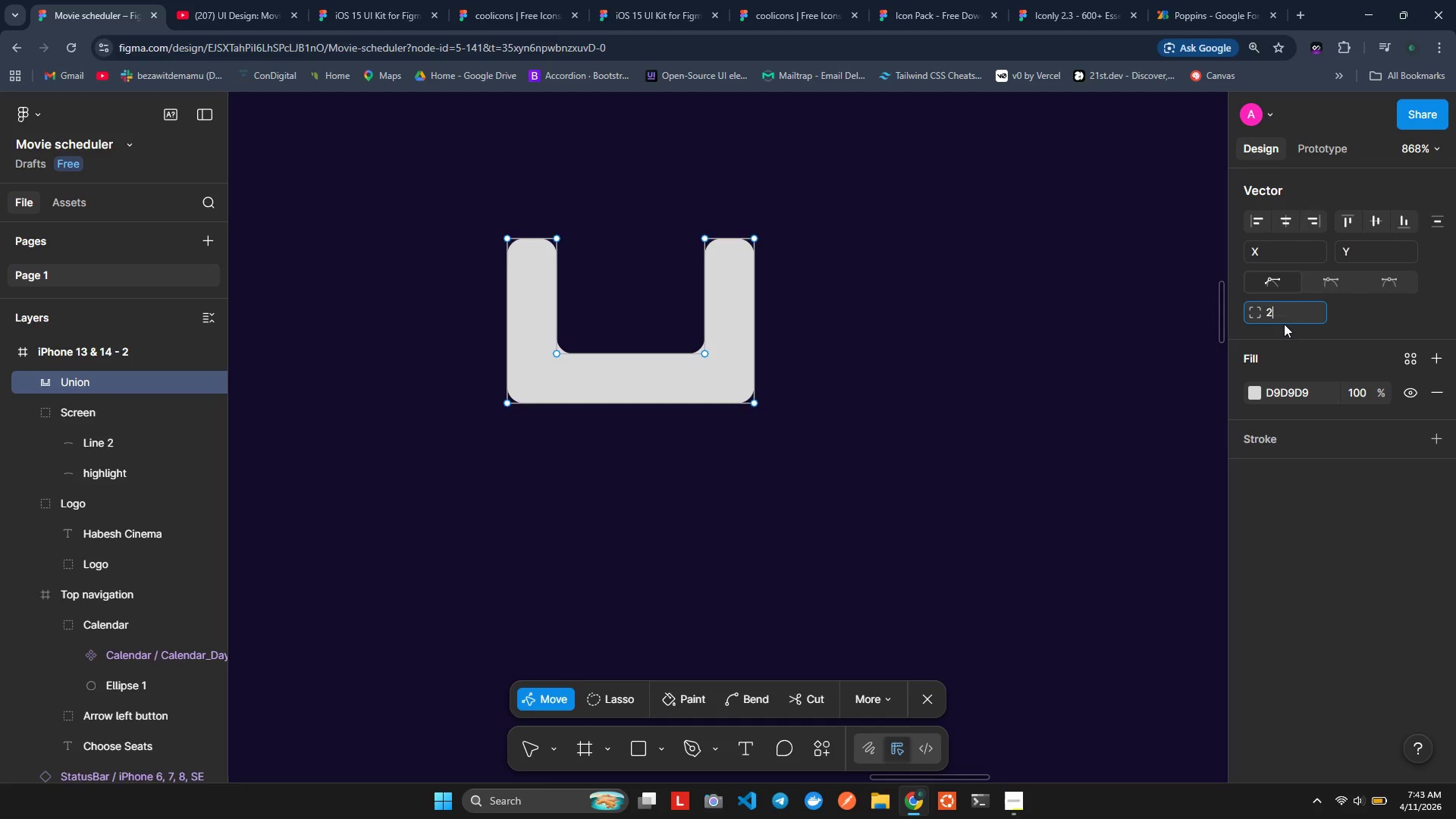 
mouse_move([1348, 281])
 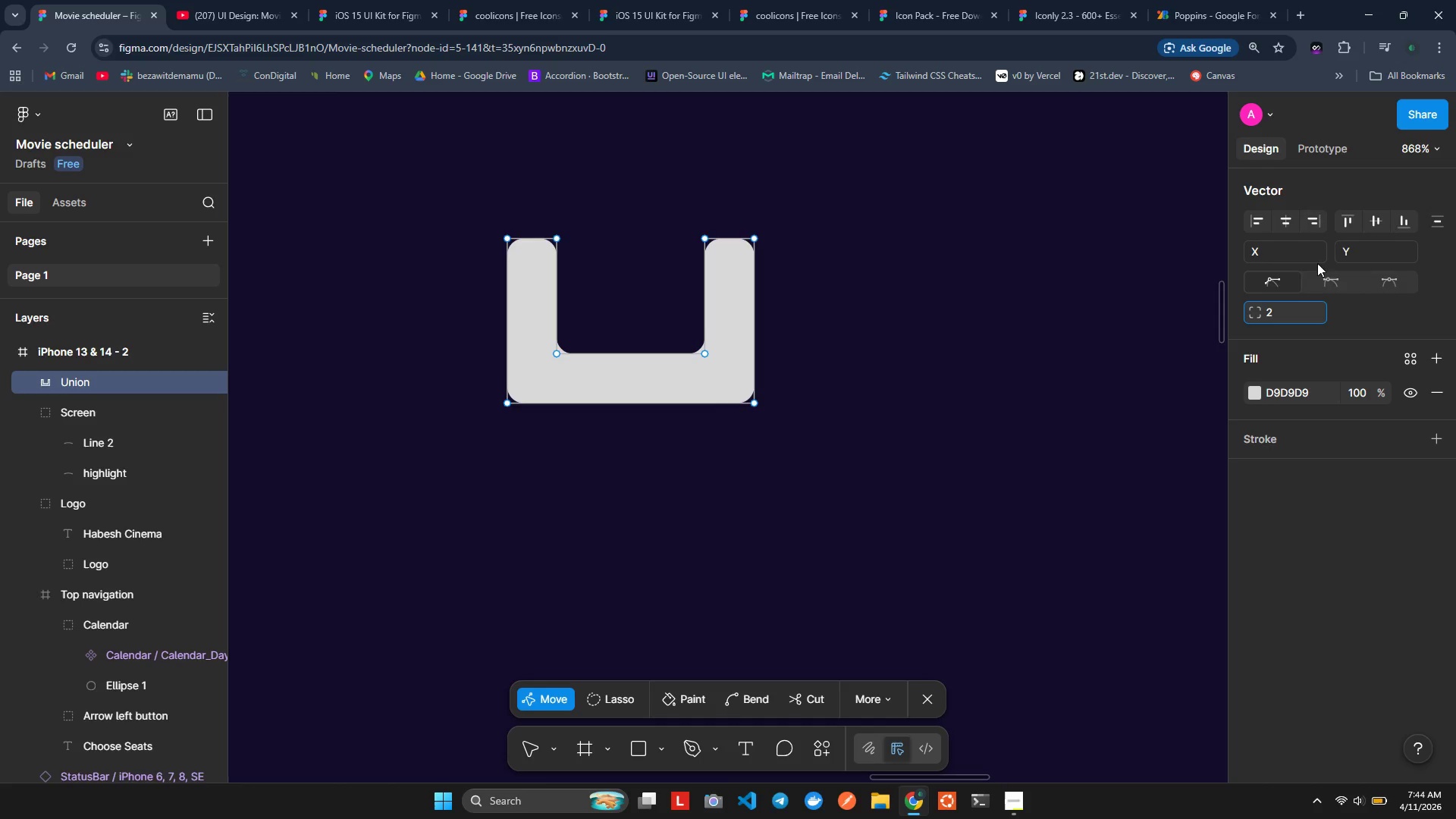 
wait(7.17)
 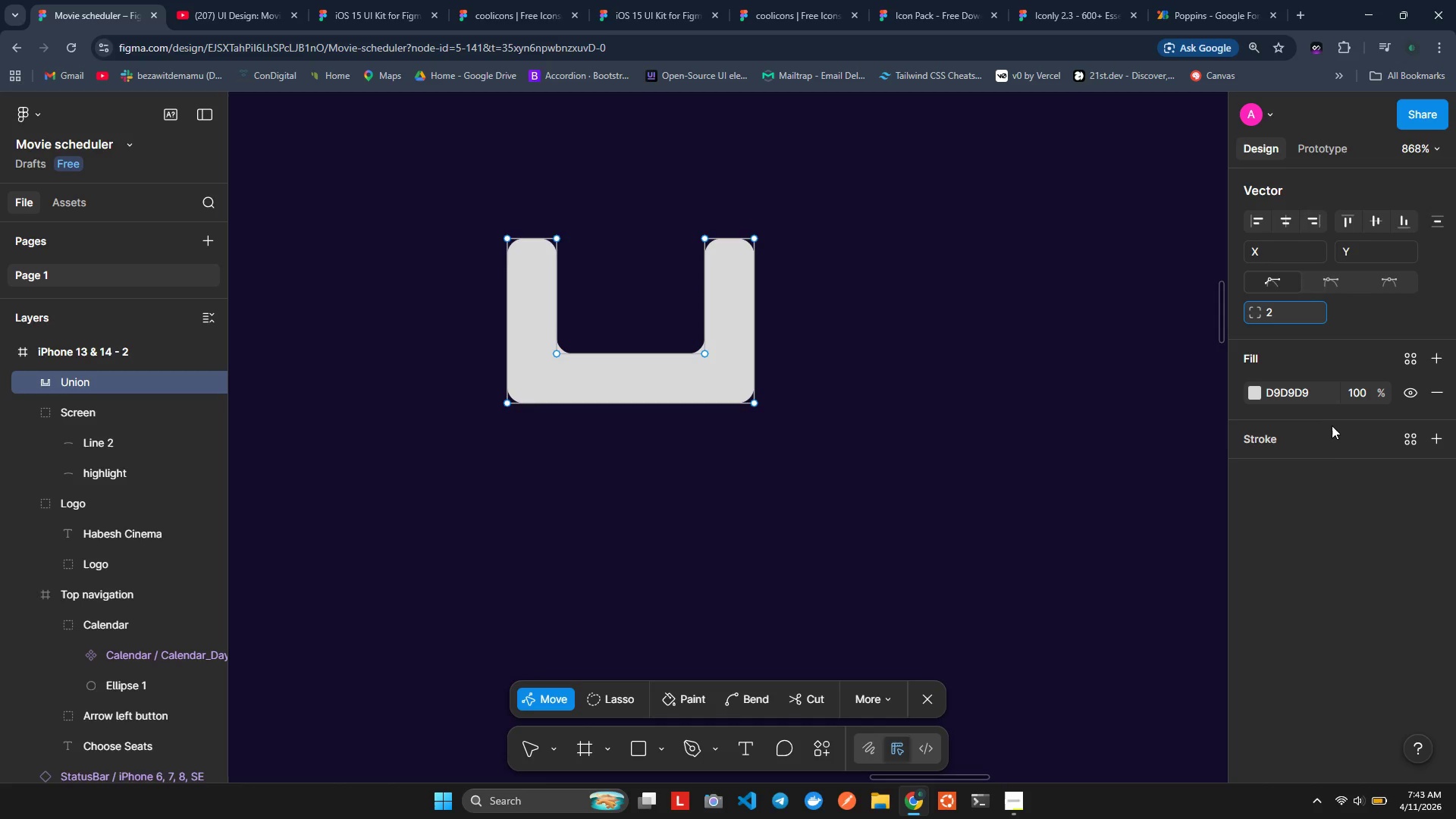 
left_click([1326, 280])
 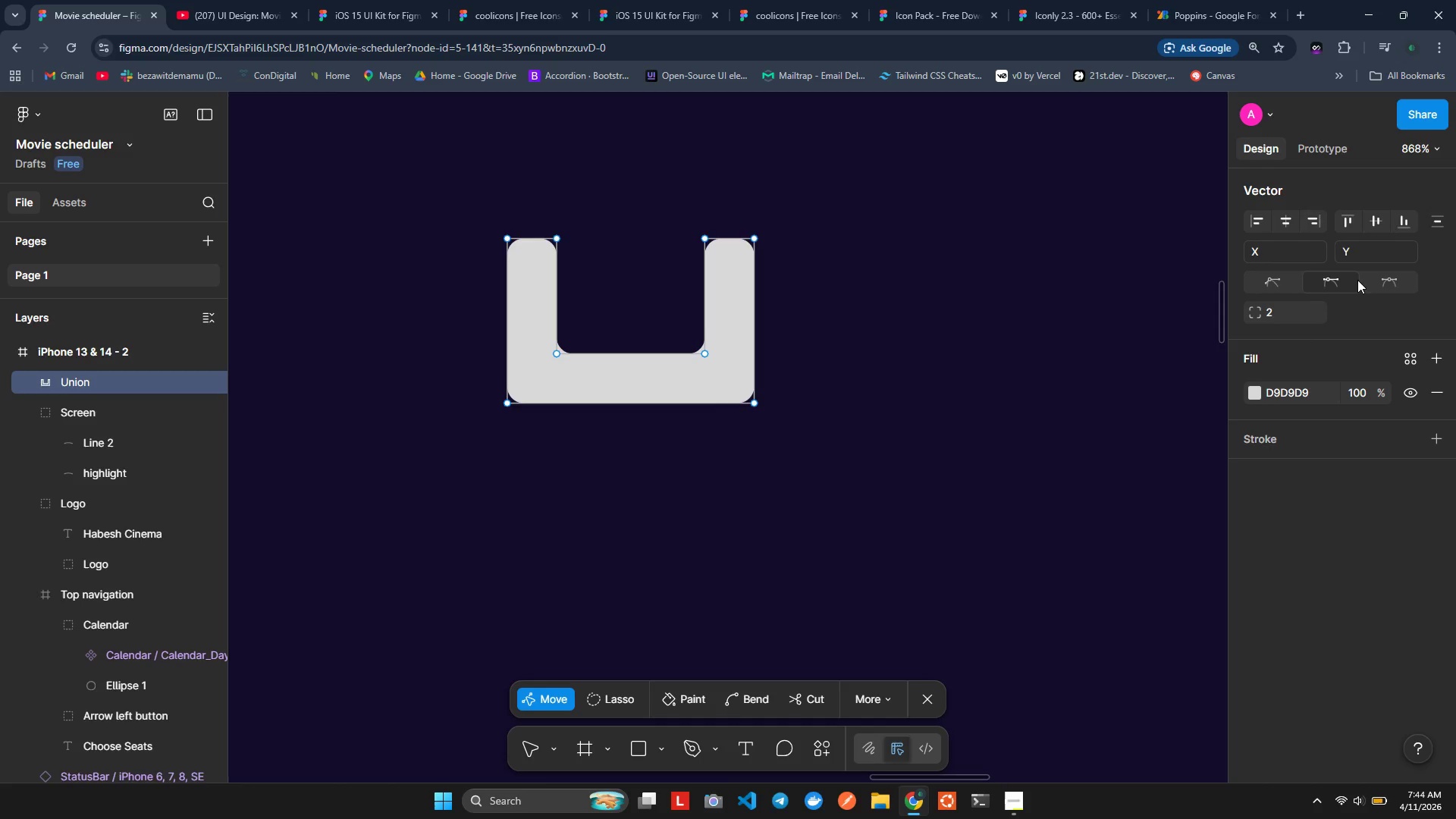 
left_click([1369, 283])
 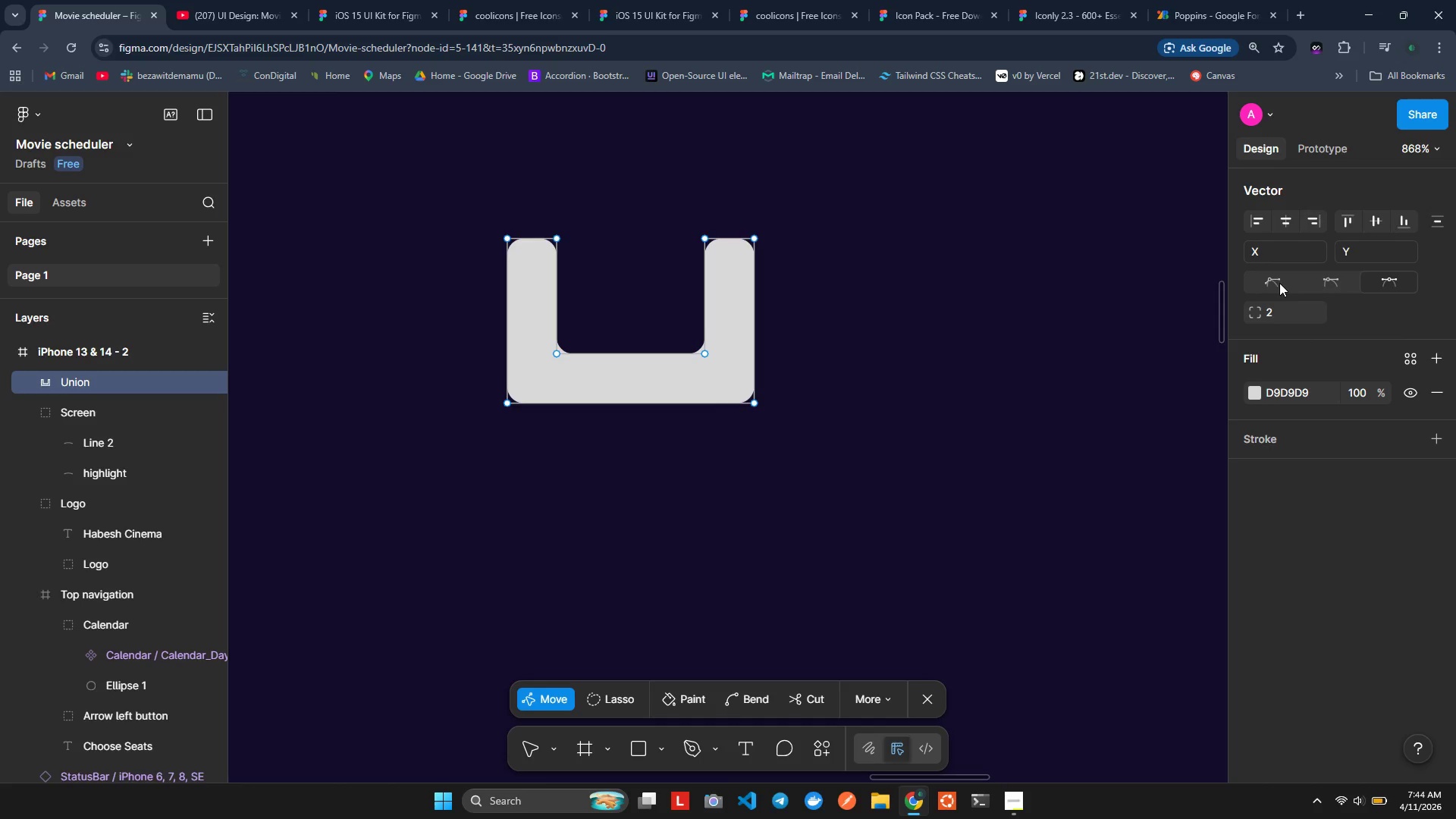 
left_click([1279, 281])
 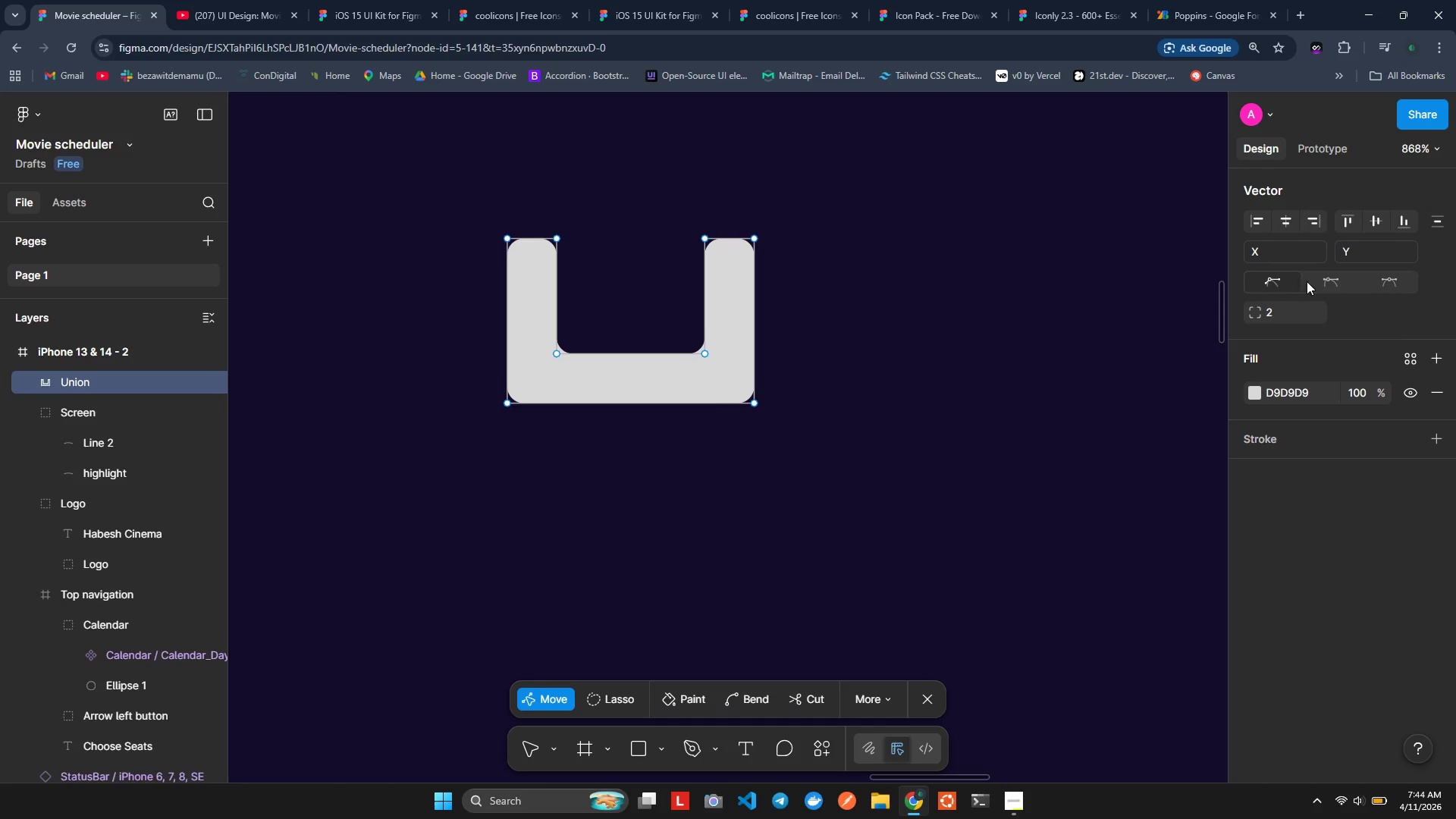 
left_click([1312, 281])
 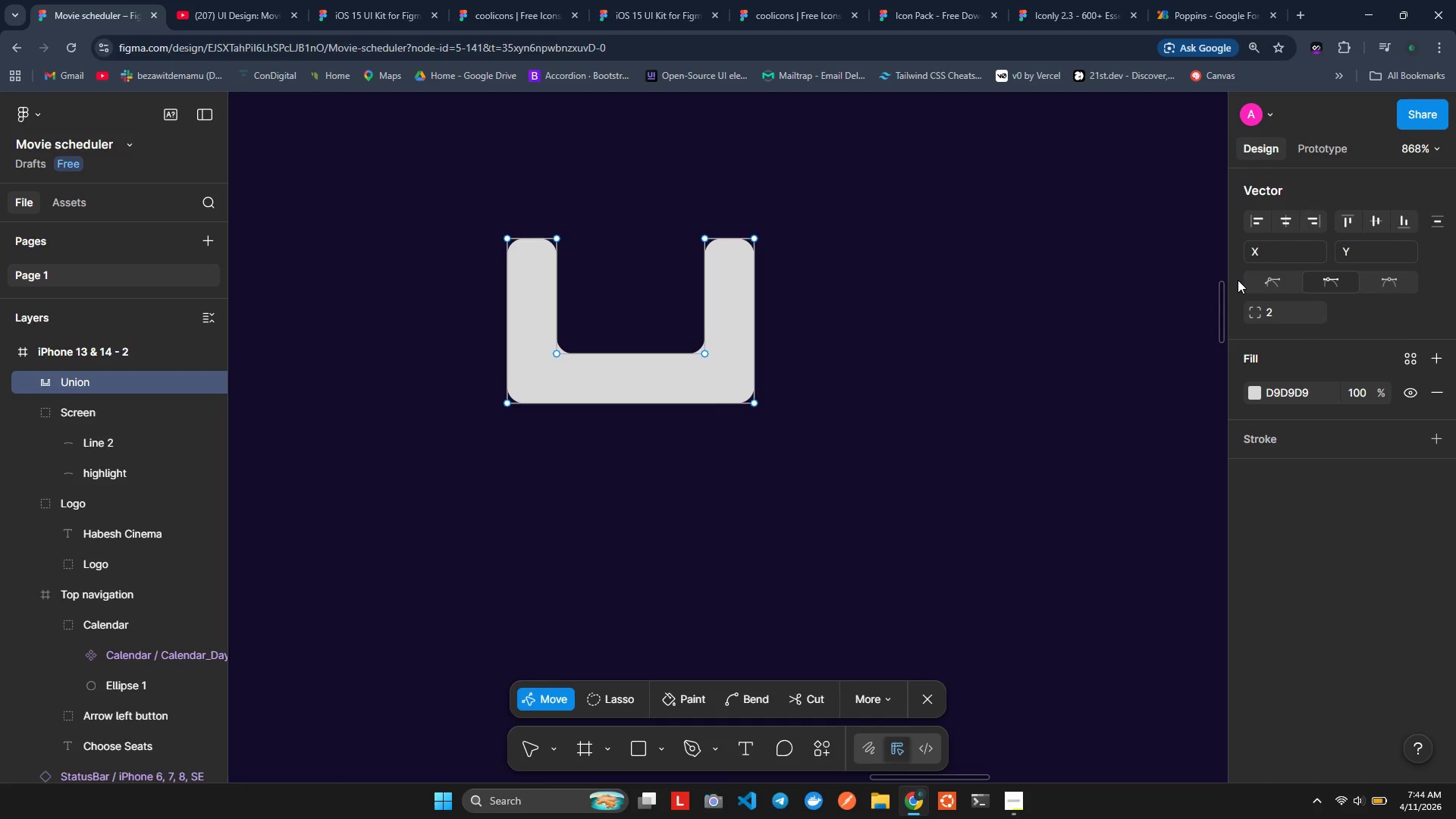 
left_click([1262, 279])
 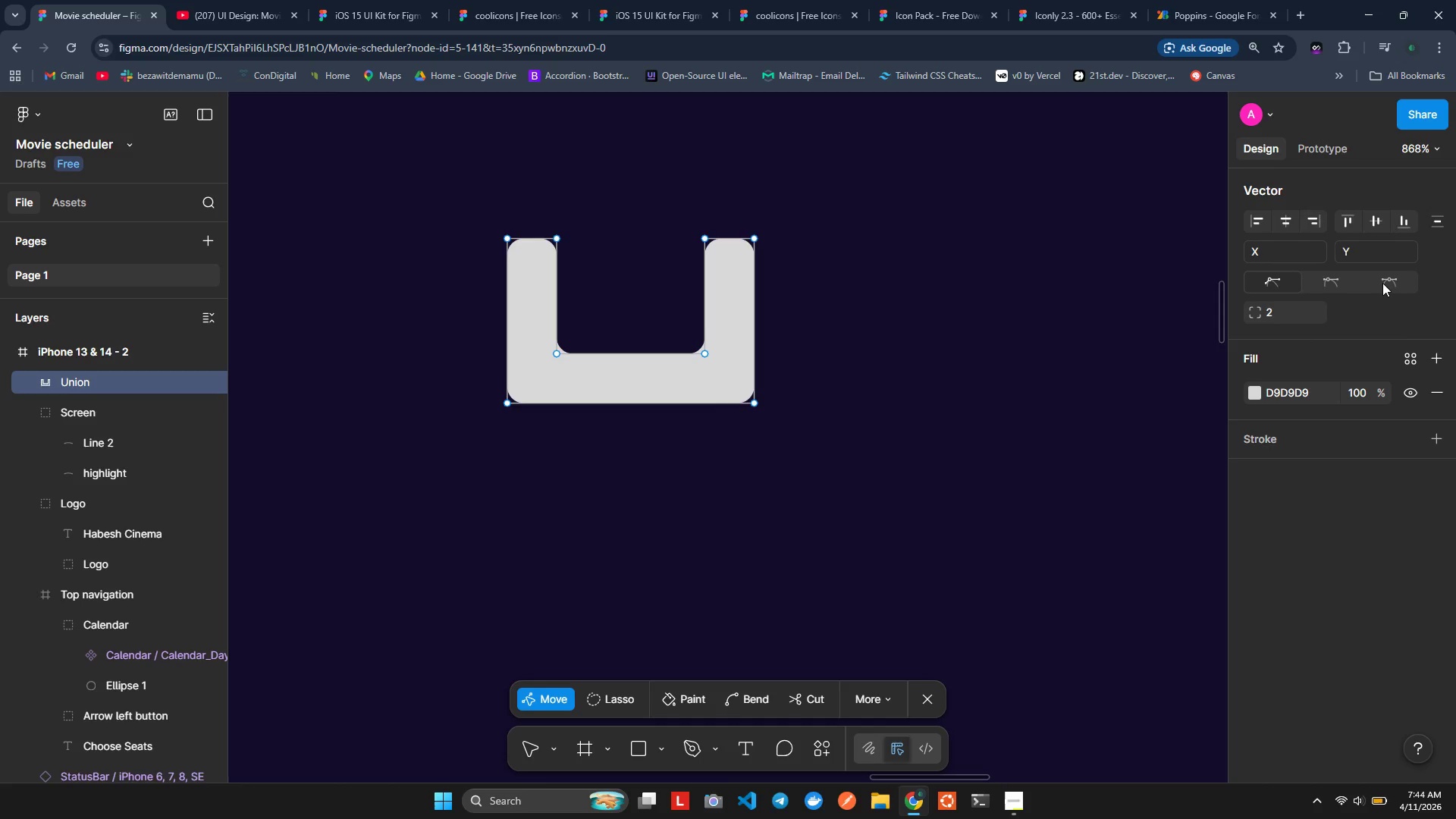 
left_click([1382, 283])
 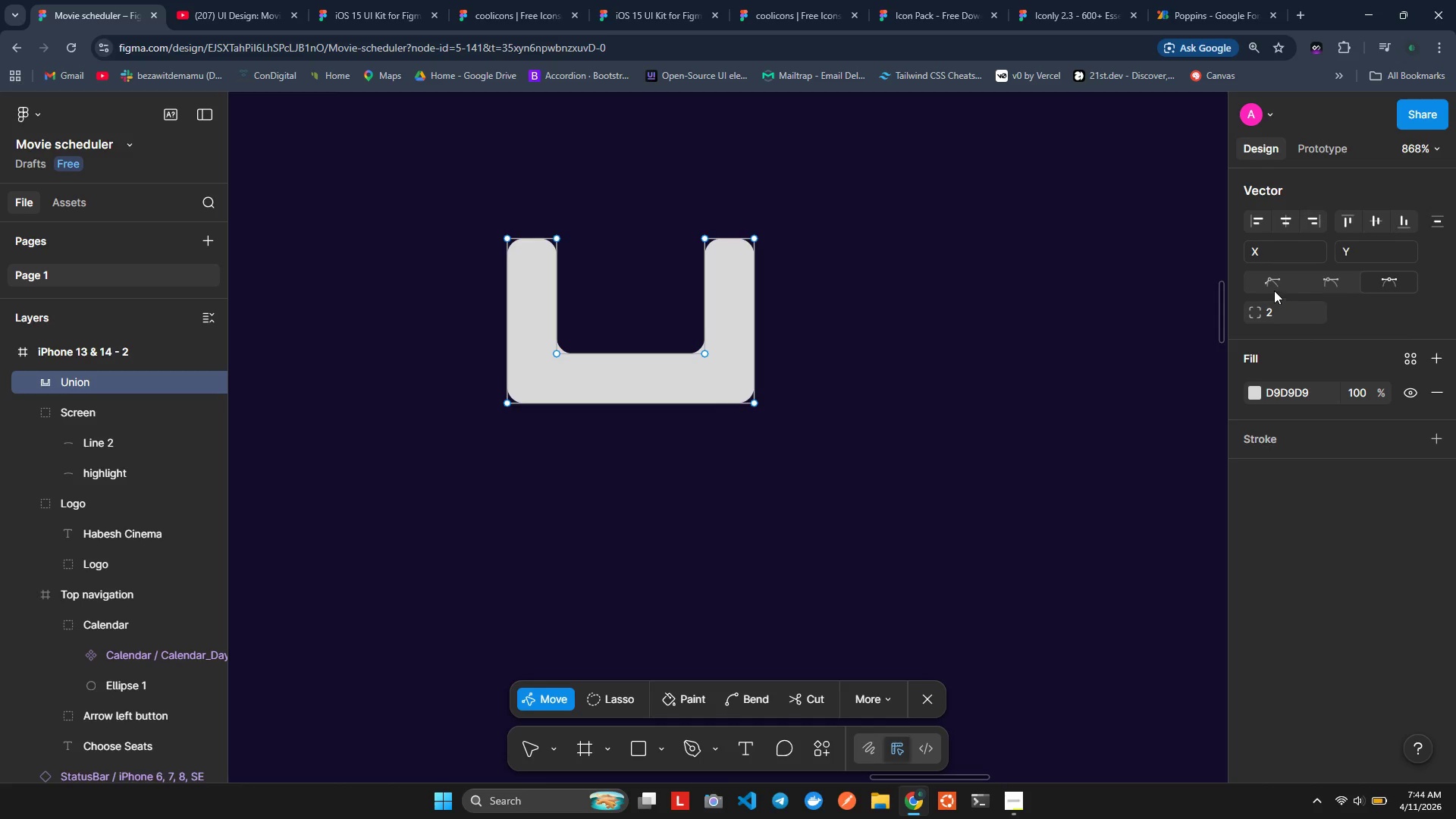 
left_click([1272, 281])
 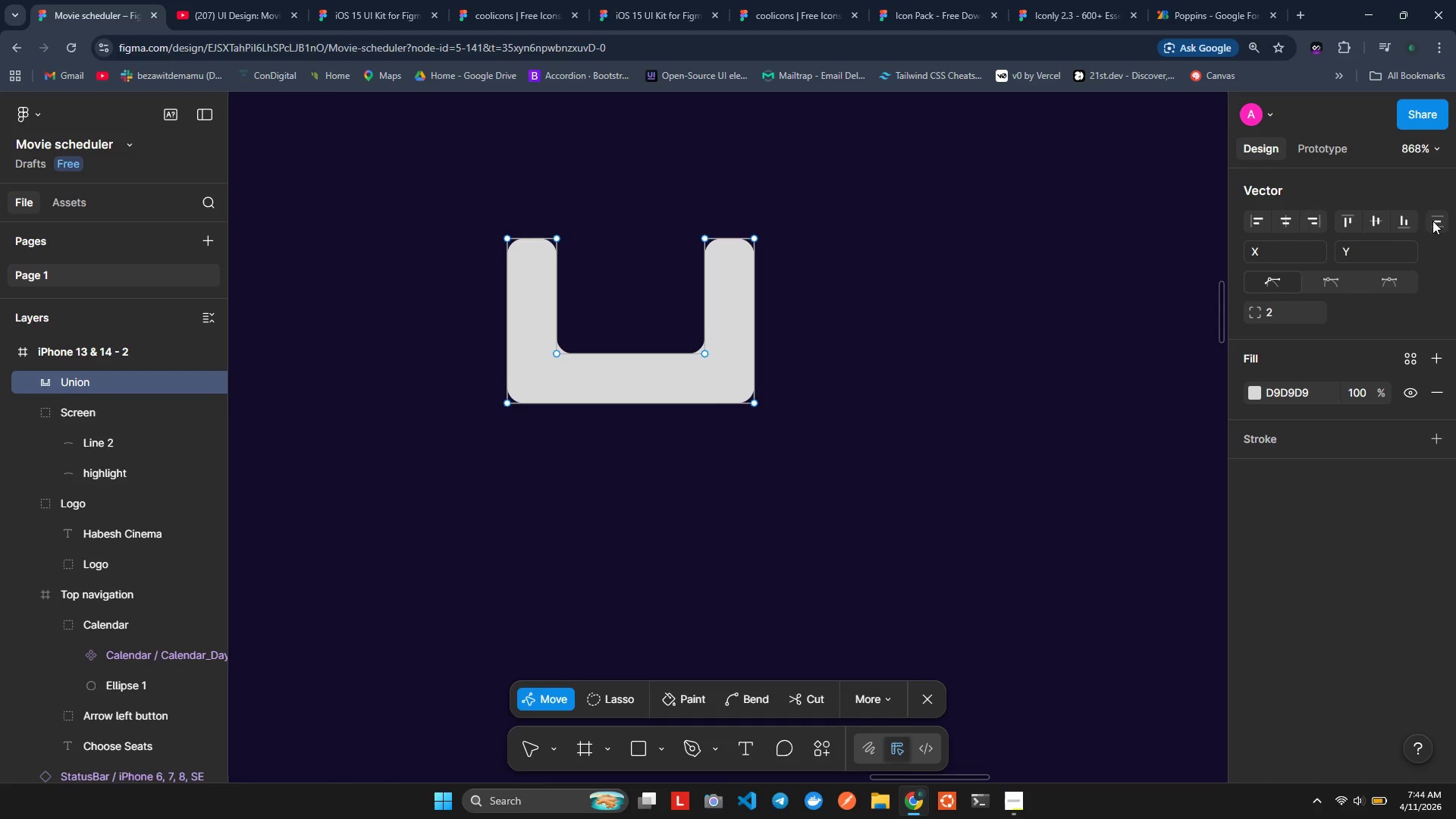 
scroll: coordinate [1392, 331], scroll_direction: up, amount: 2.0
 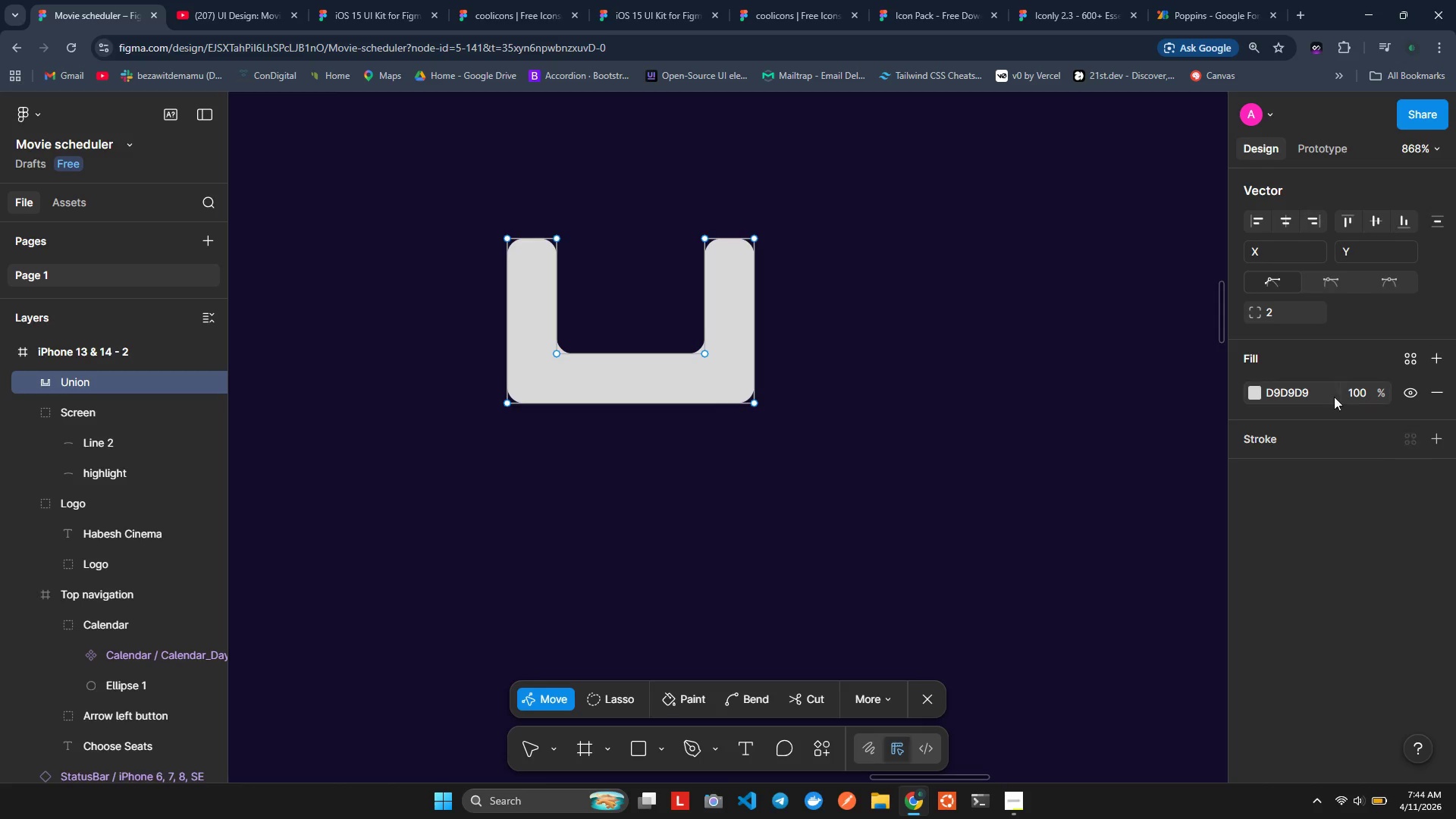 
left_click([855, 365])
 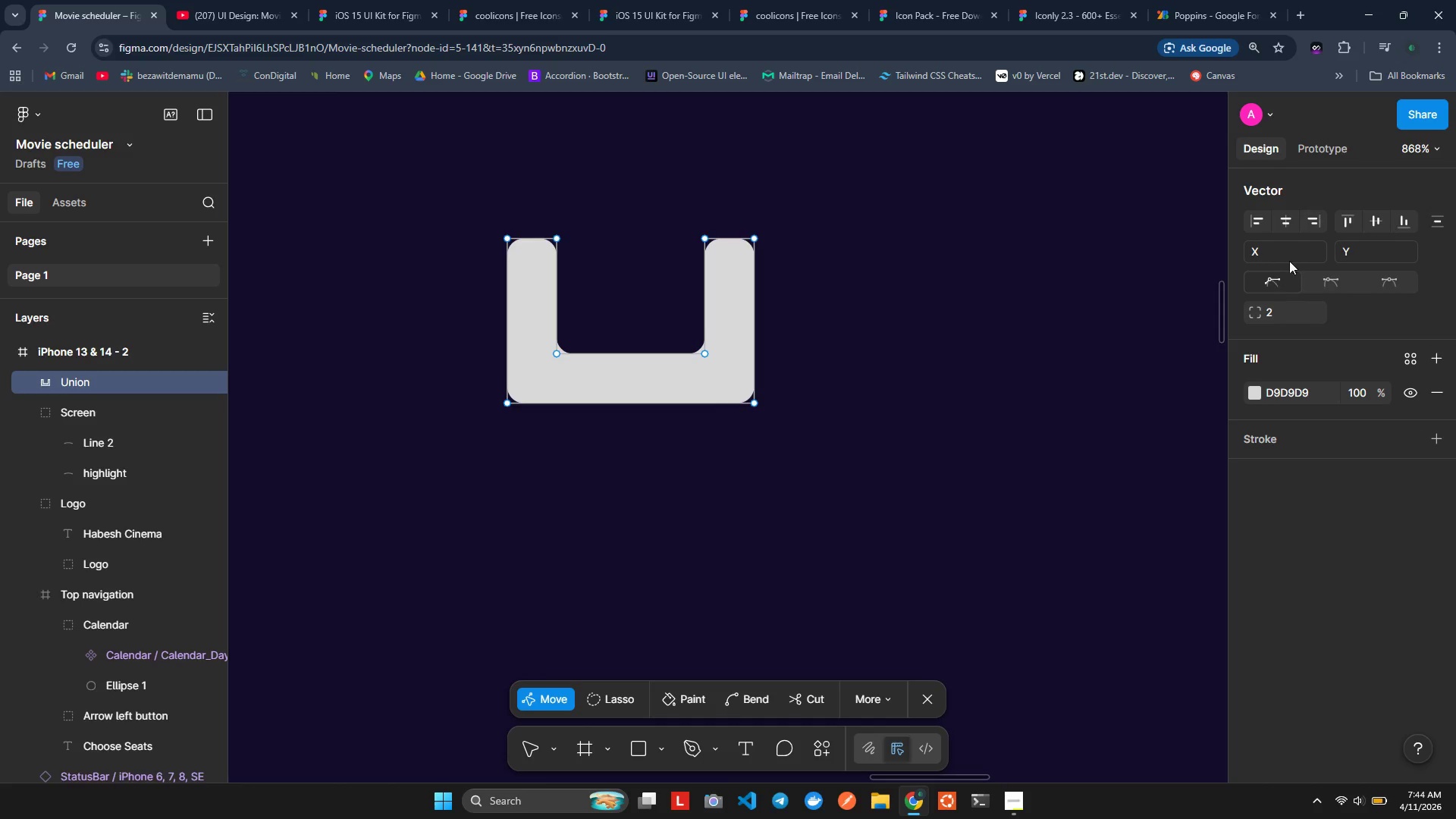 
wait(5.08)
 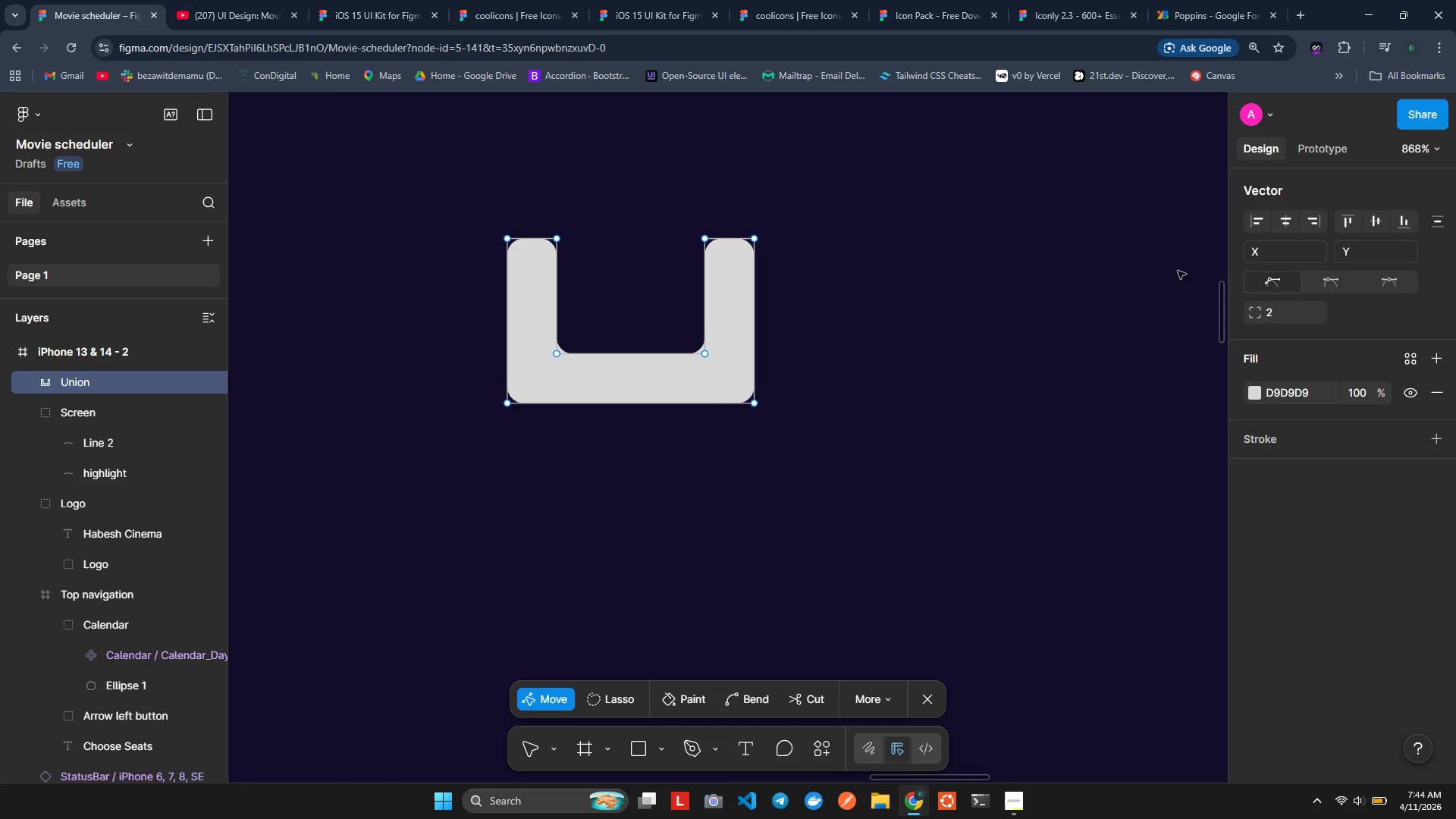 
double_click([744, 322])
 